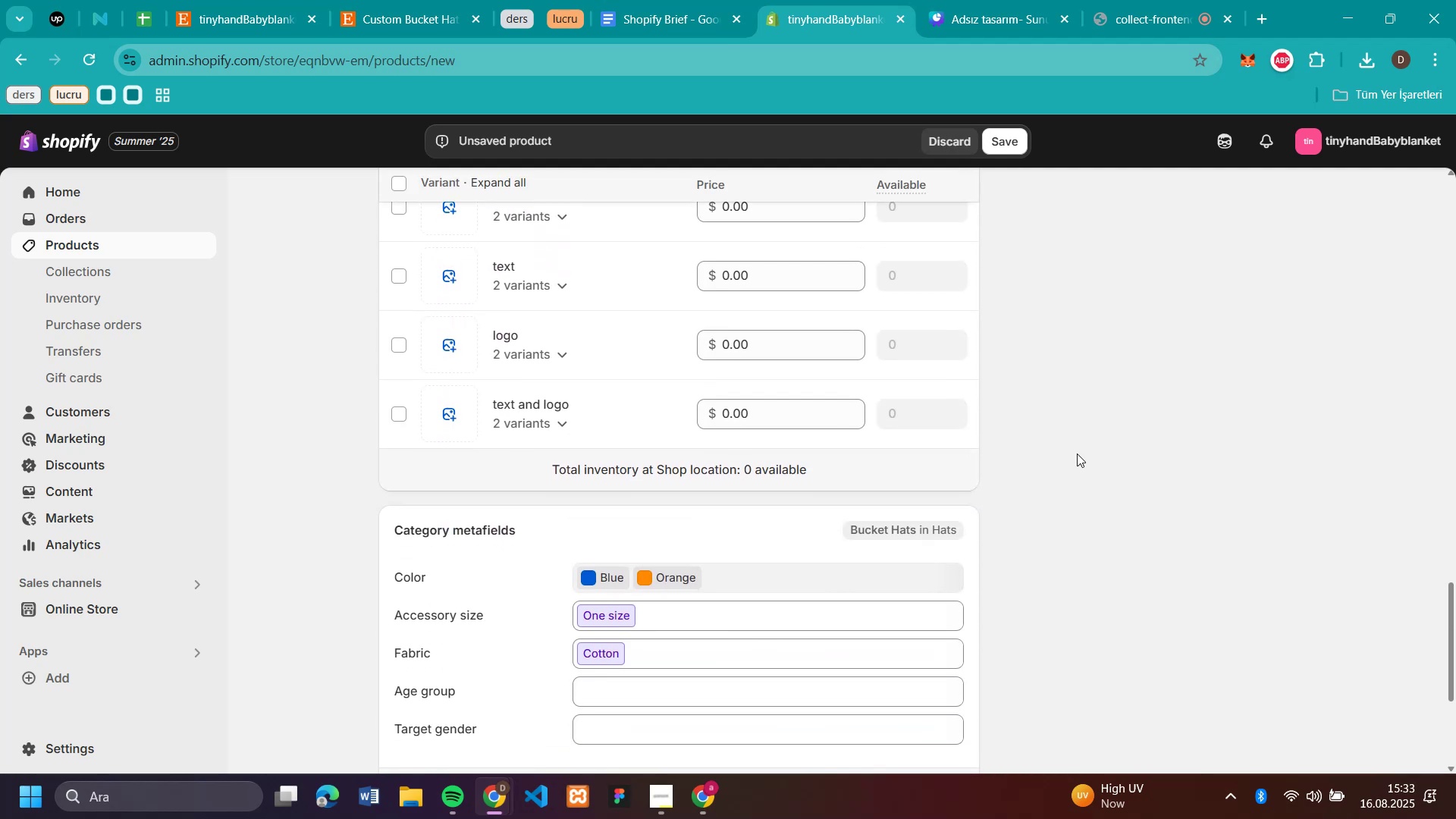 
scroll: coordinate [1077, 453], scroll_direction: up, amount: 1.0
 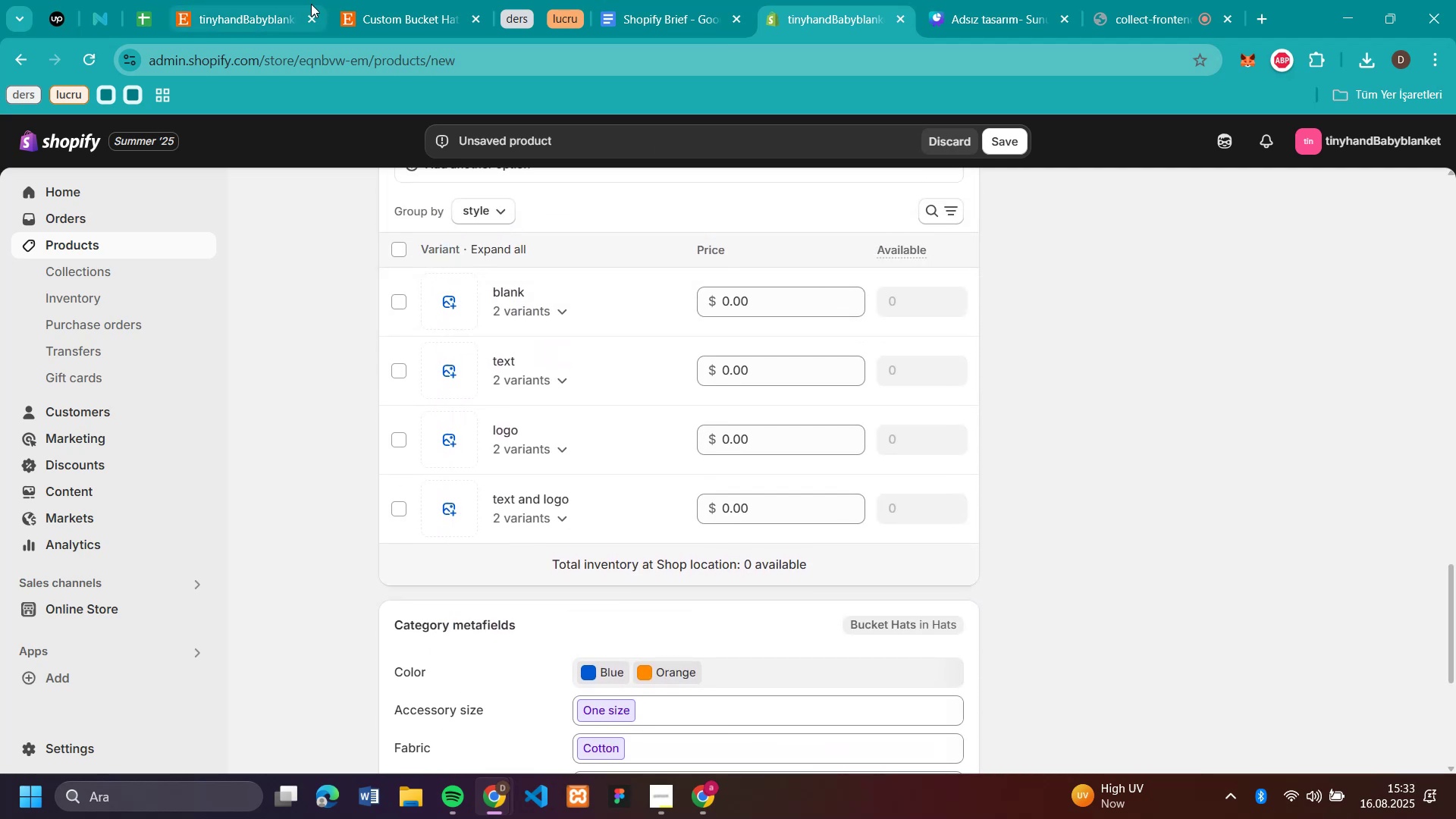 
left_click([379, 19])
 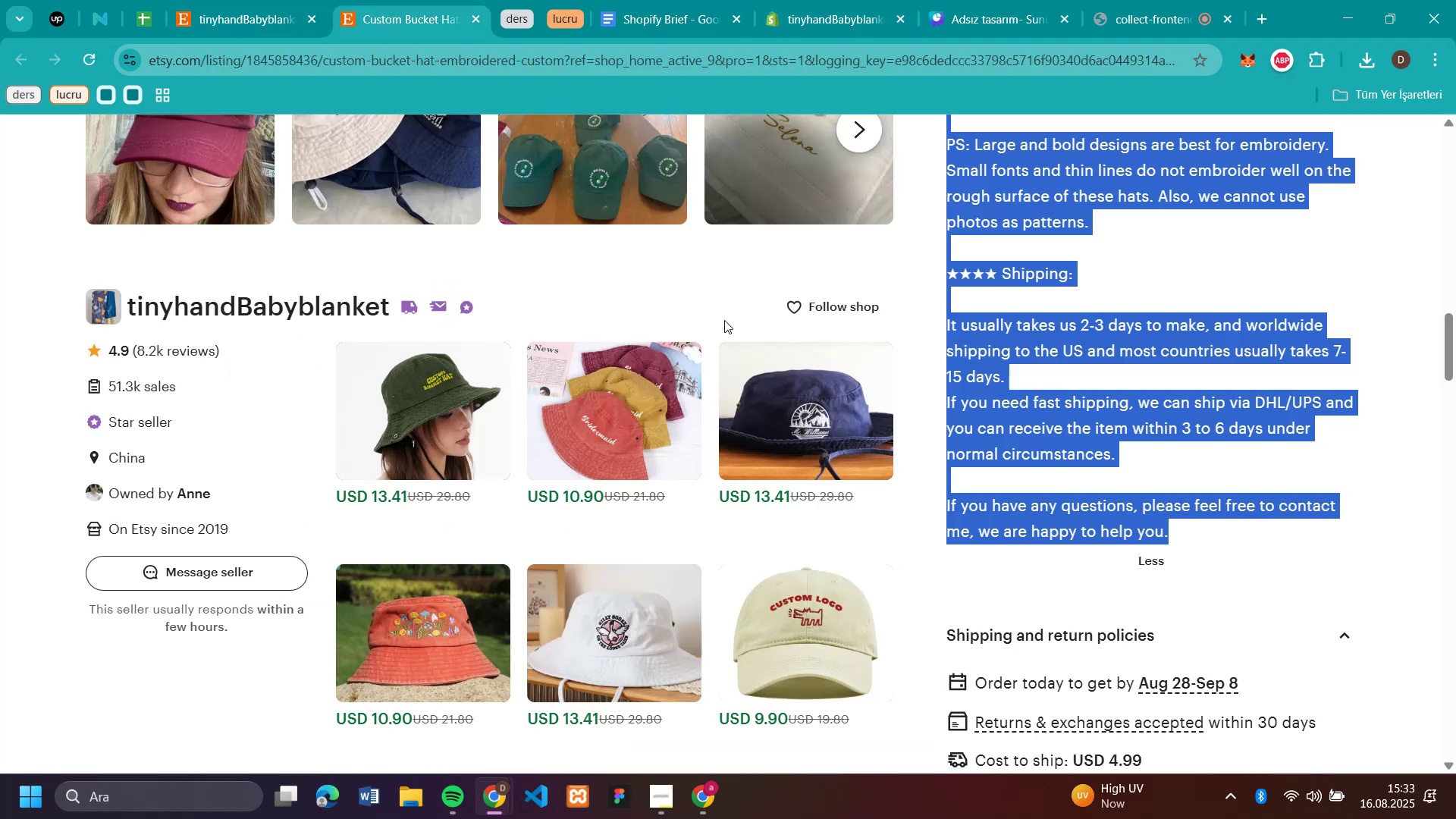 
scroll: coordinate [926, 344], scroll_direction: up, amount: 16.0
 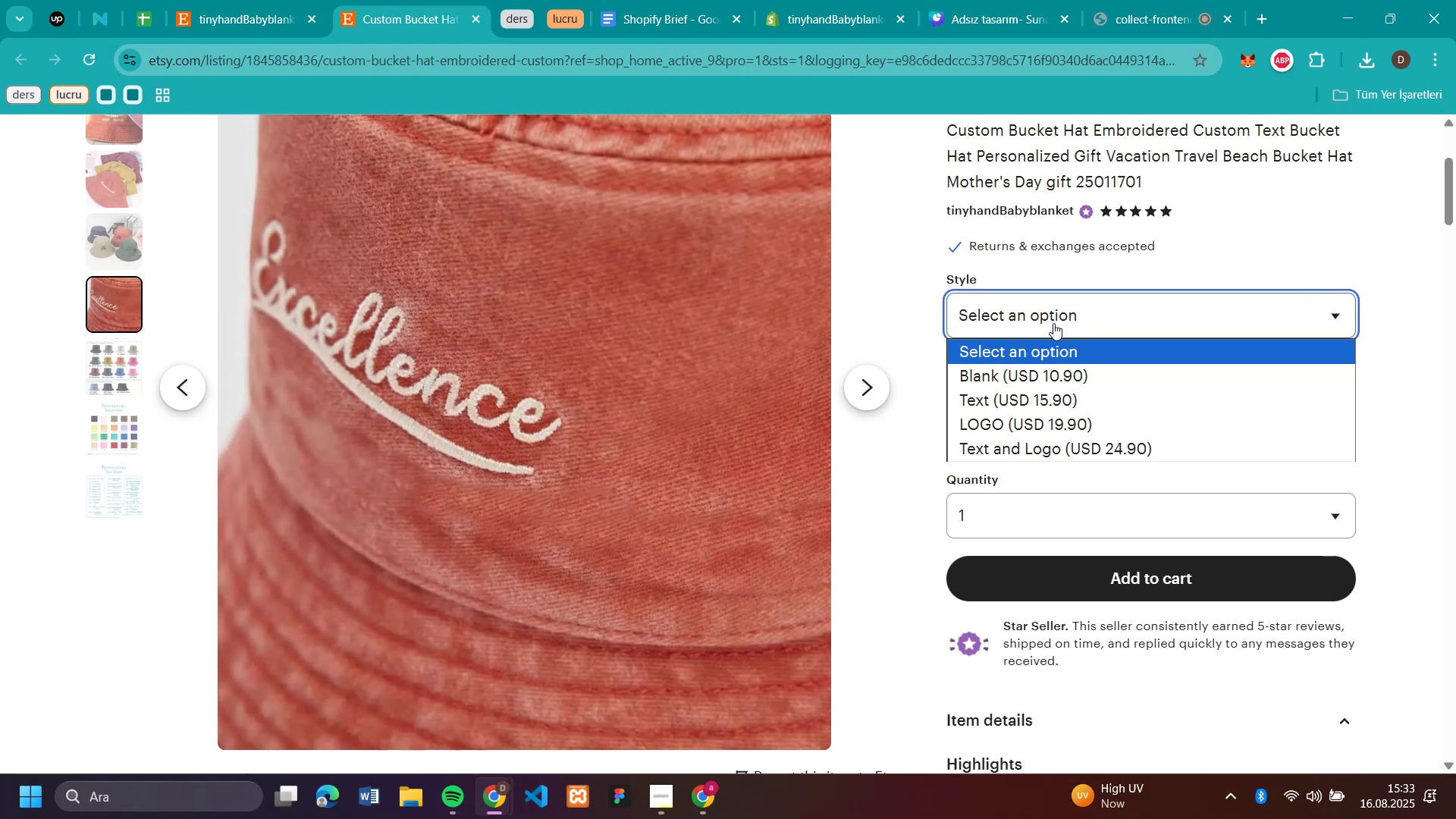 
left_click([1051, 375])
 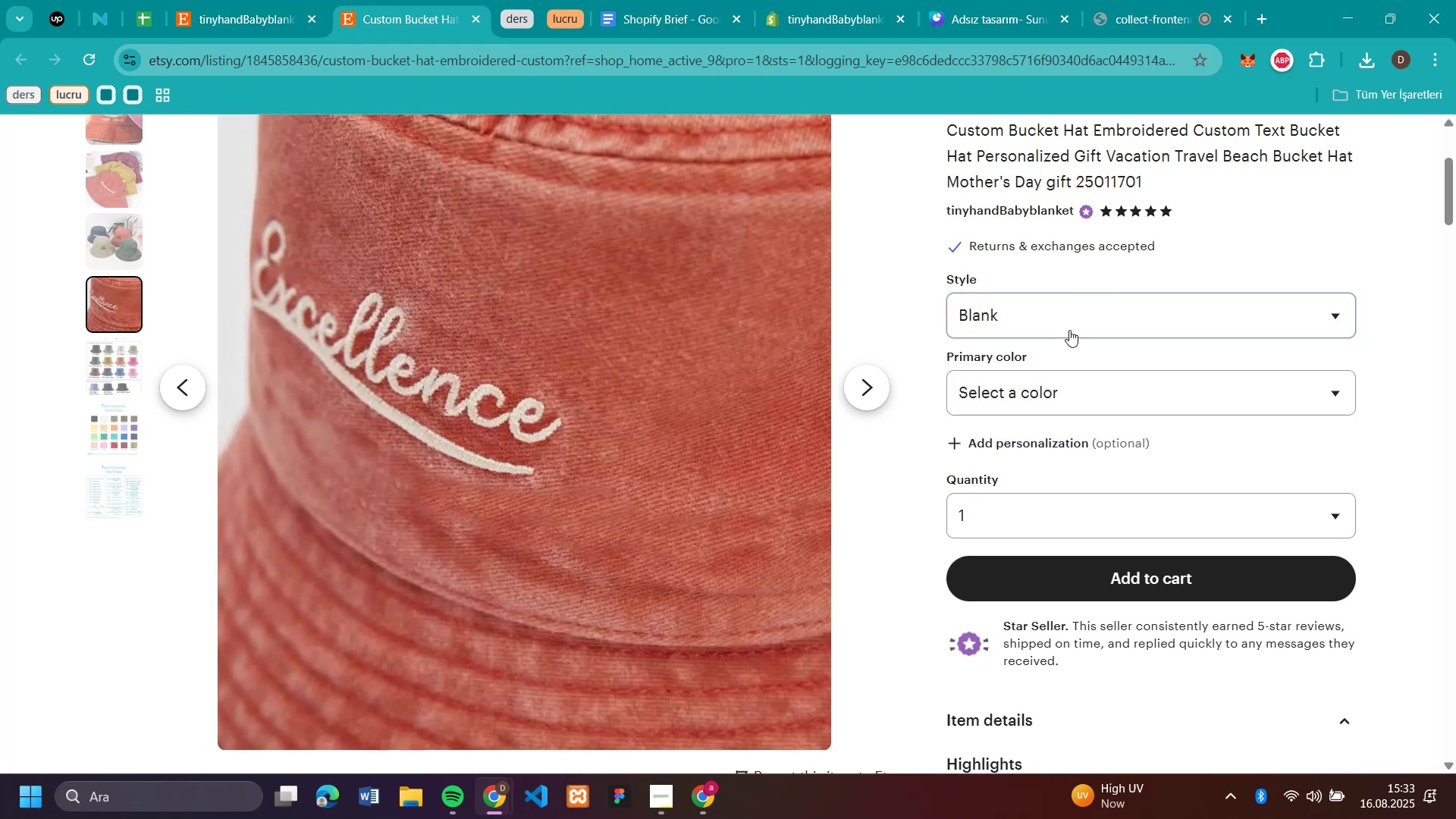 
scroll: coordinate [1069, 330], scroll_direction: up, amount: 4.0
 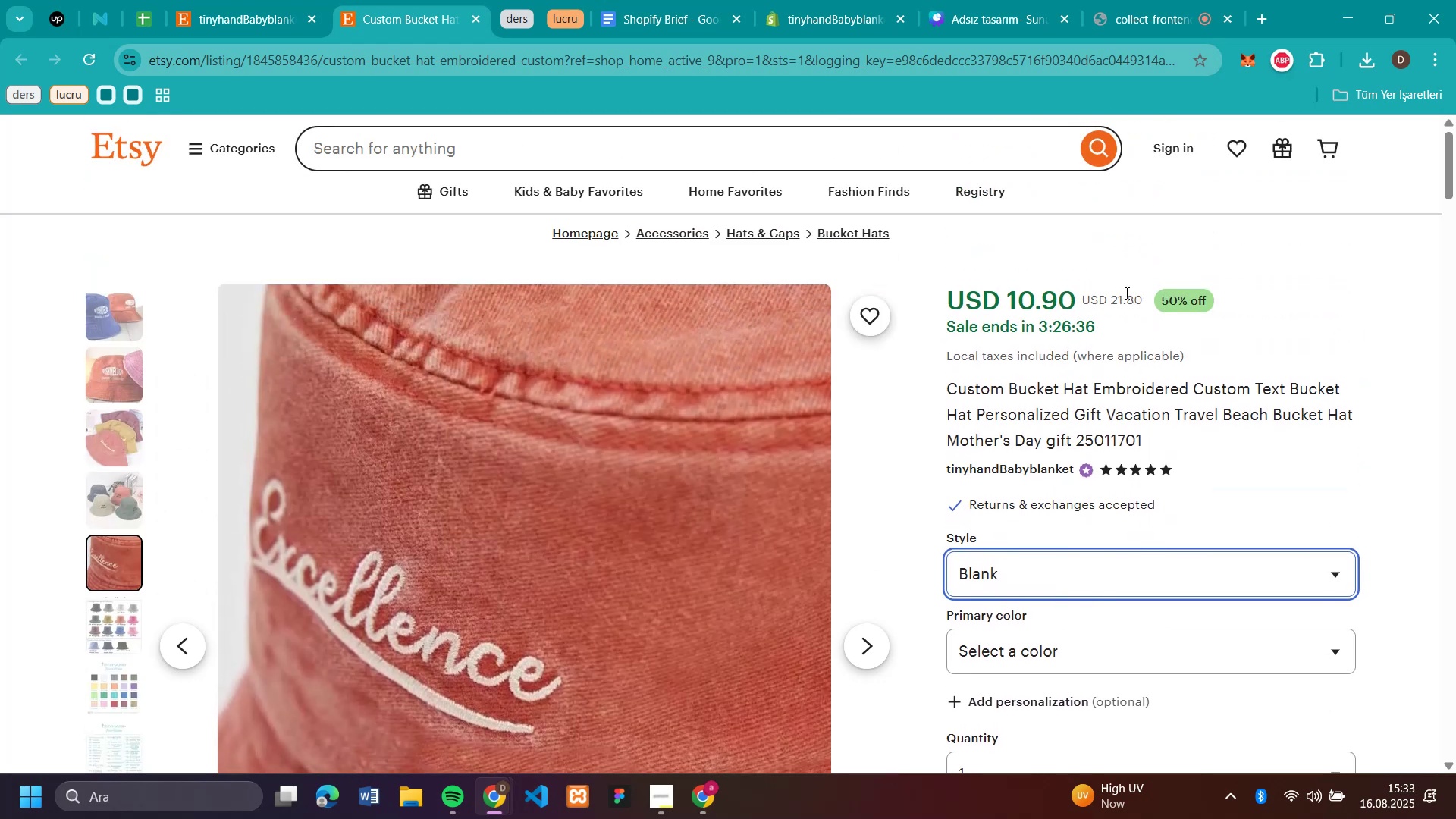 
double_click([1125, 293])
 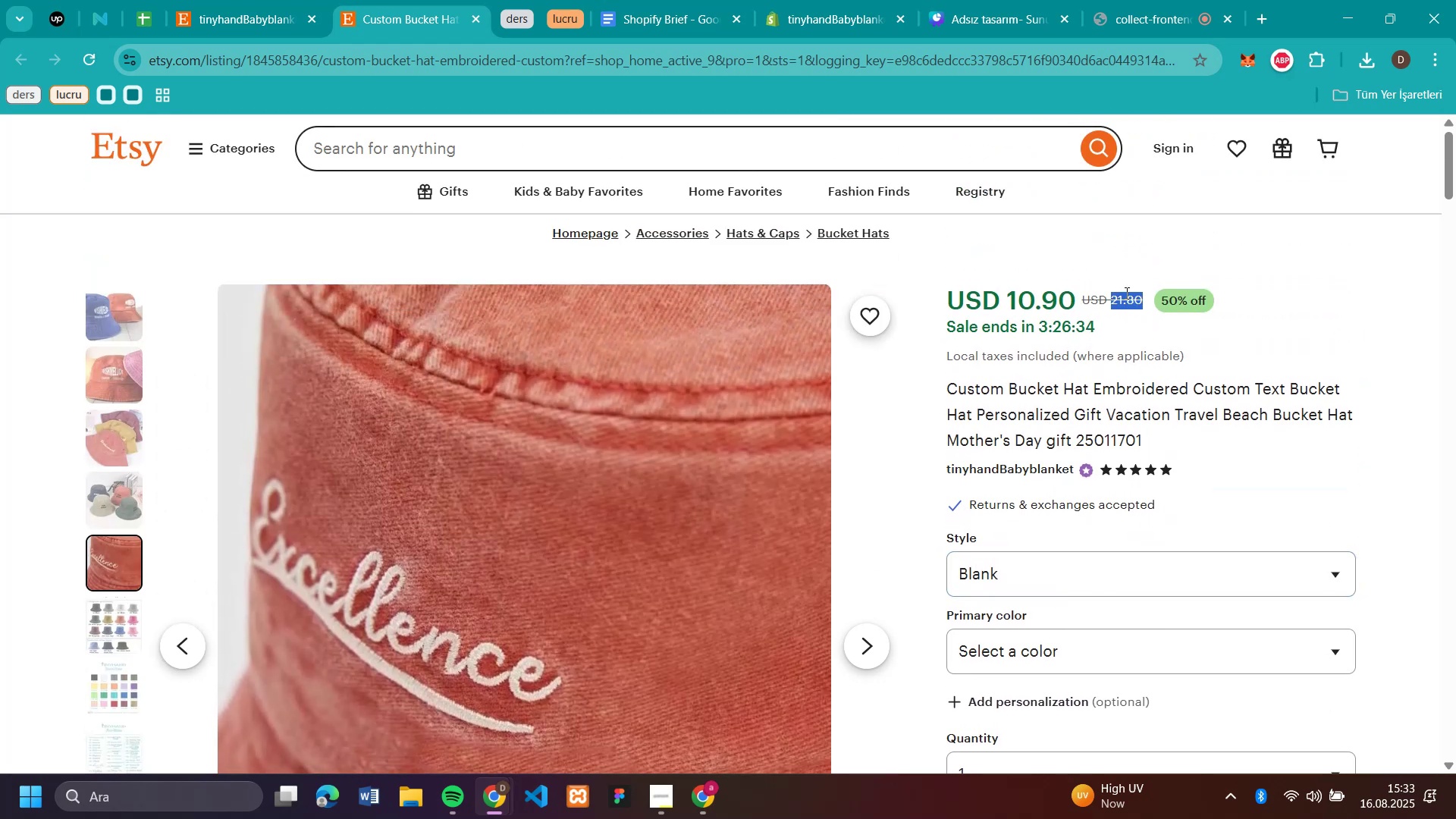 
key(Control+C)
 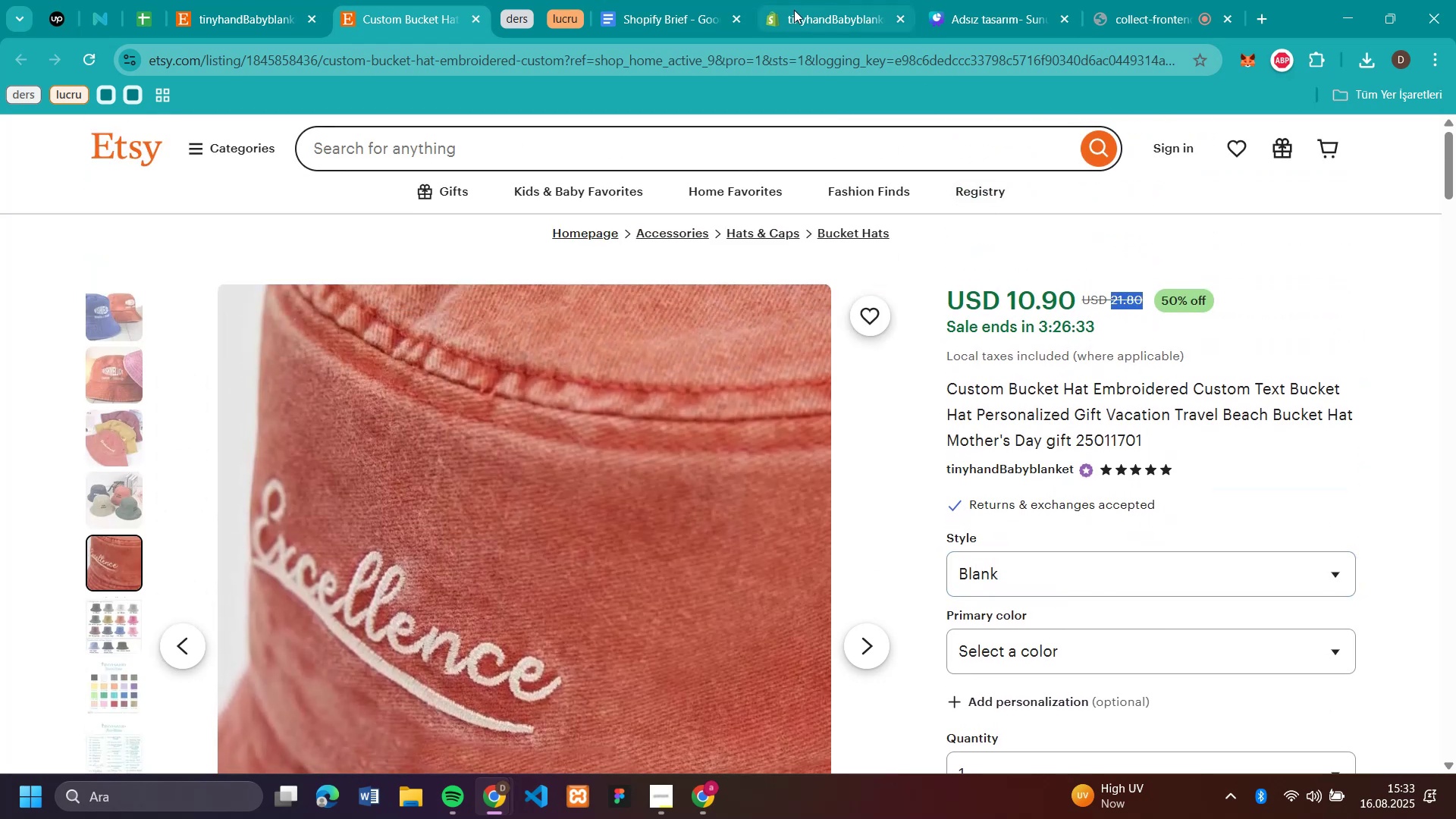 
left_click([802, 20])
 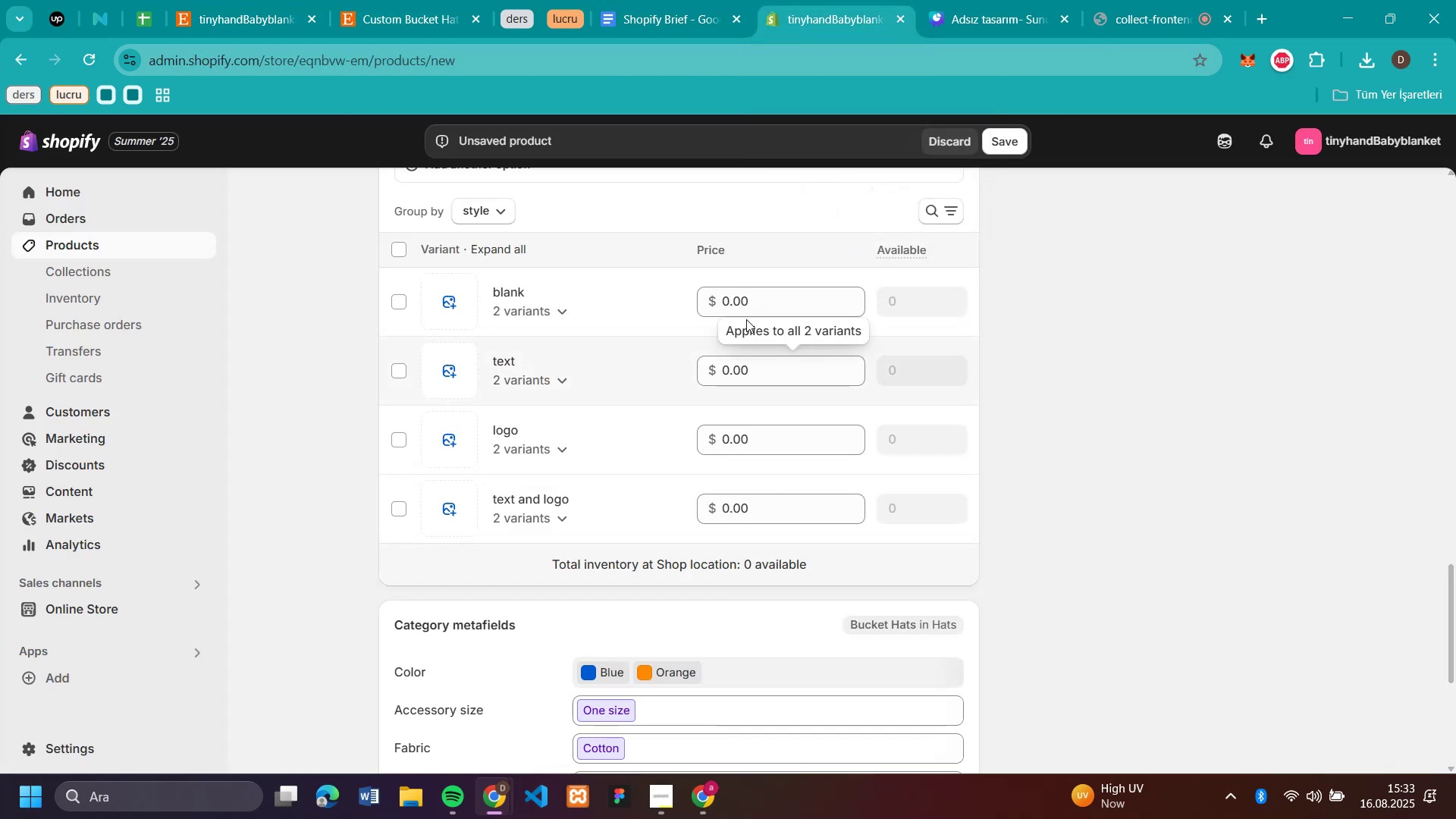 
left_click([754, 298])
 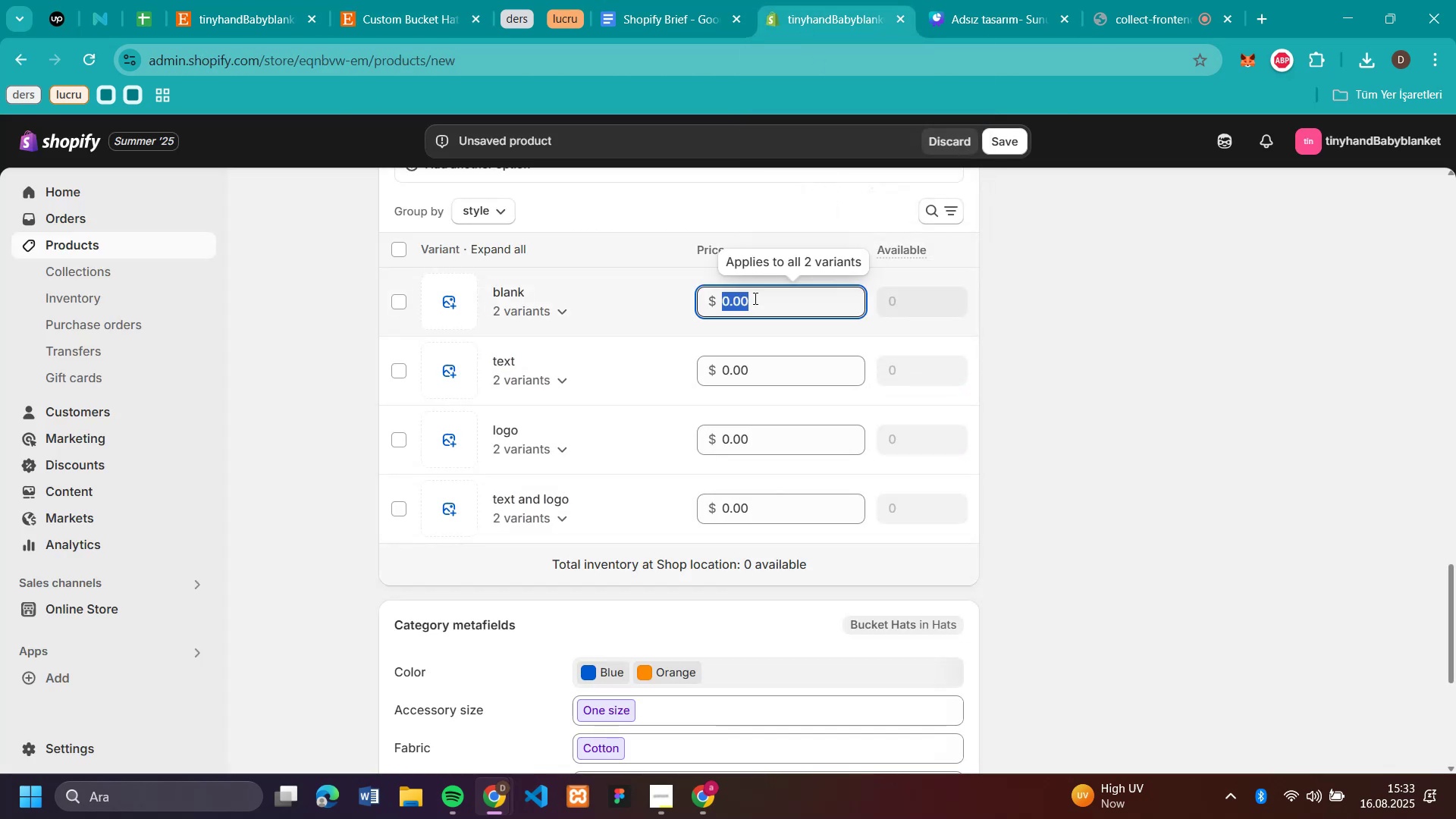 
key(Control+V)
 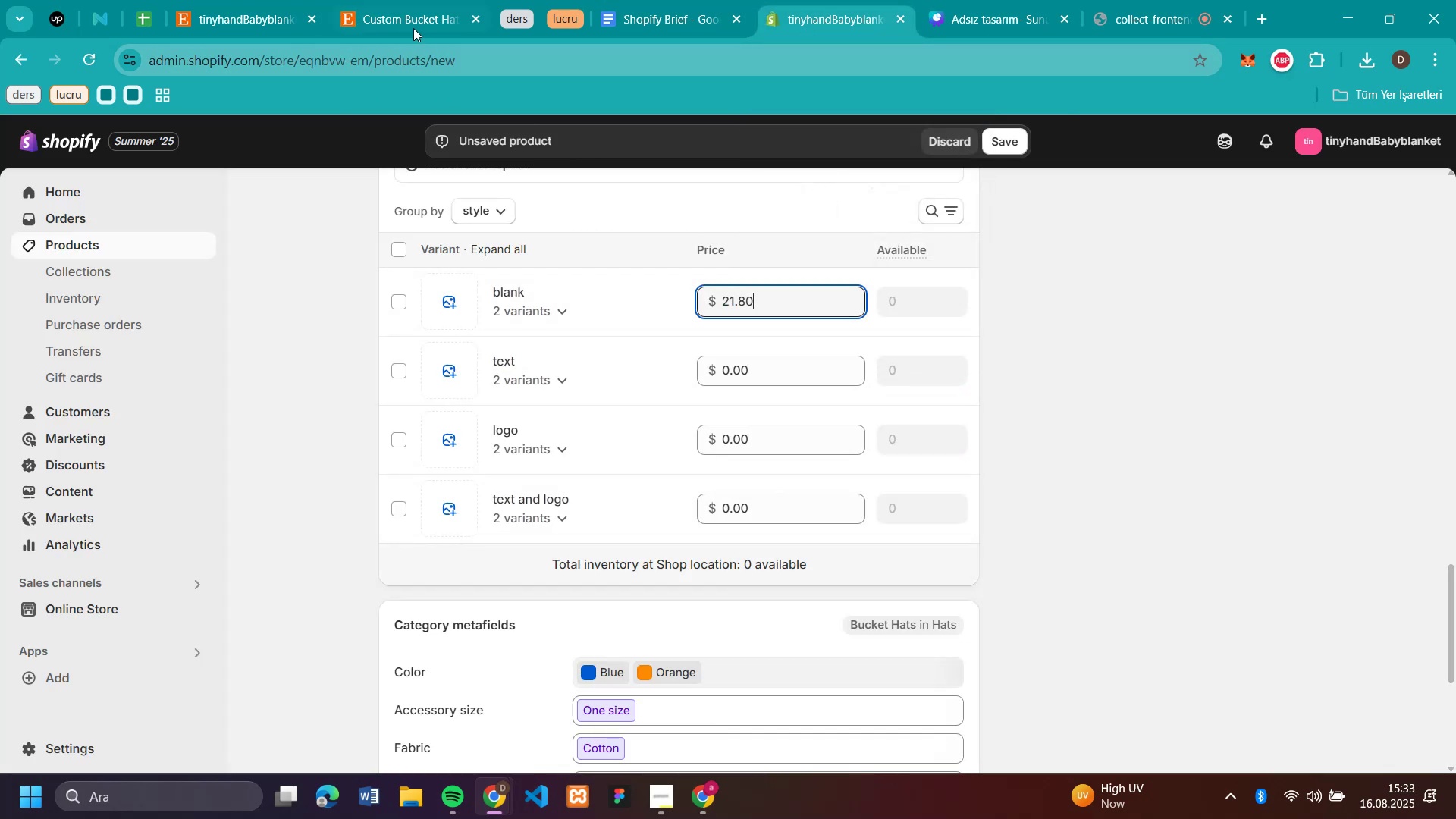 
left_click([418, 19])
 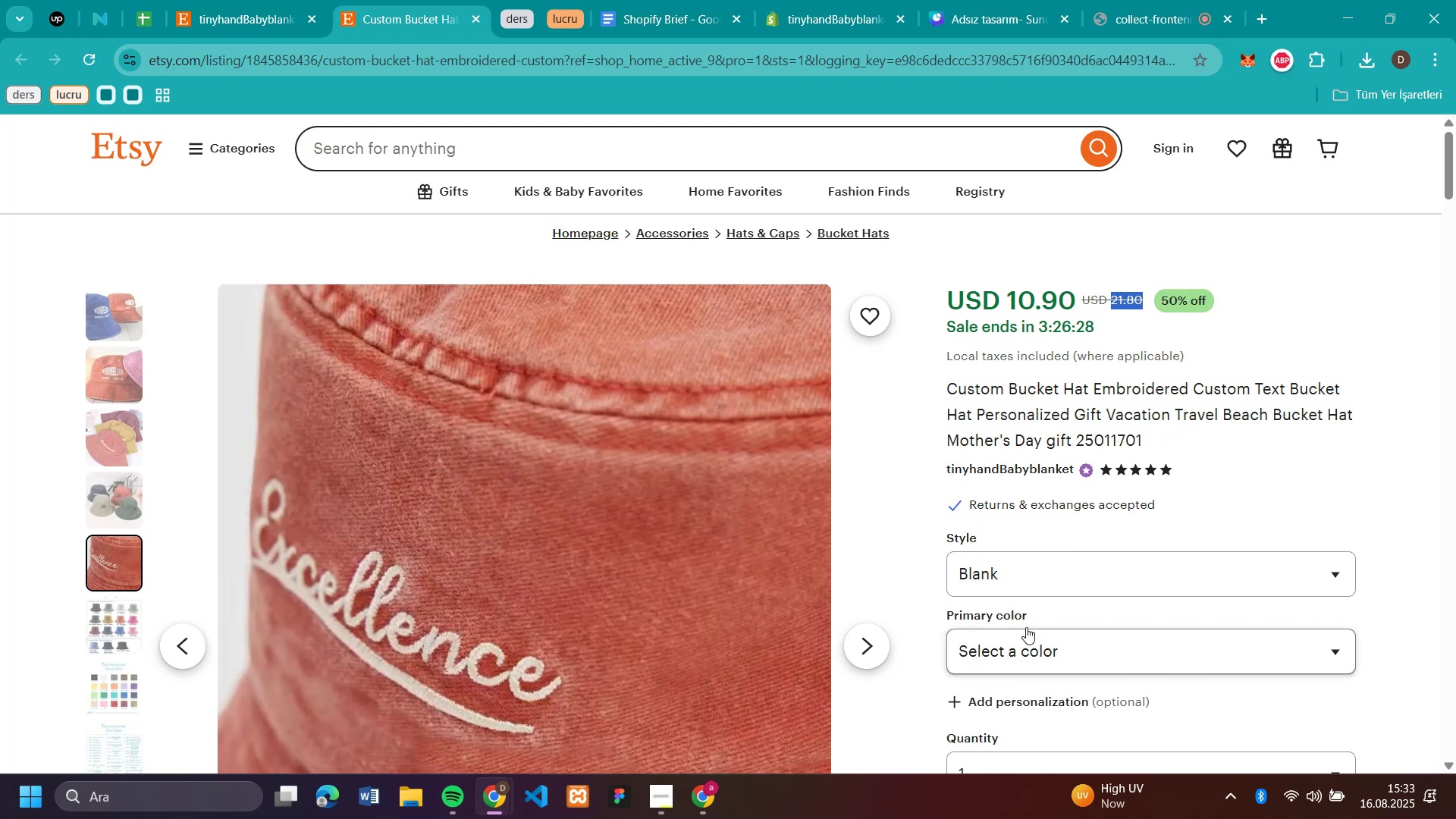 
left_click([1034, 574])
 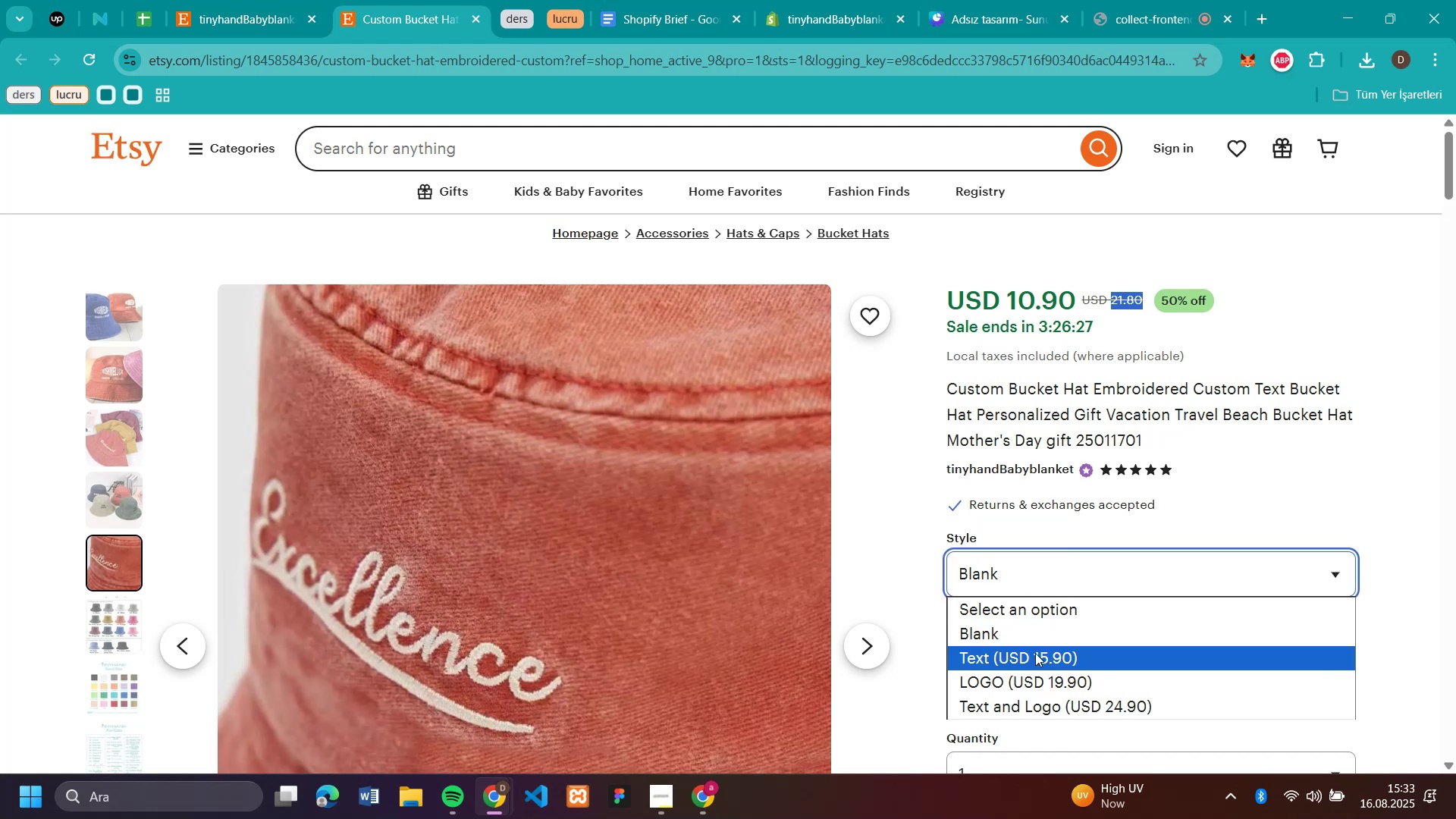 
left_click([1035, 653])
 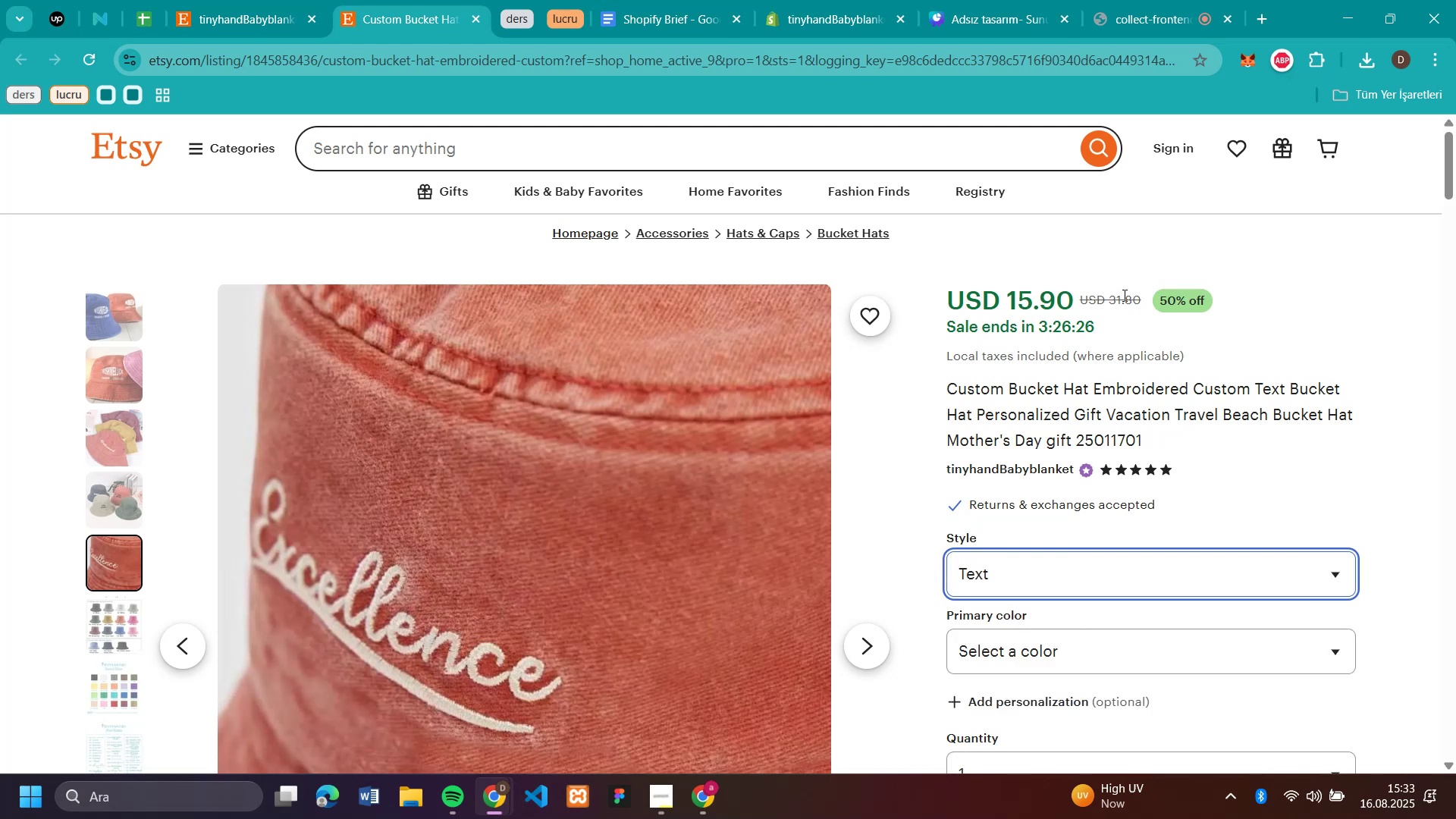 
double_click([1123, 295])
 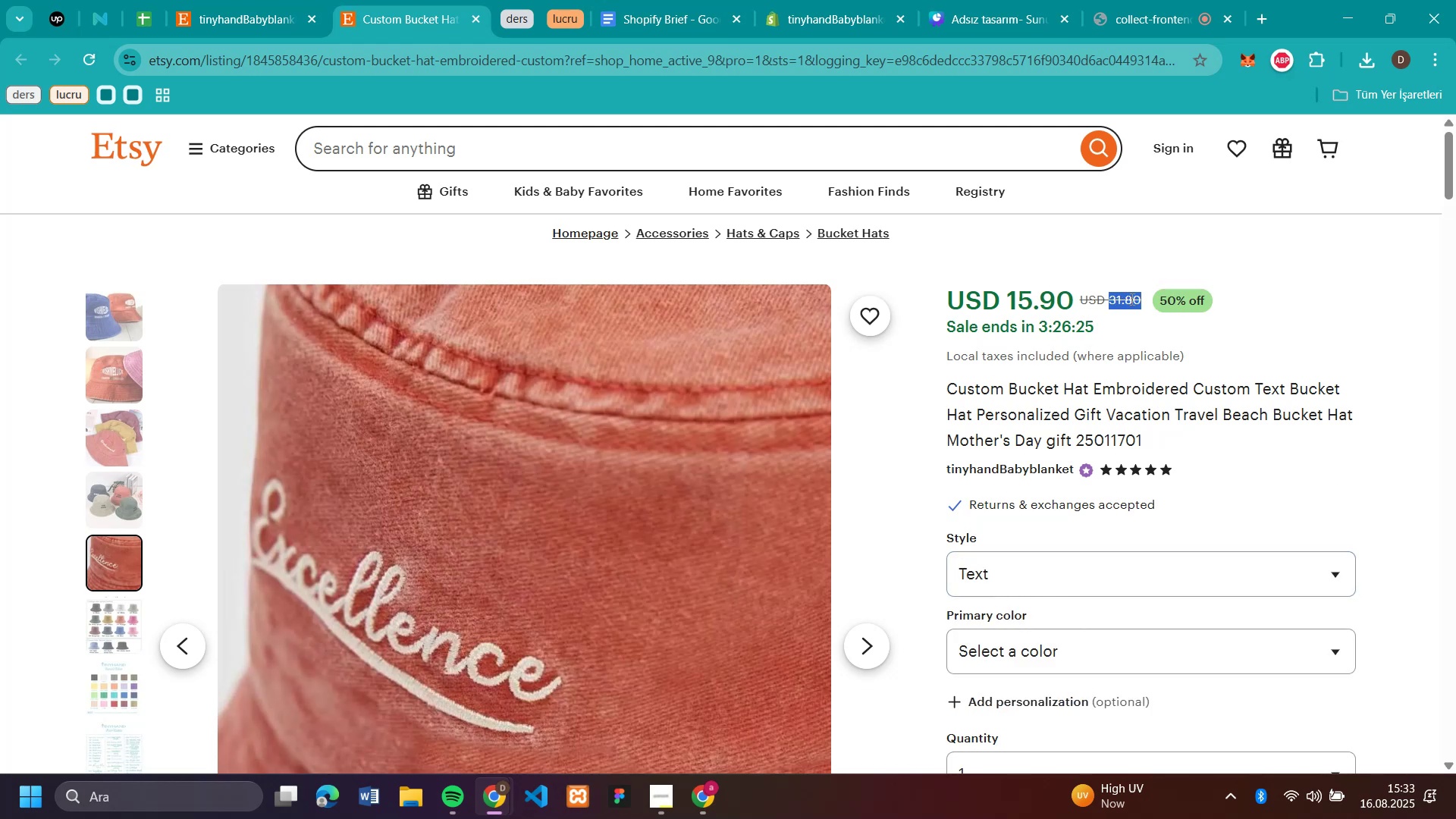 
key(Control+C)
 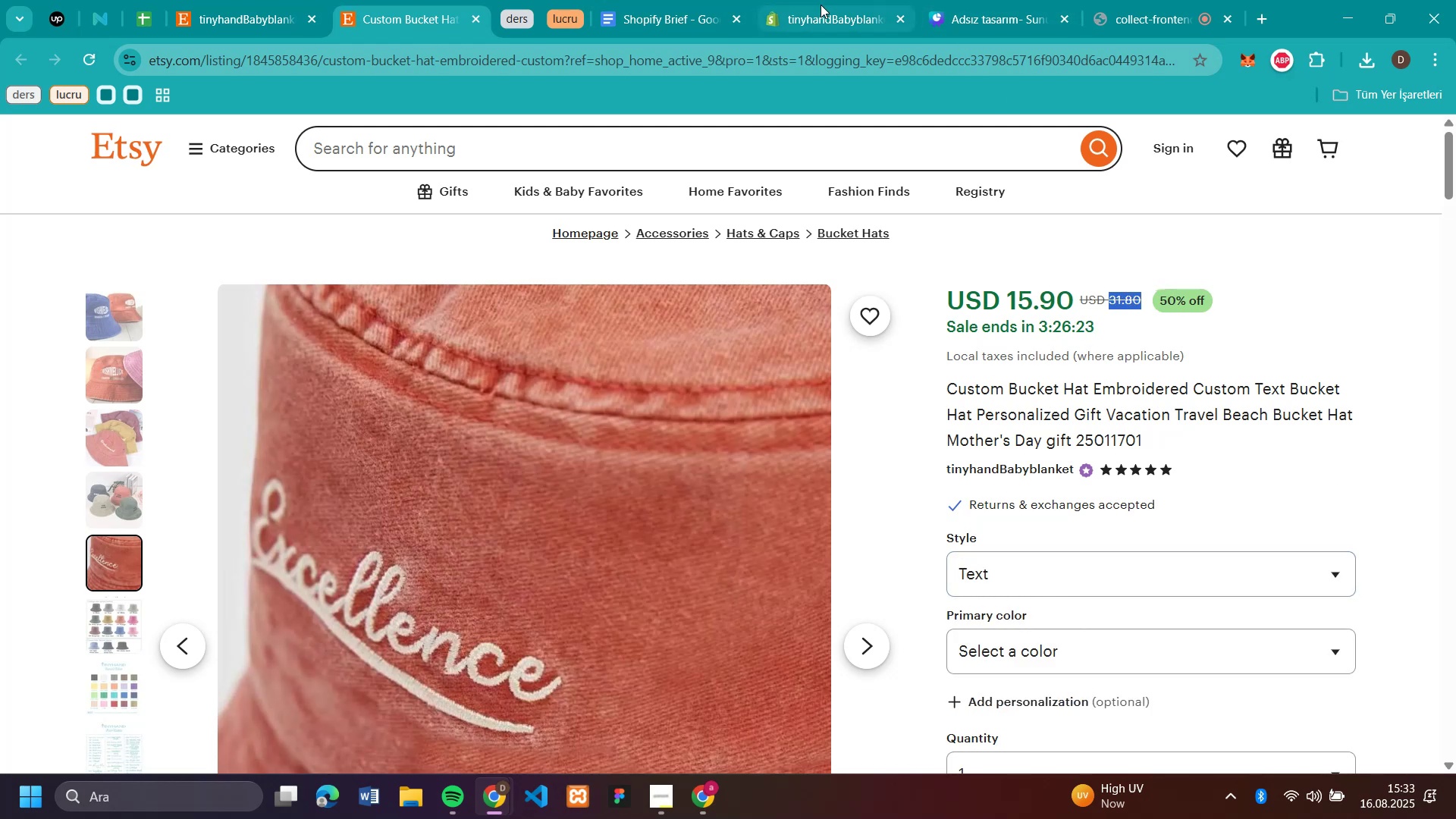 
left_click([826, 5])
 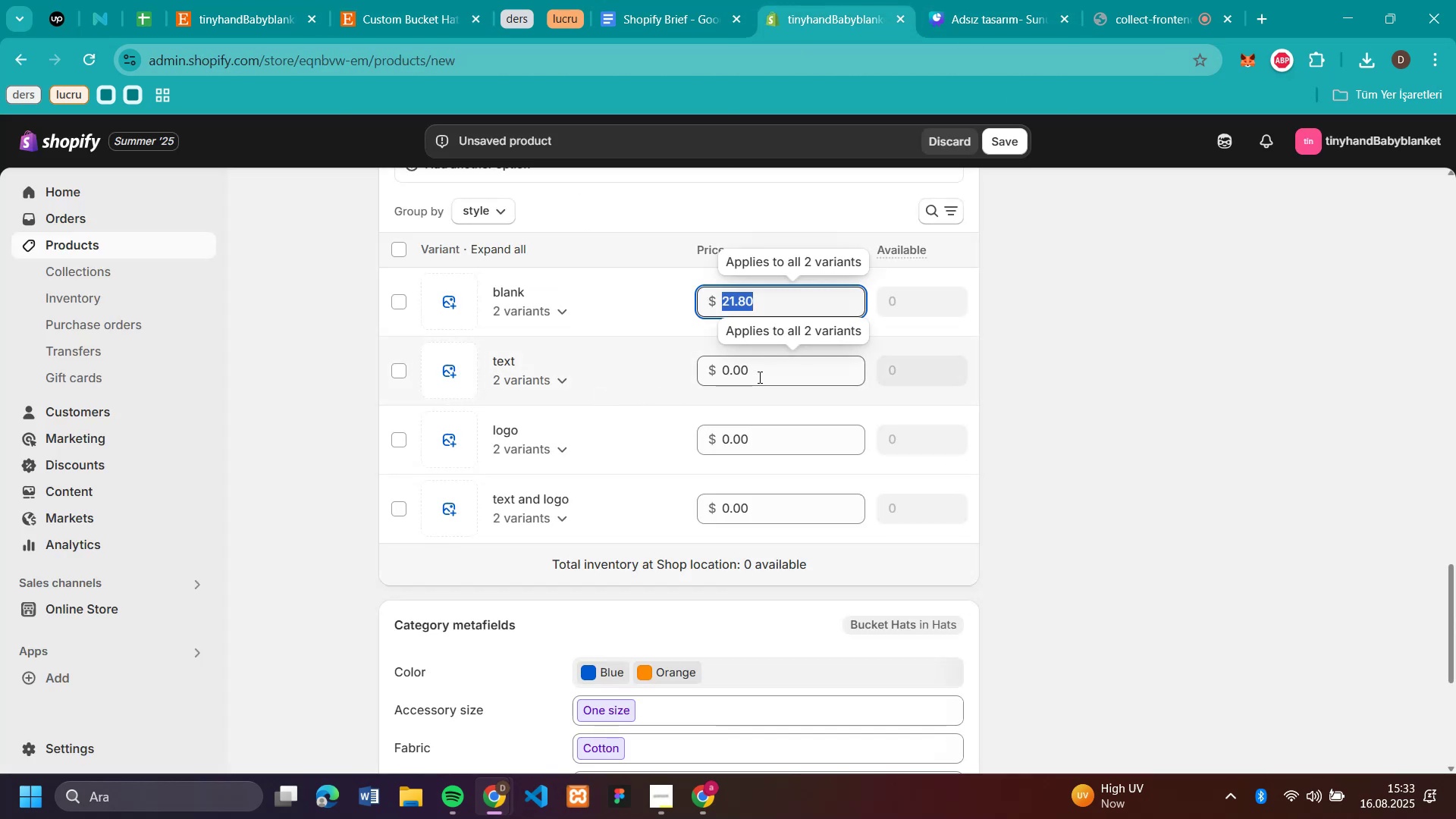 
left_click([758, 377])
 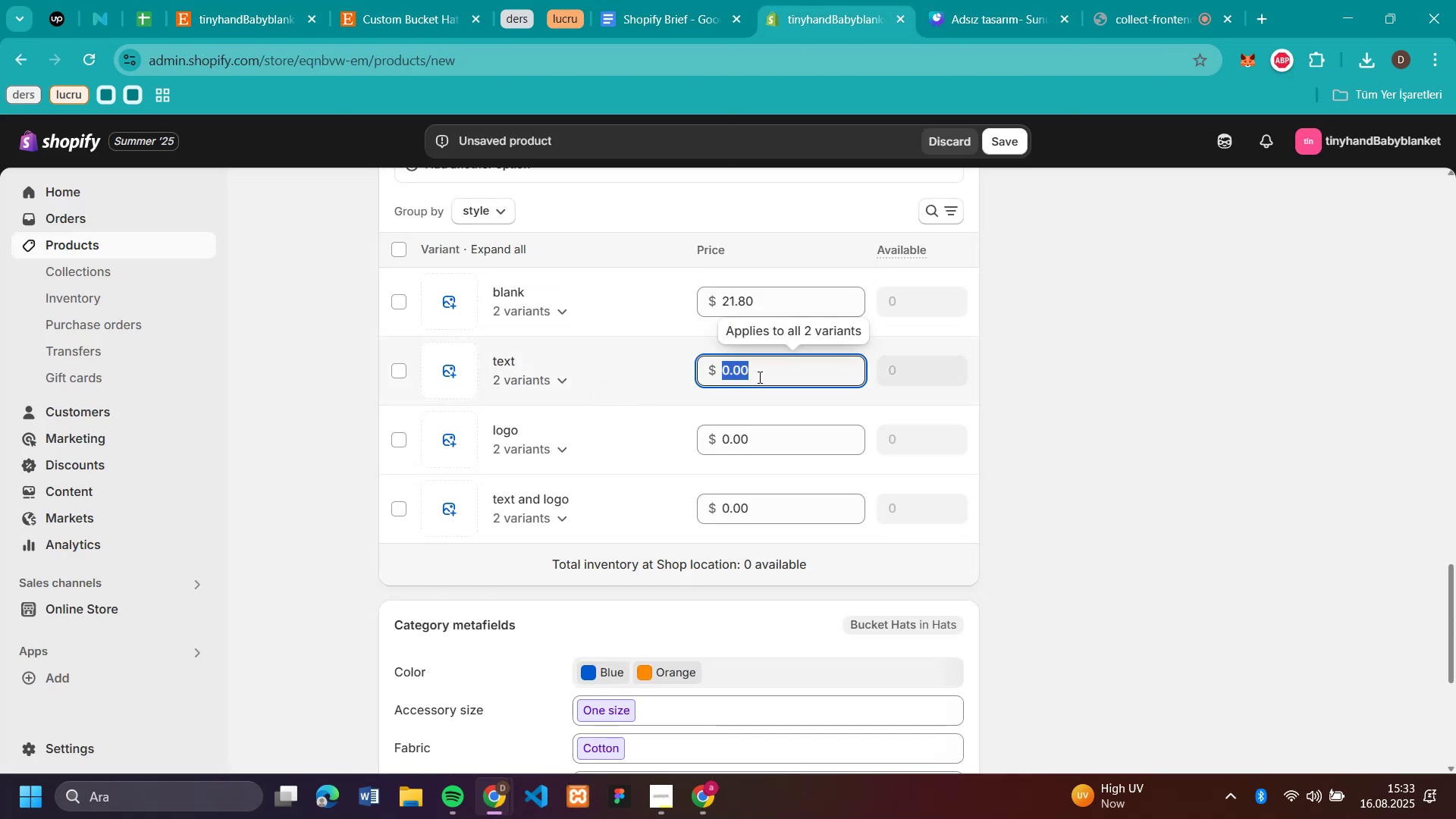 
key(Control+V)
 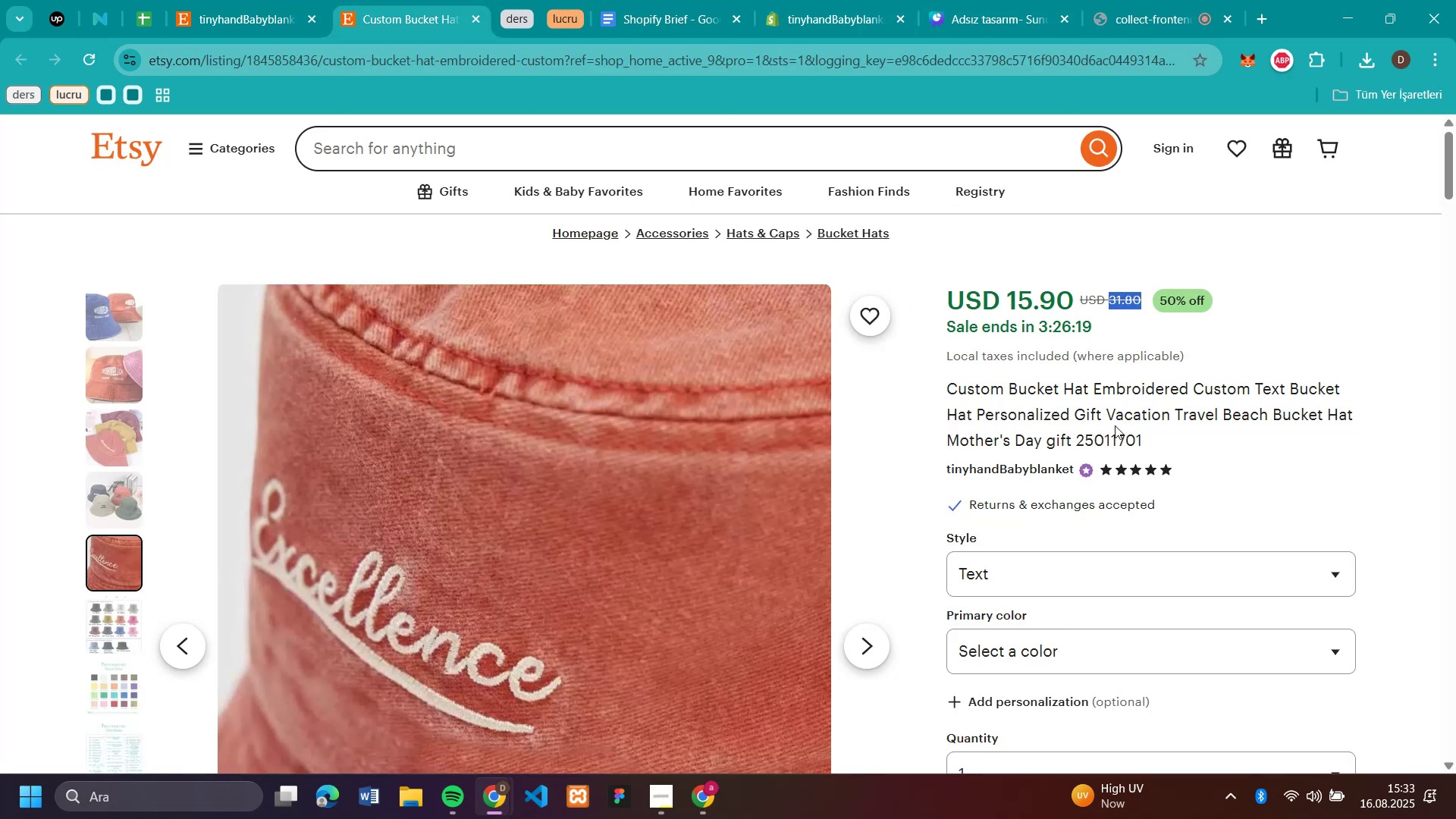 
left_click([1088, 578])
 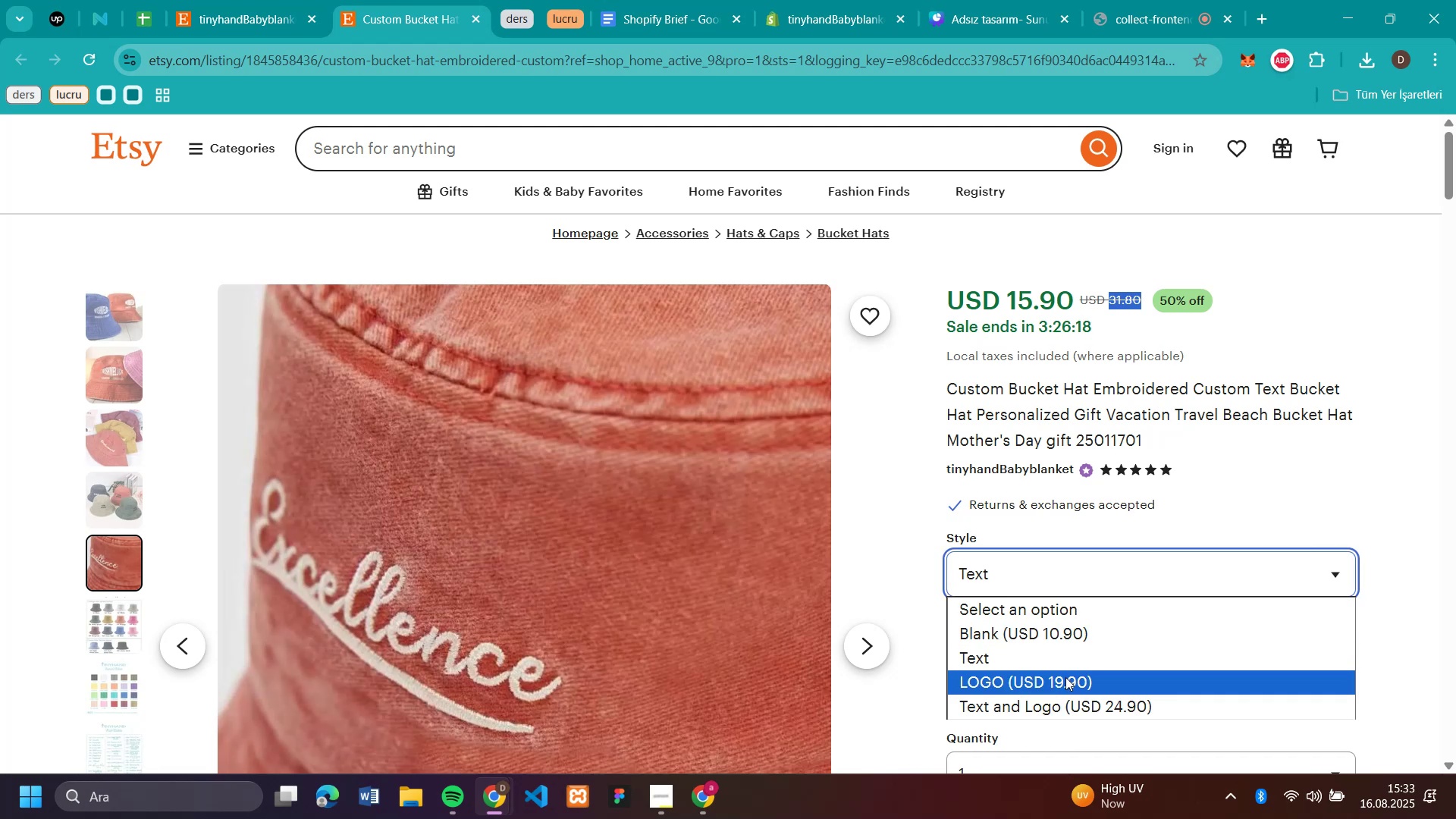 
left_click([1065, 677])
 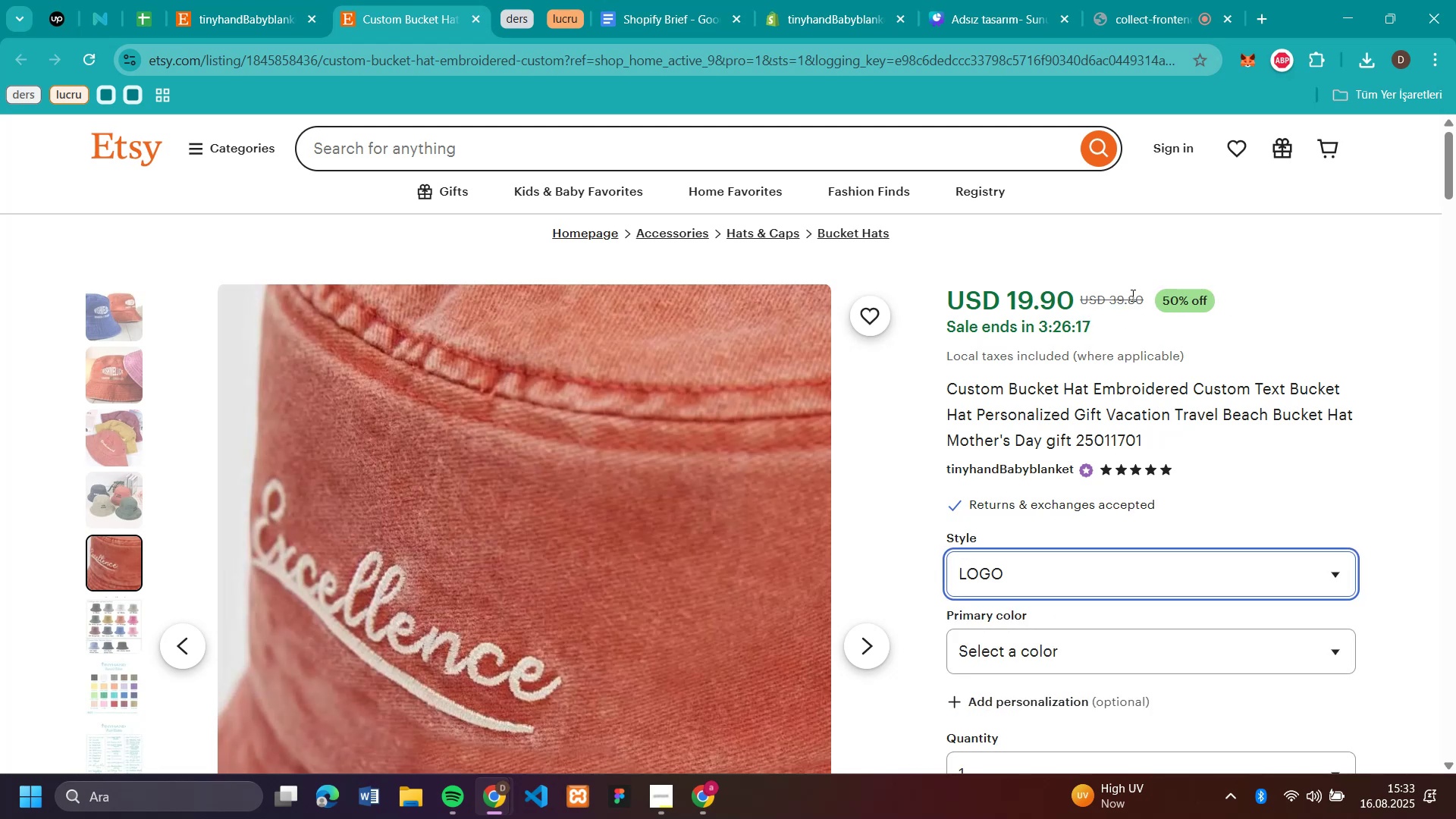 
double_click([1131, 295])
 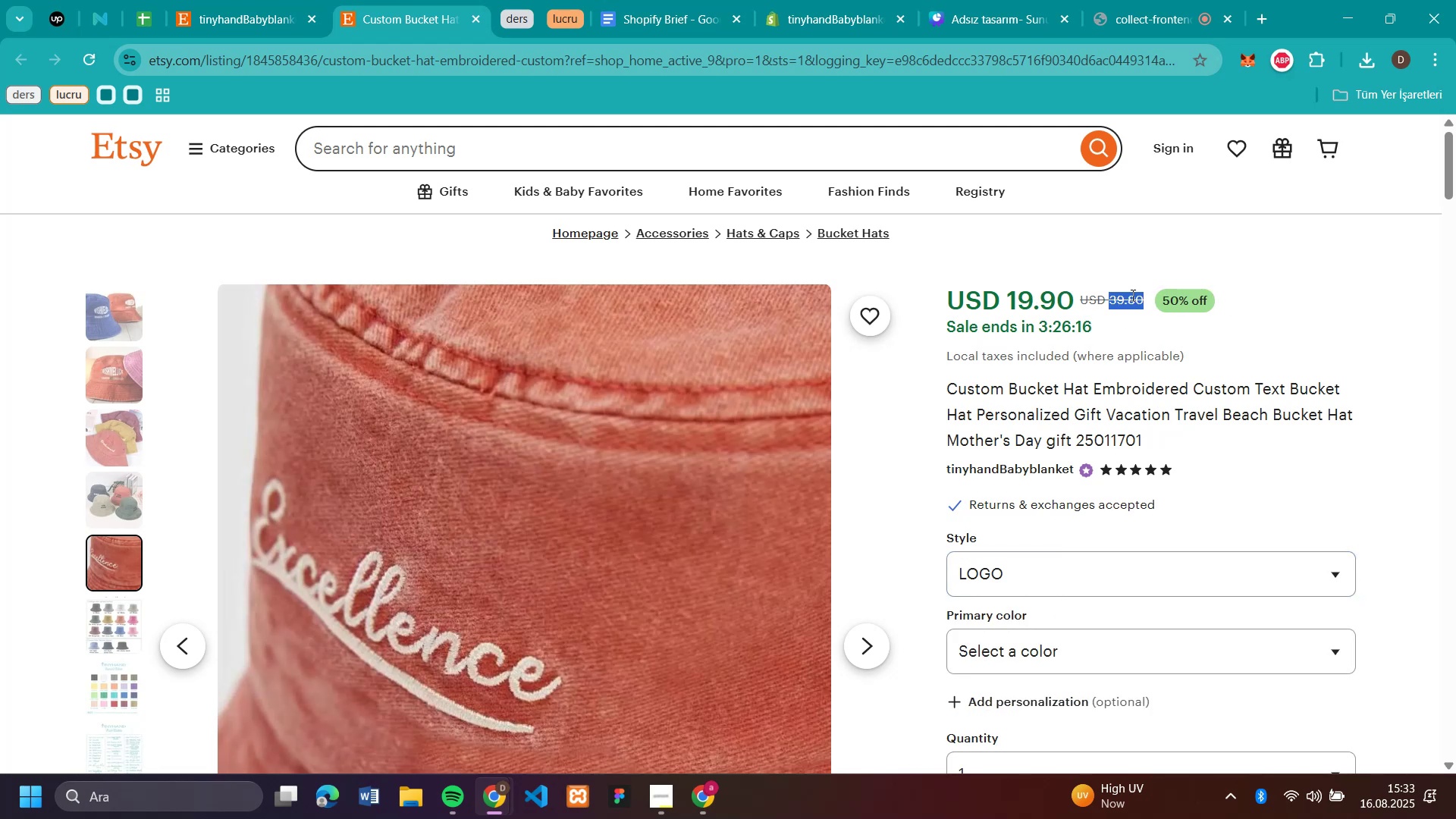 
key(Control+C)
 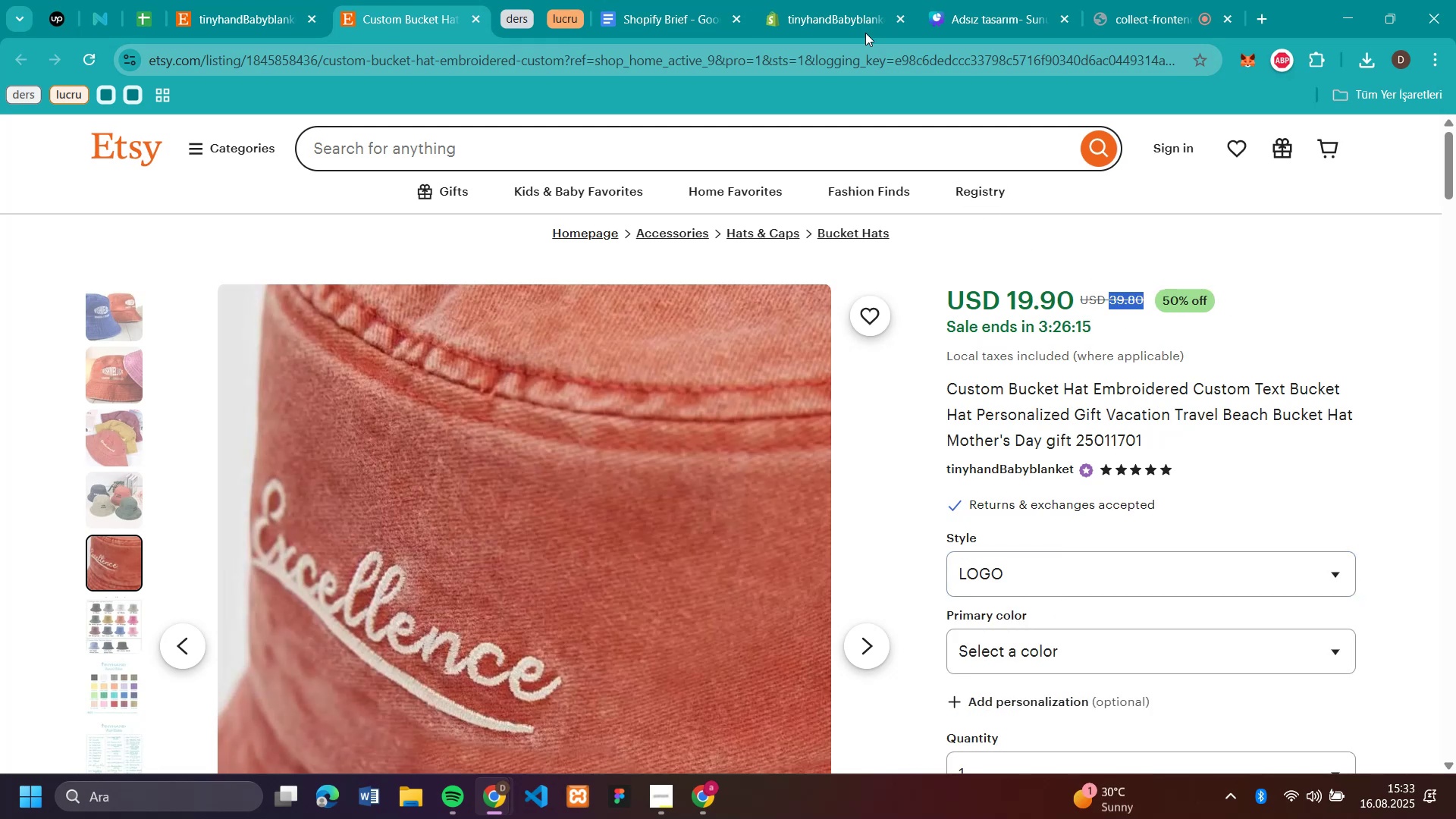 
left_click([860, 20])
 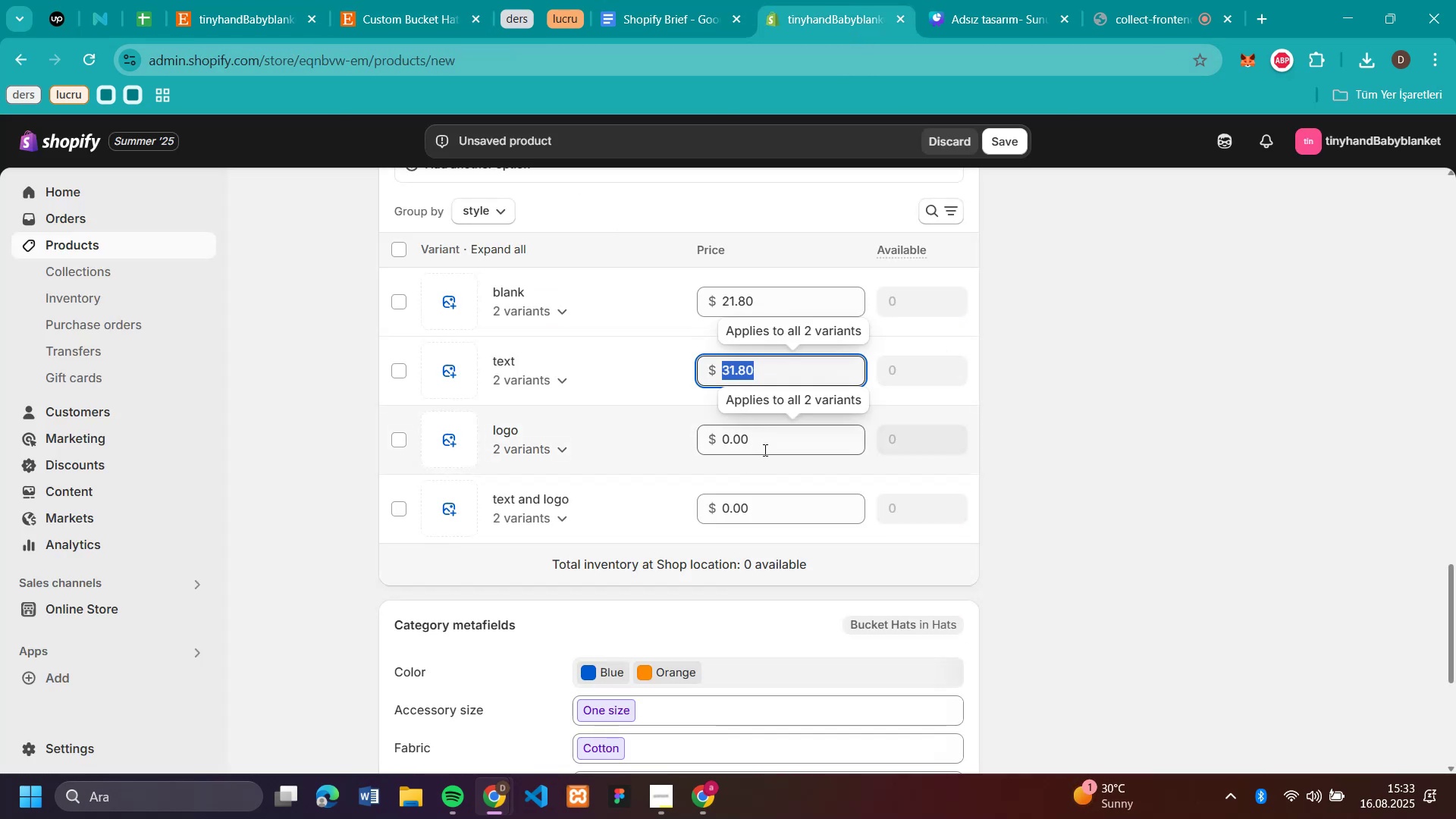 
left_click([764, 442])
 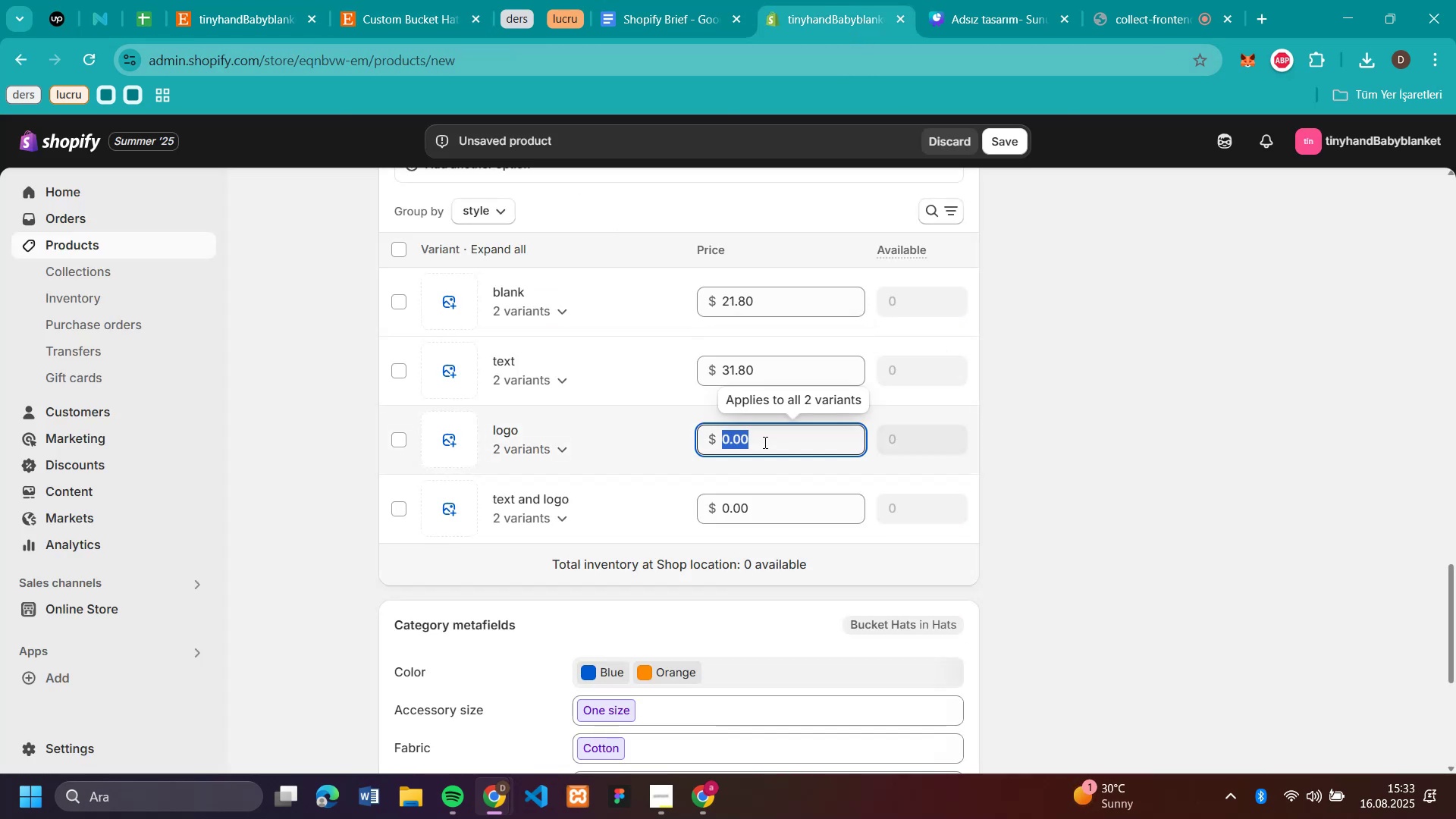 
key(Control+V)
 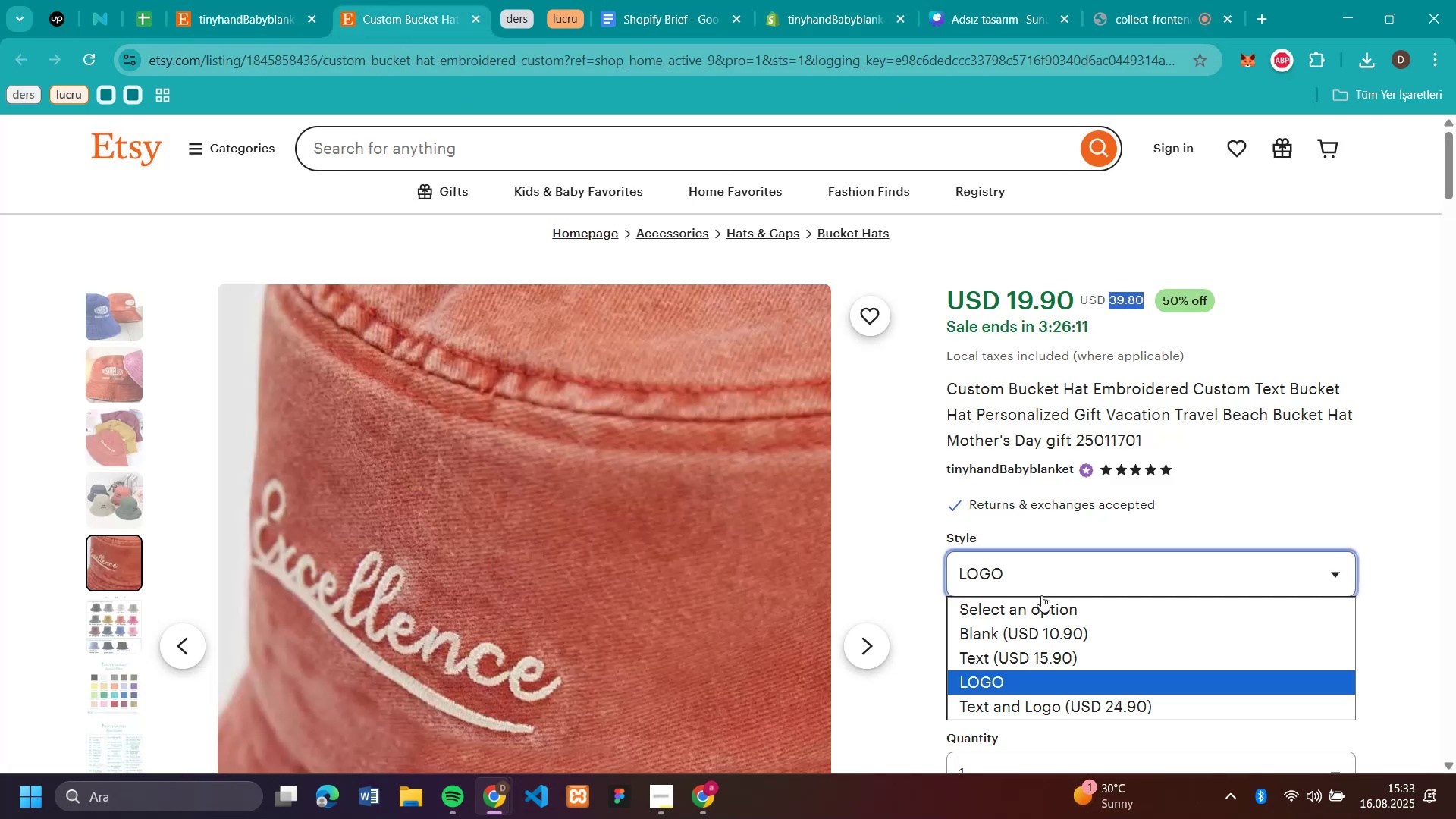 
left_click([1041, 707])
 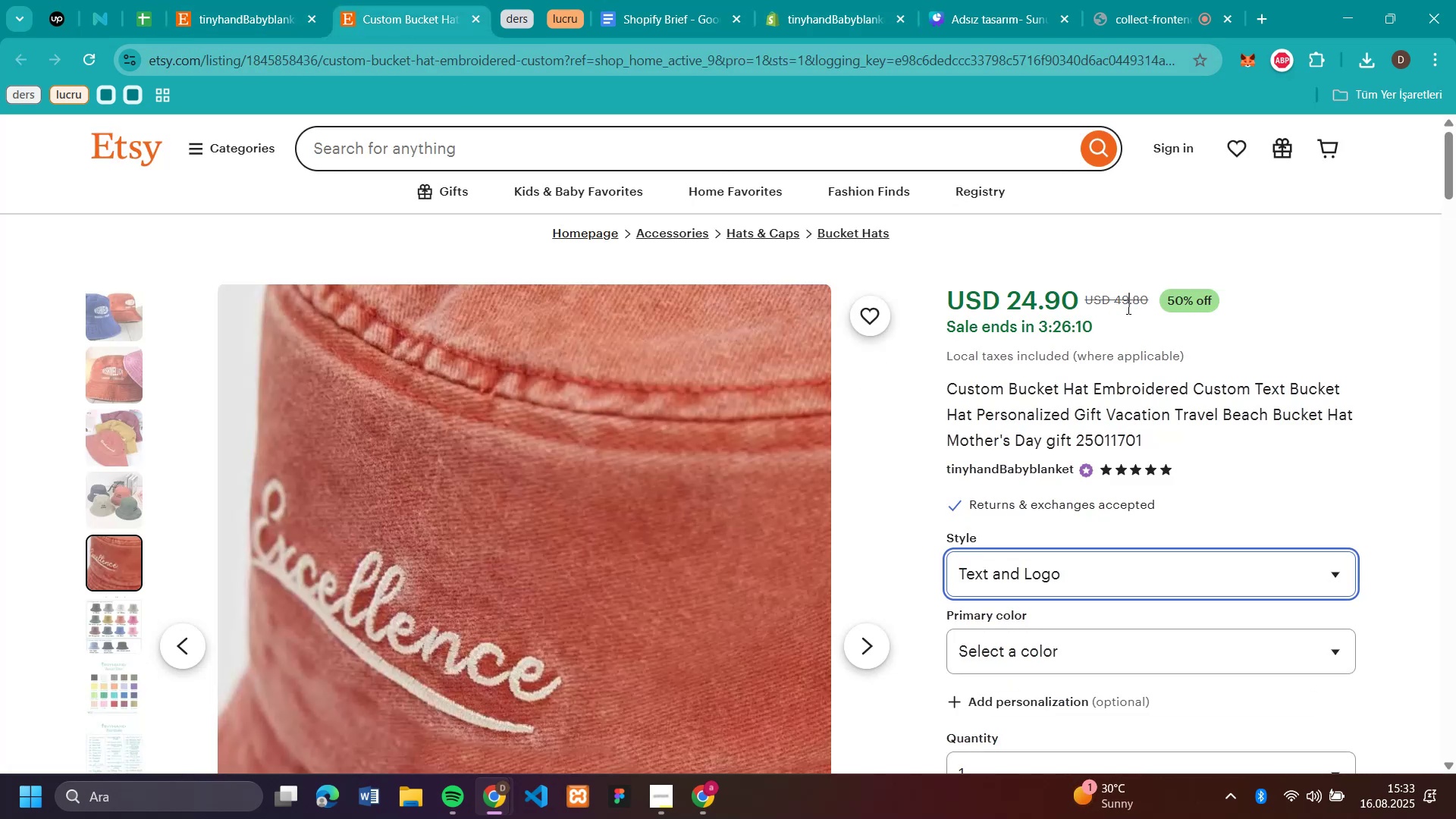 
double_click([1127, 308])
 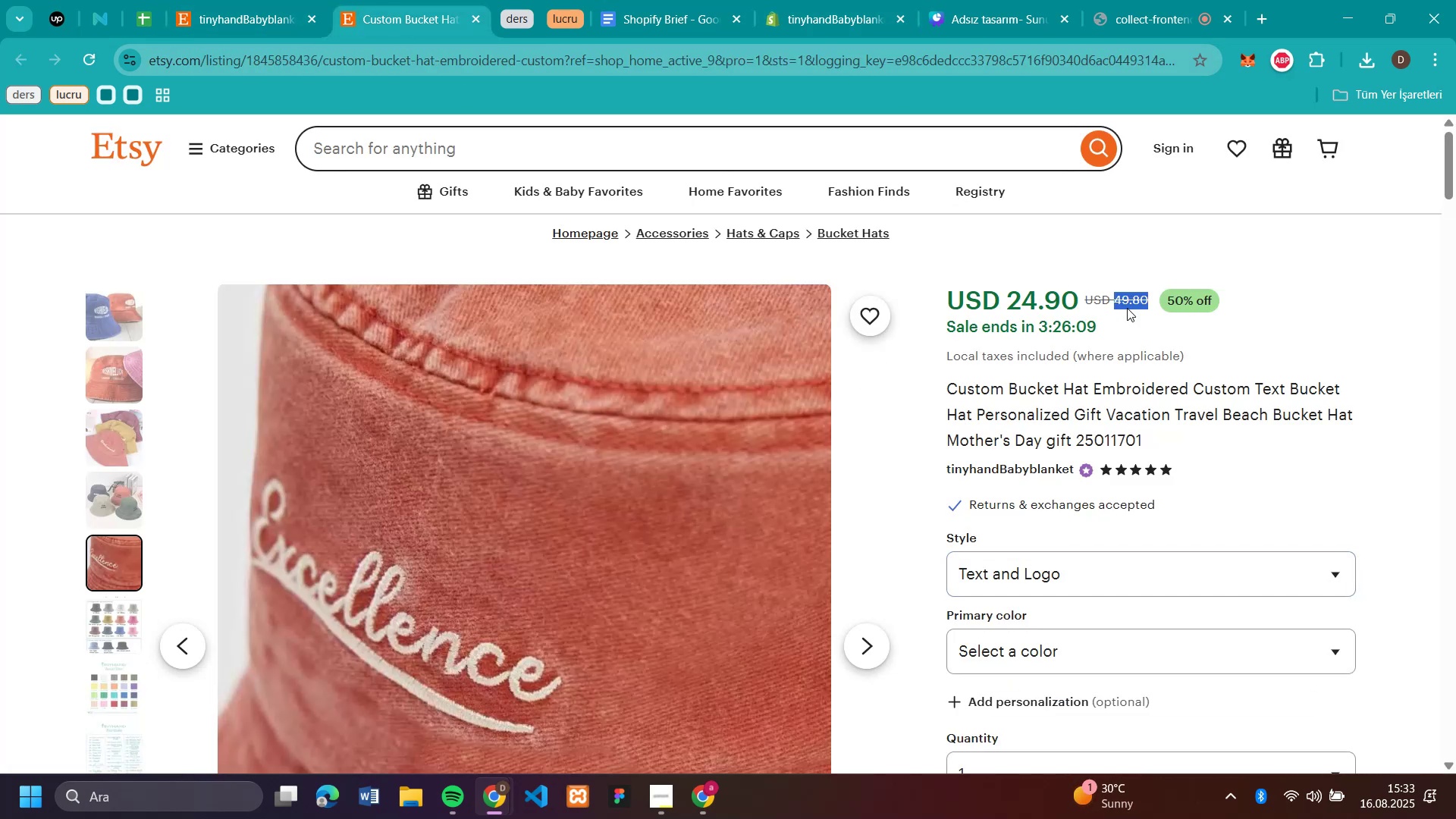 
key(Control+C)
 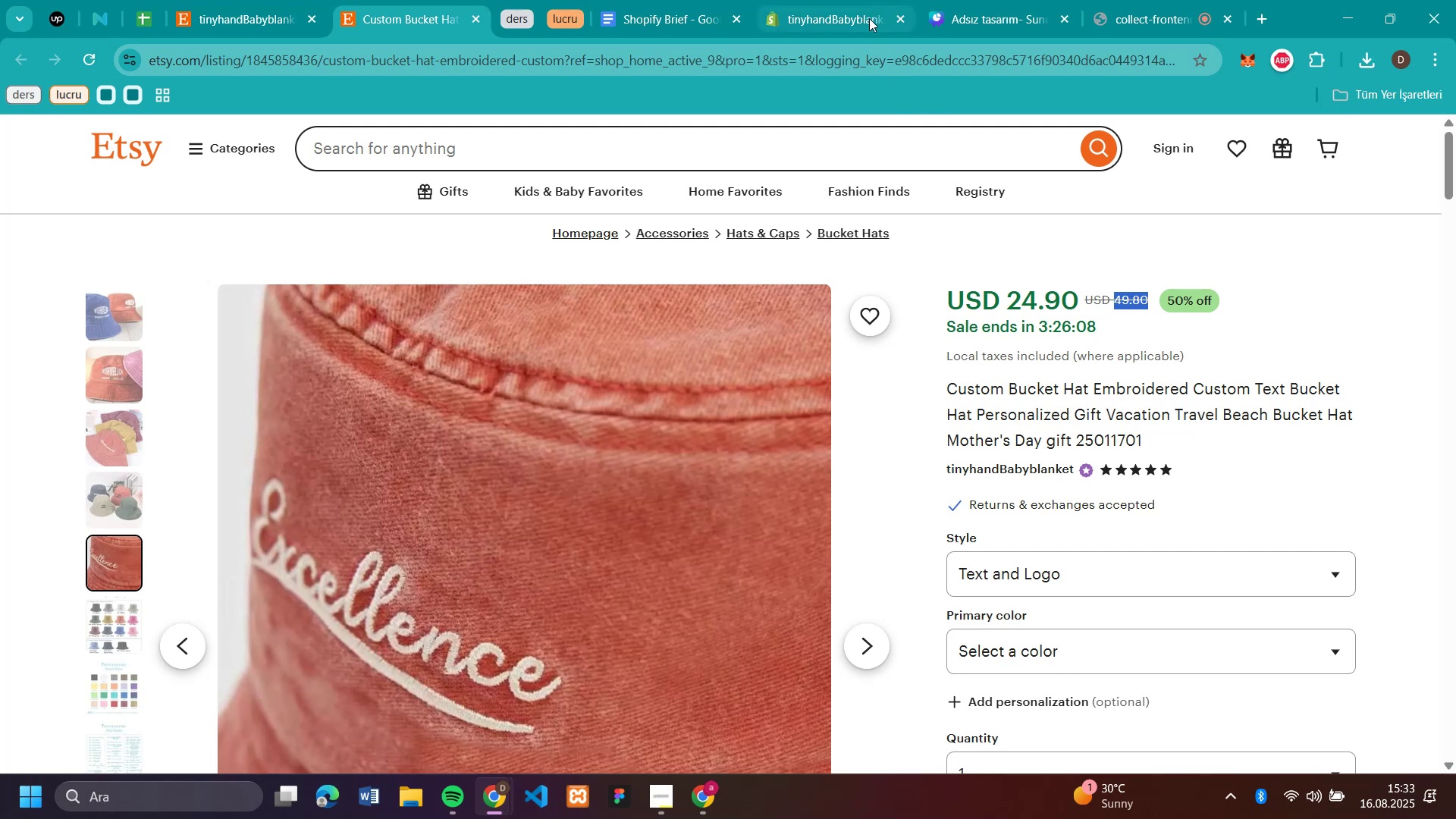 
left_click([858, 18])
 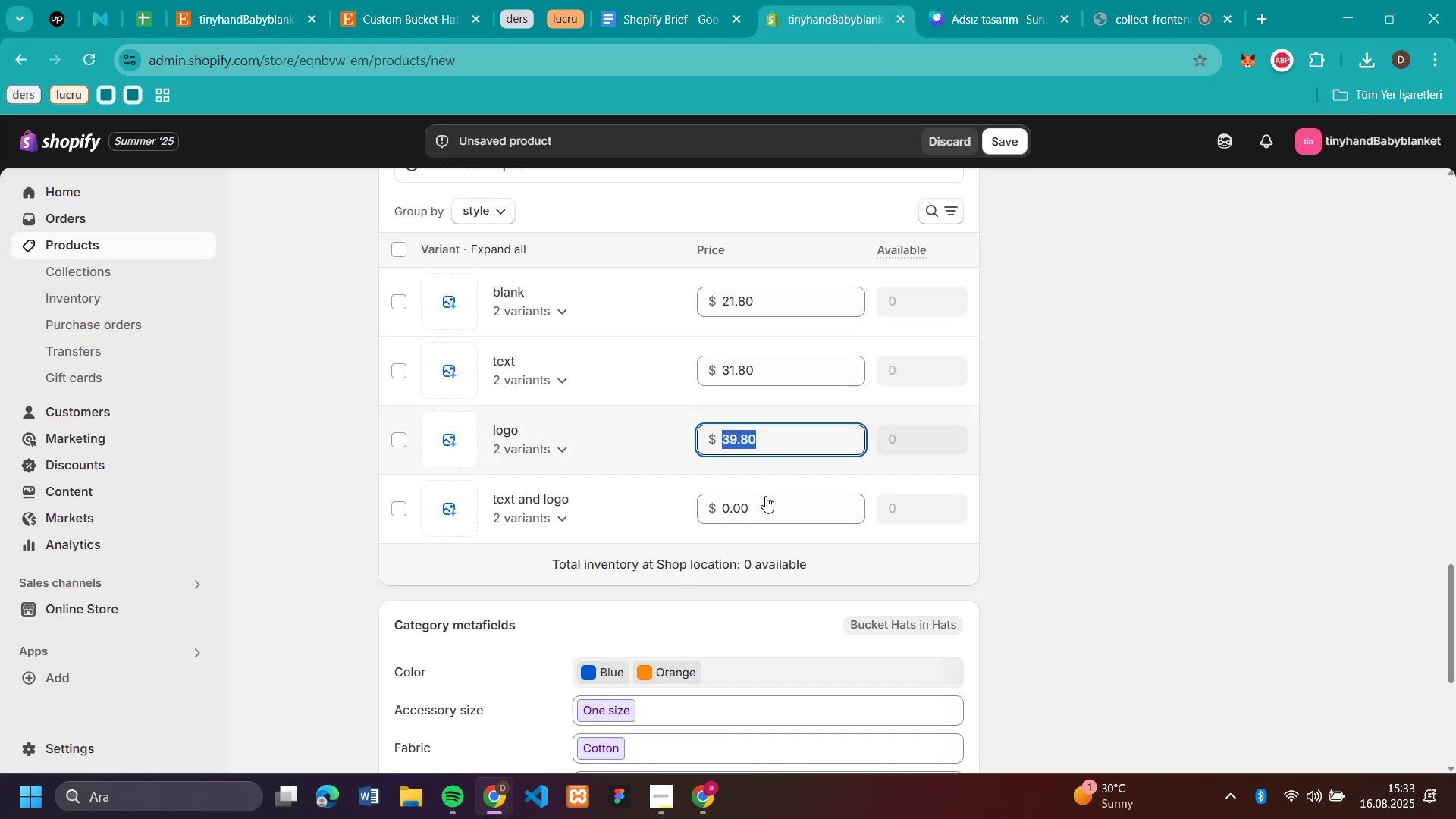 
left_click([765, 497])
 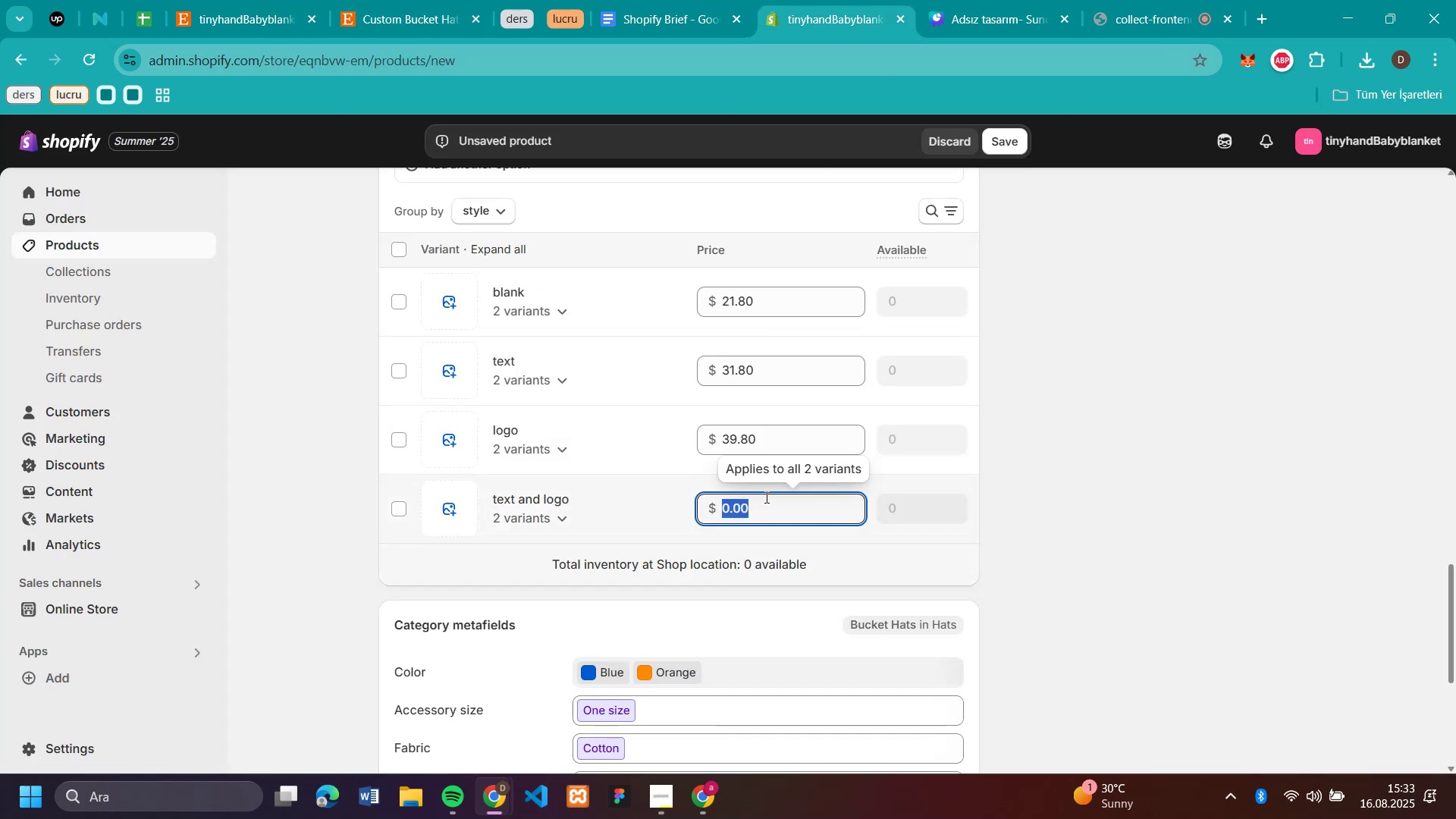 
key(Control+V)
 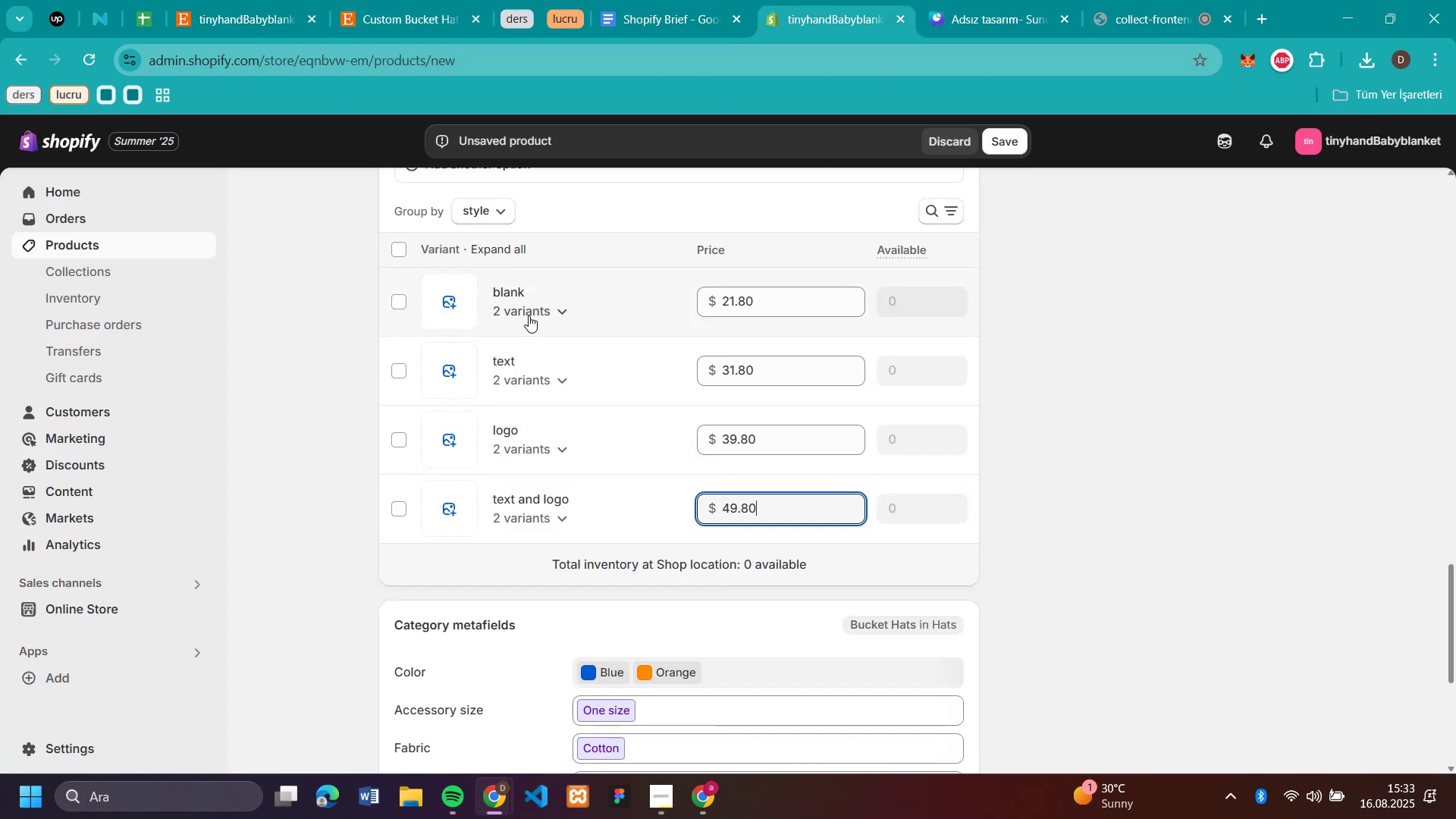 
left_click([560, 306])
 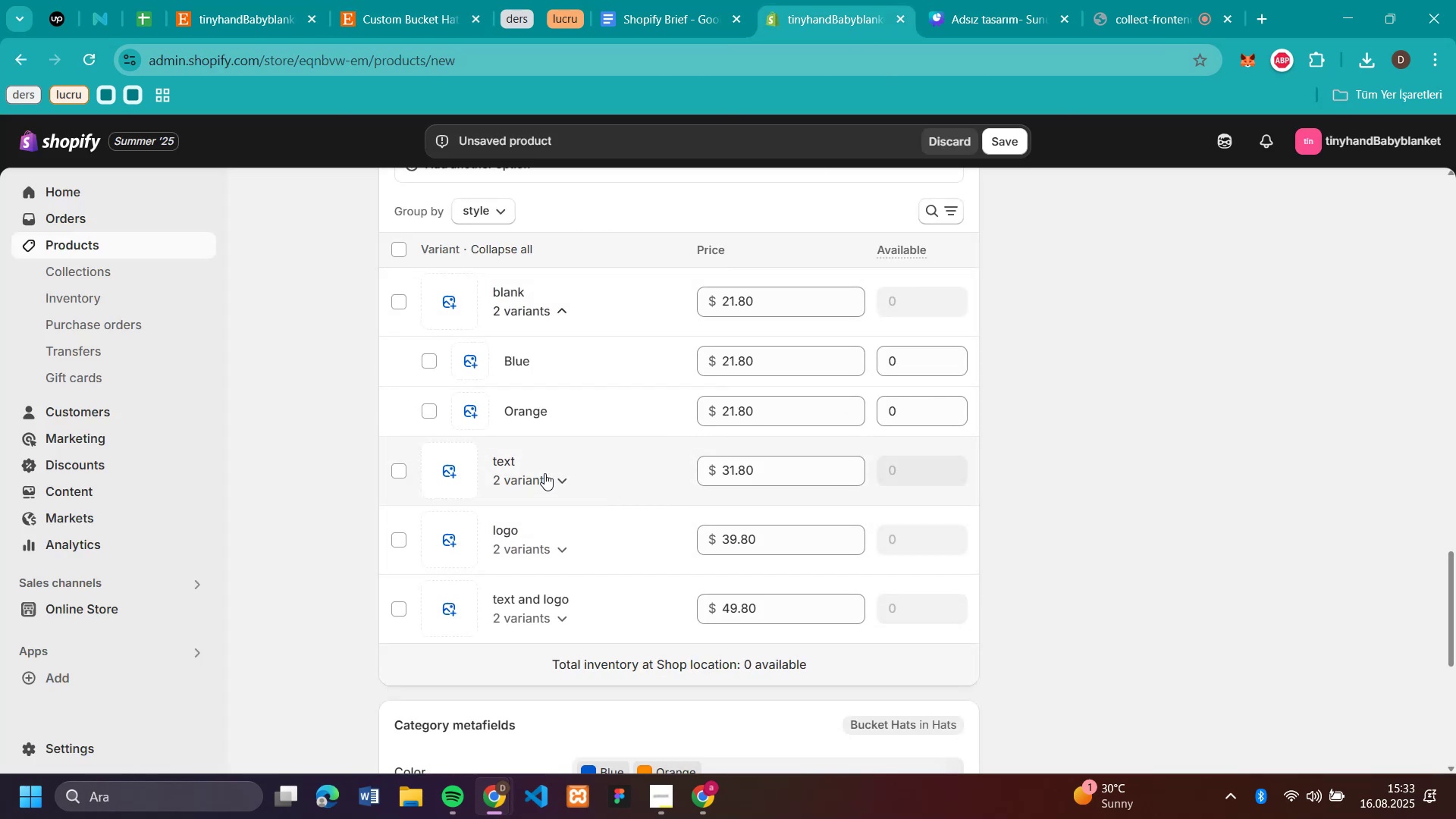 
left_click([560, 485])
 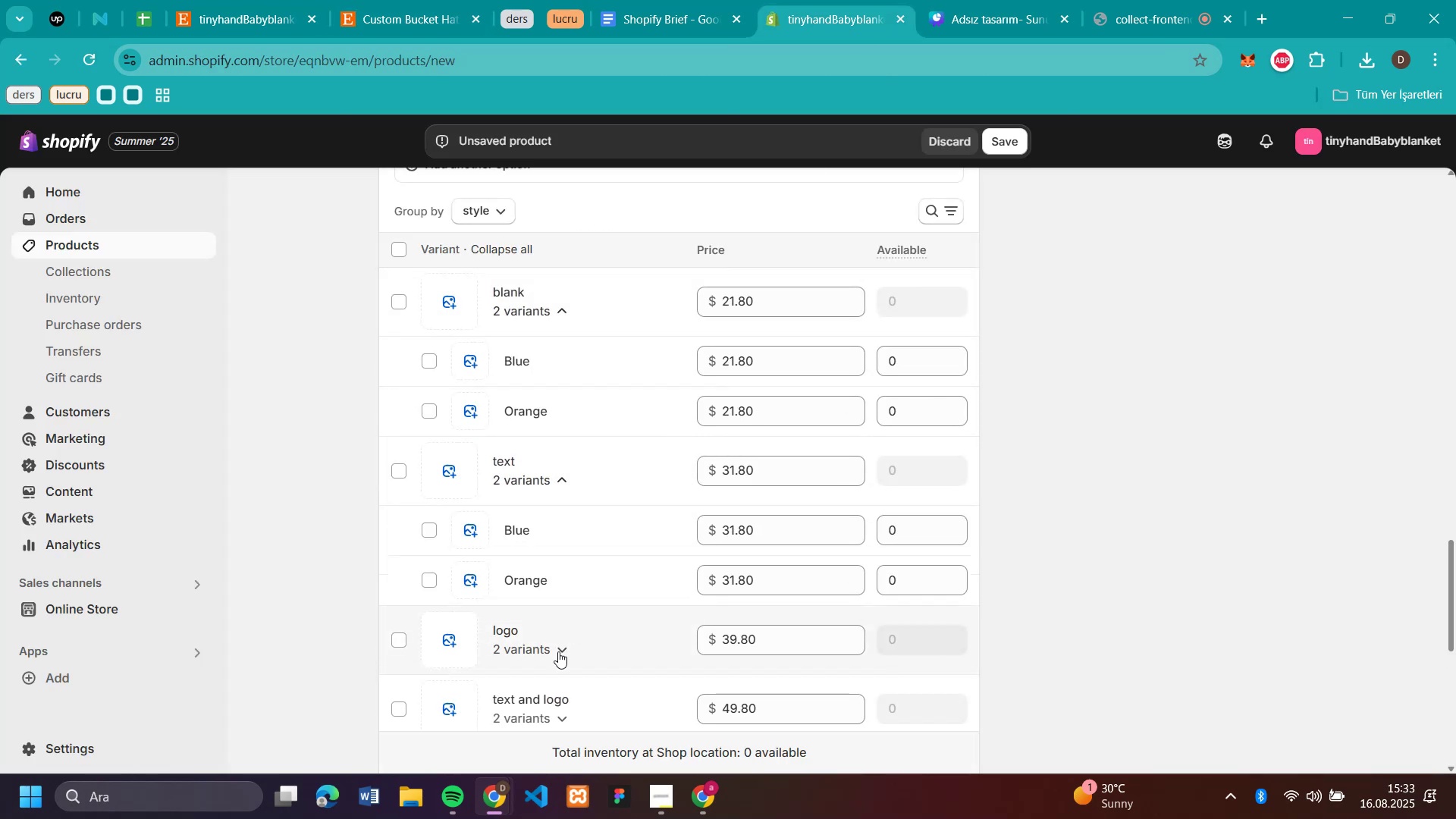 
left_click([558, 651])
 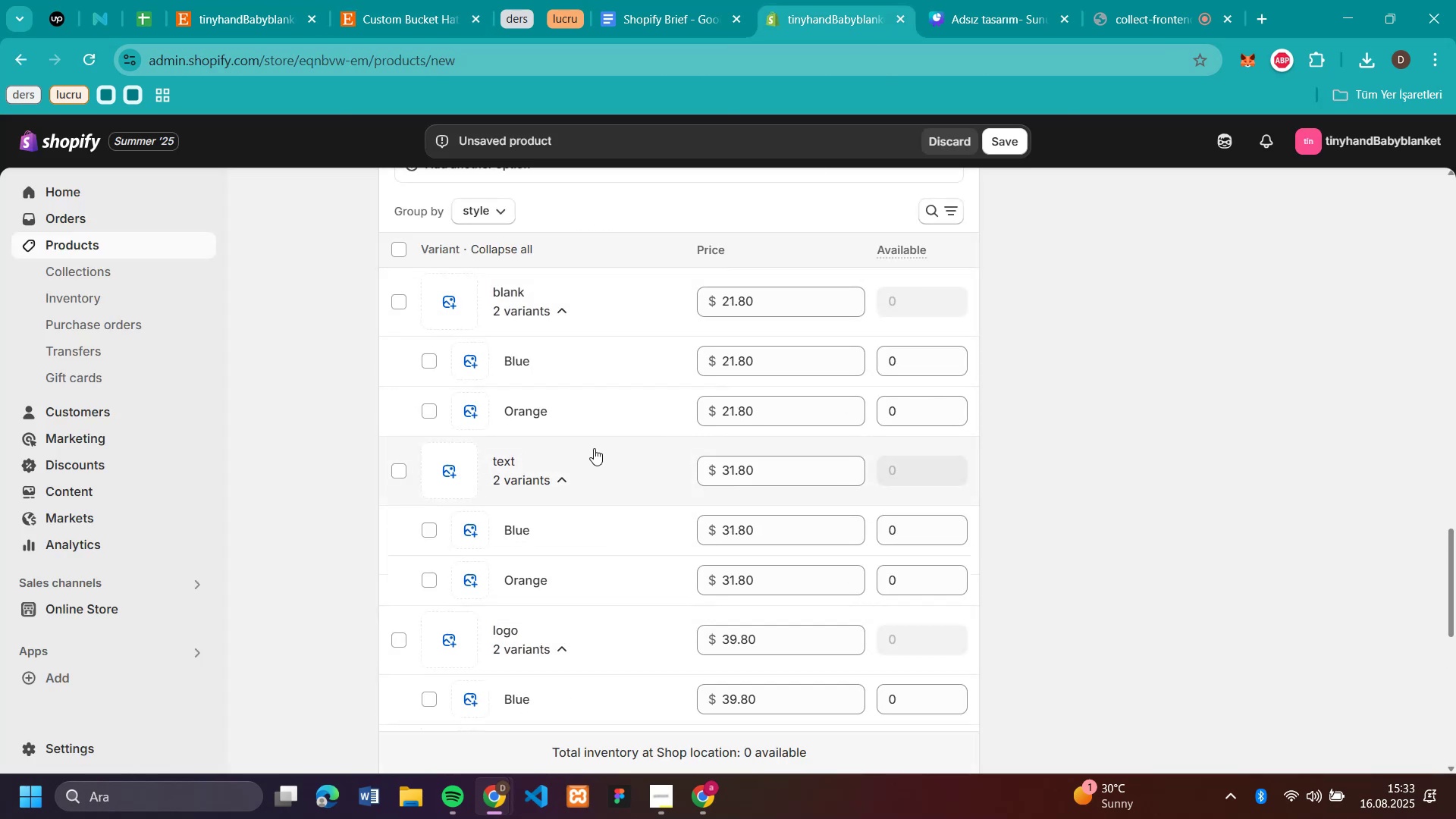 
scroll: coordinate [600, 439], scroll_direction: down, amount: 1.0
 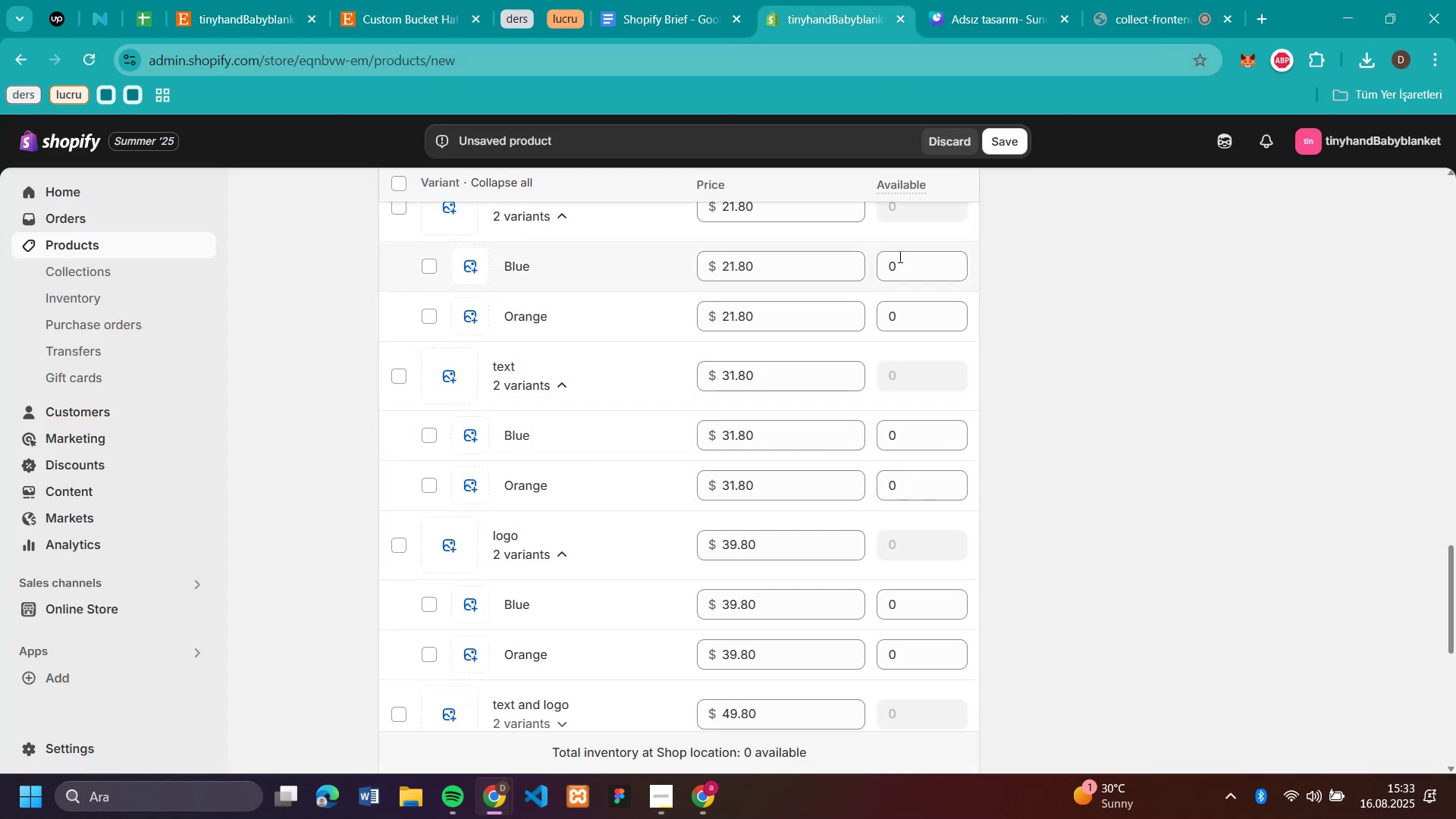 
left_click([899, 257])
 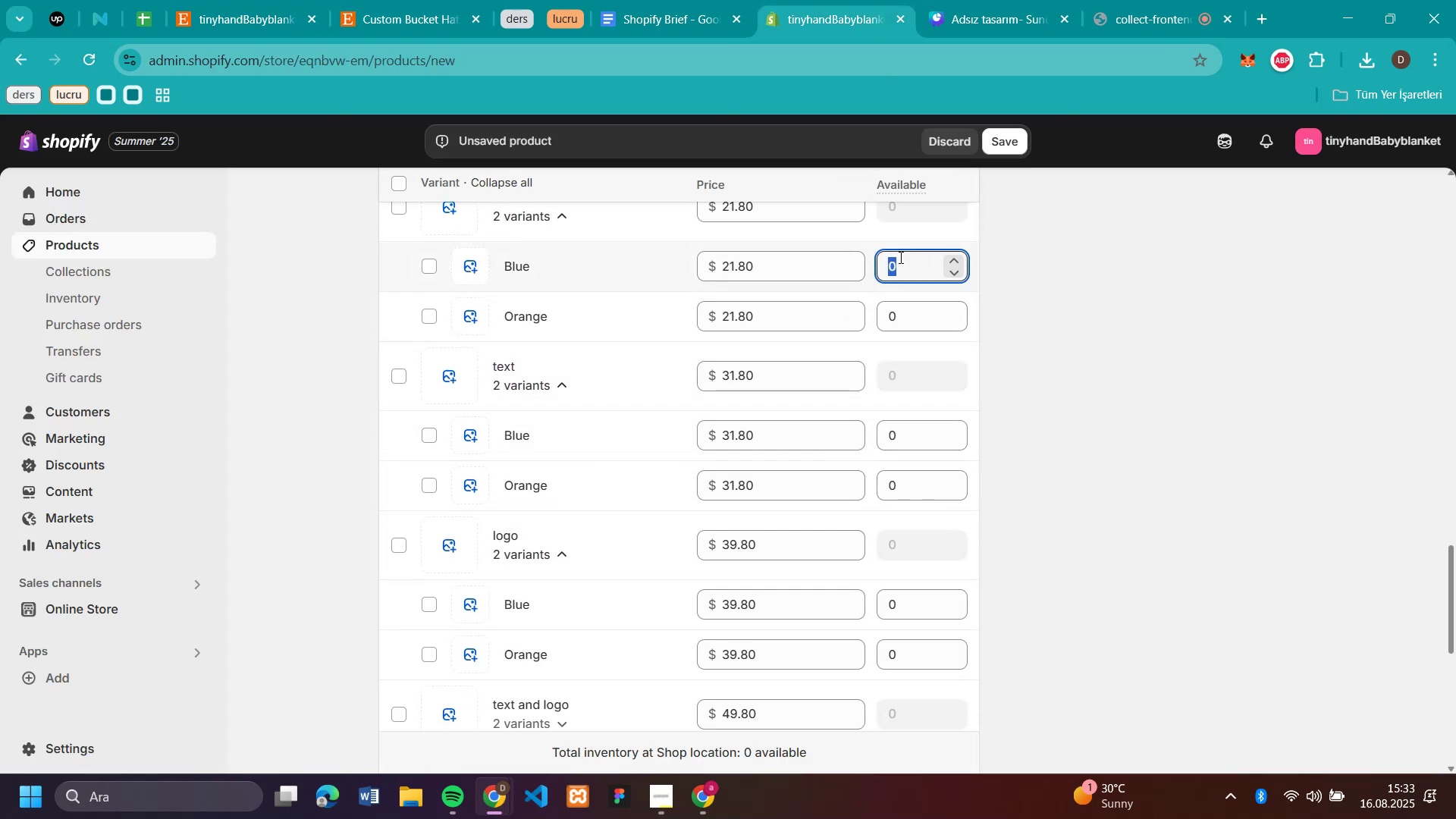 
type(50)
 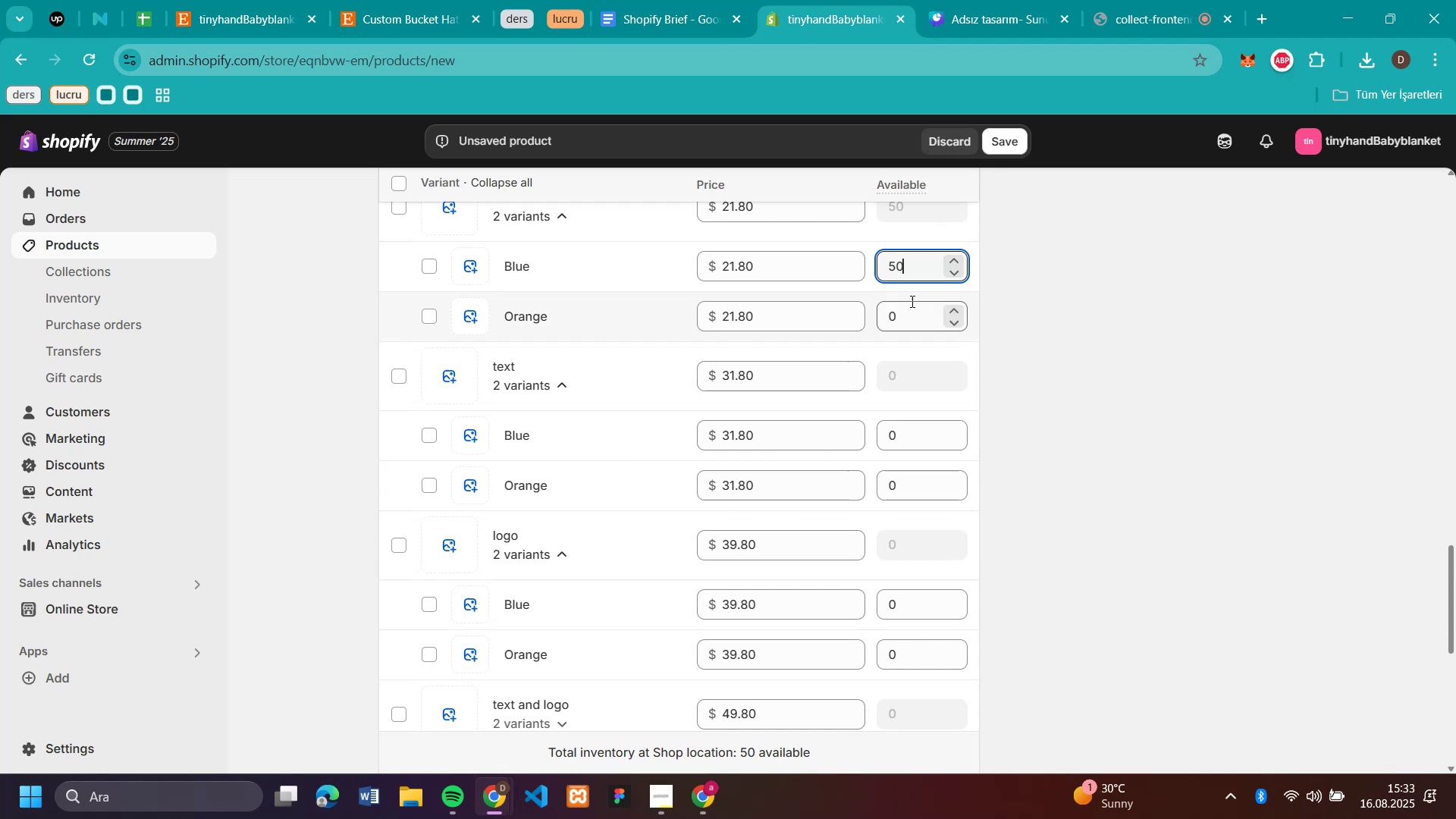 
left_click([913, 306])
 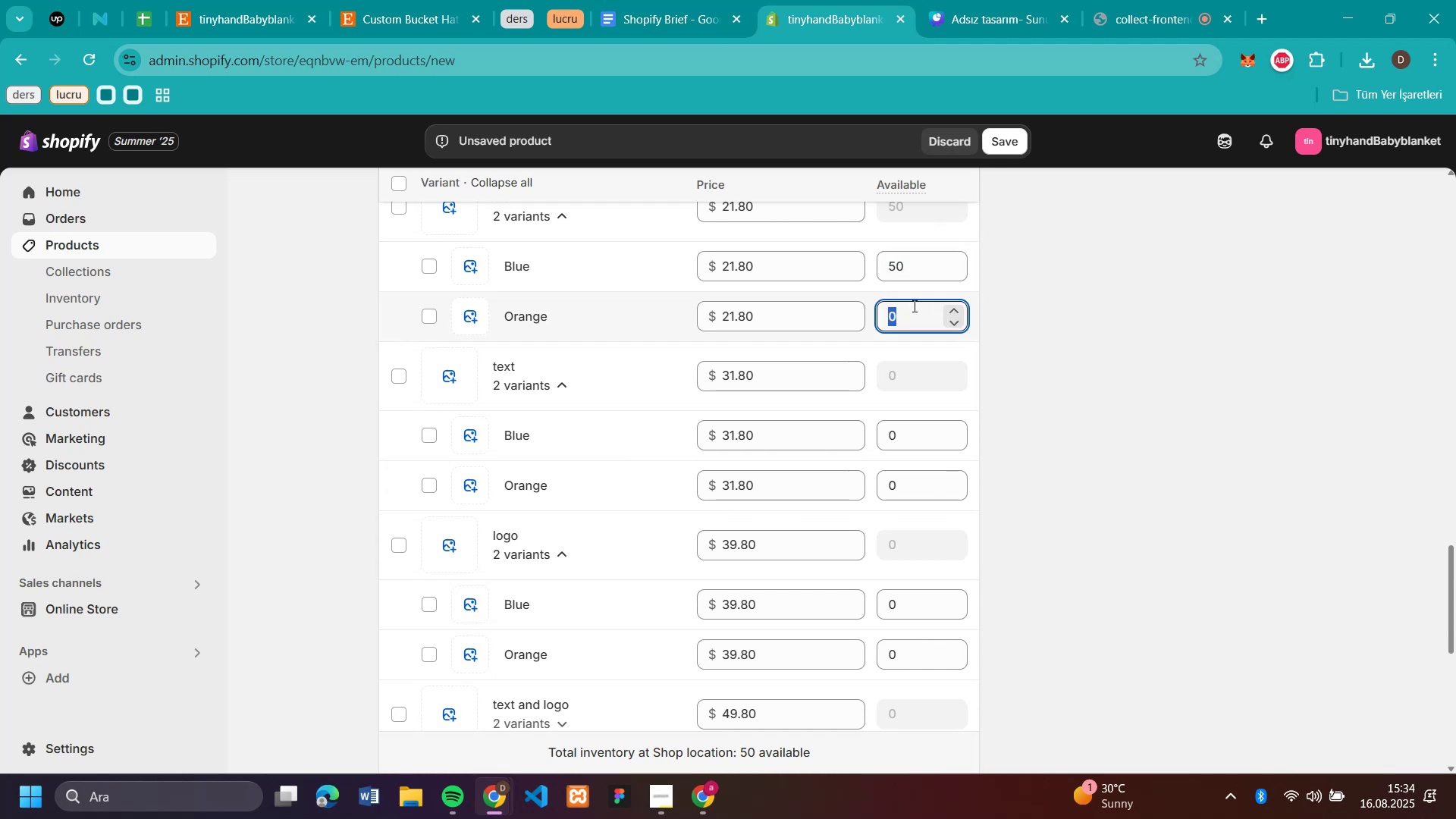 
type(50)
 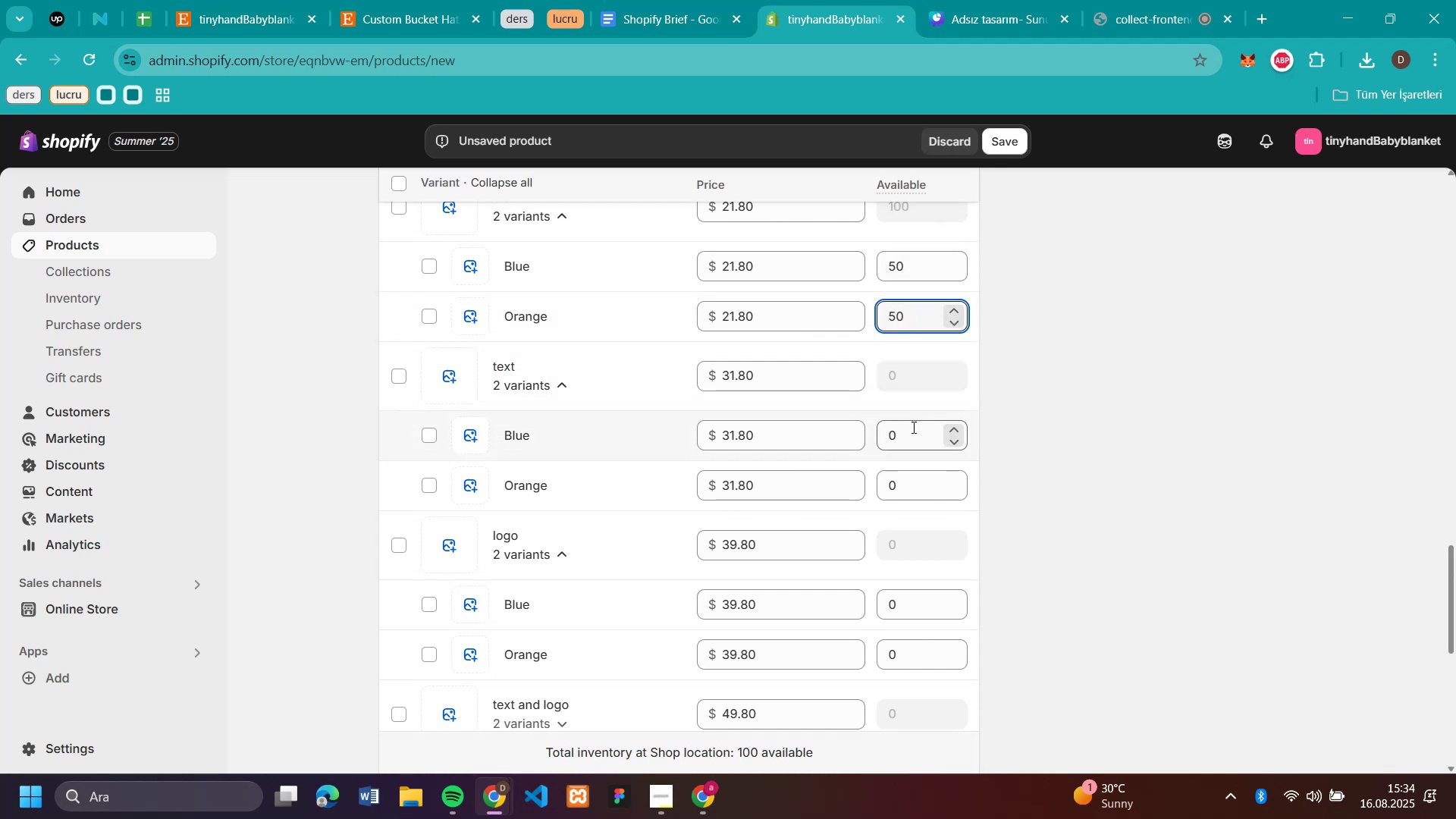 
left_click([912, 428])
 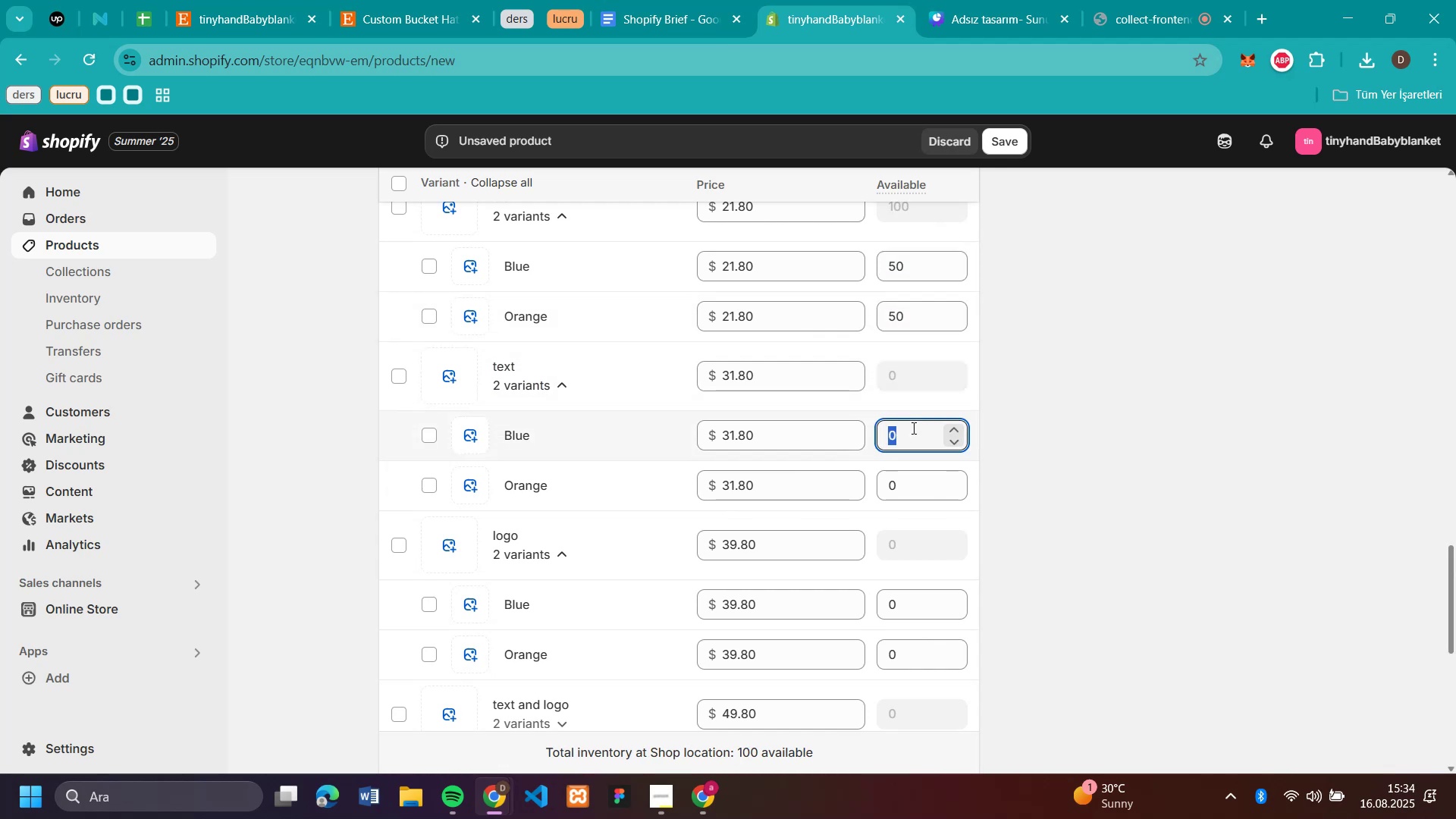 
type(50)
 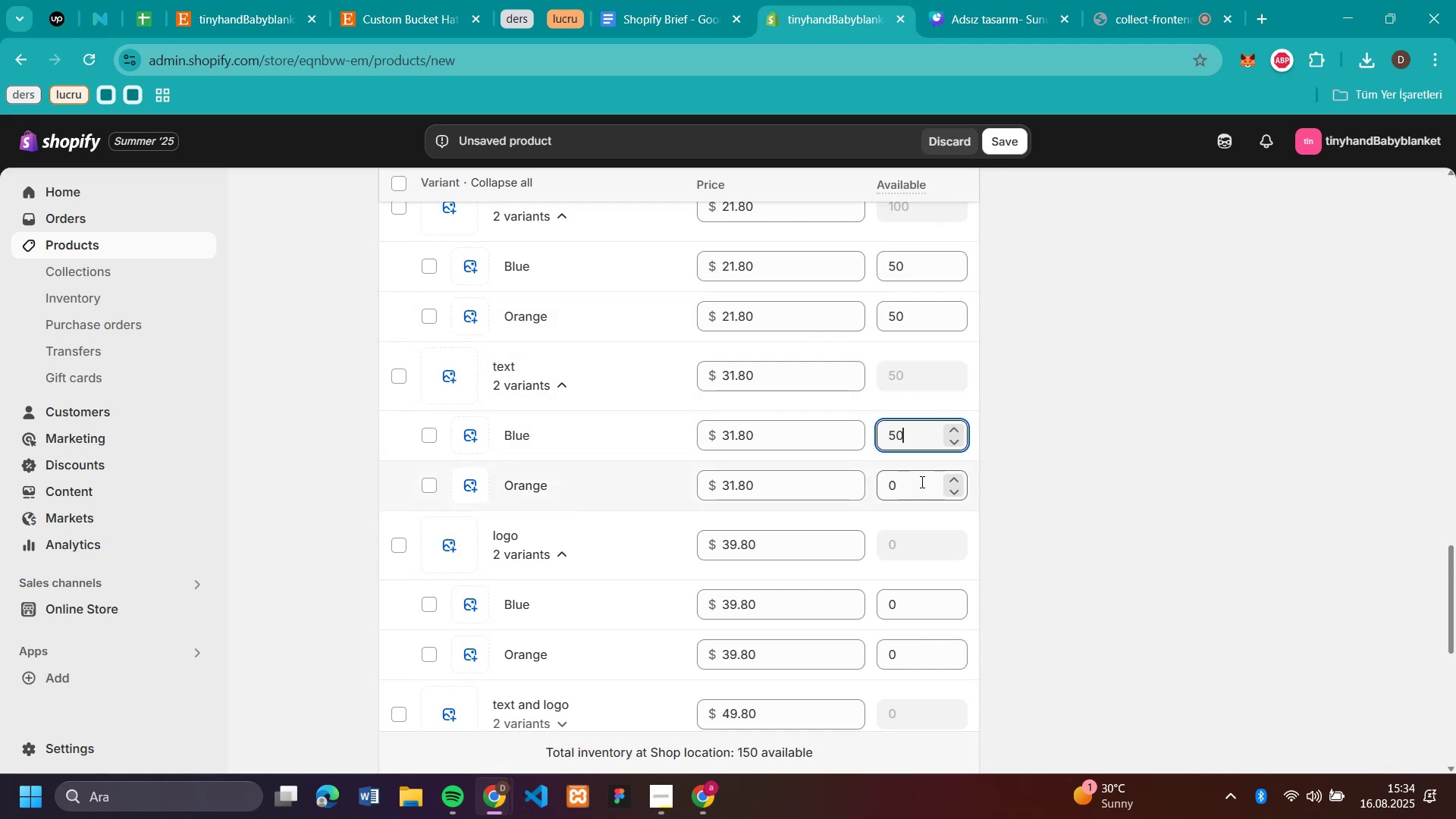 
left_click([921, 482])
 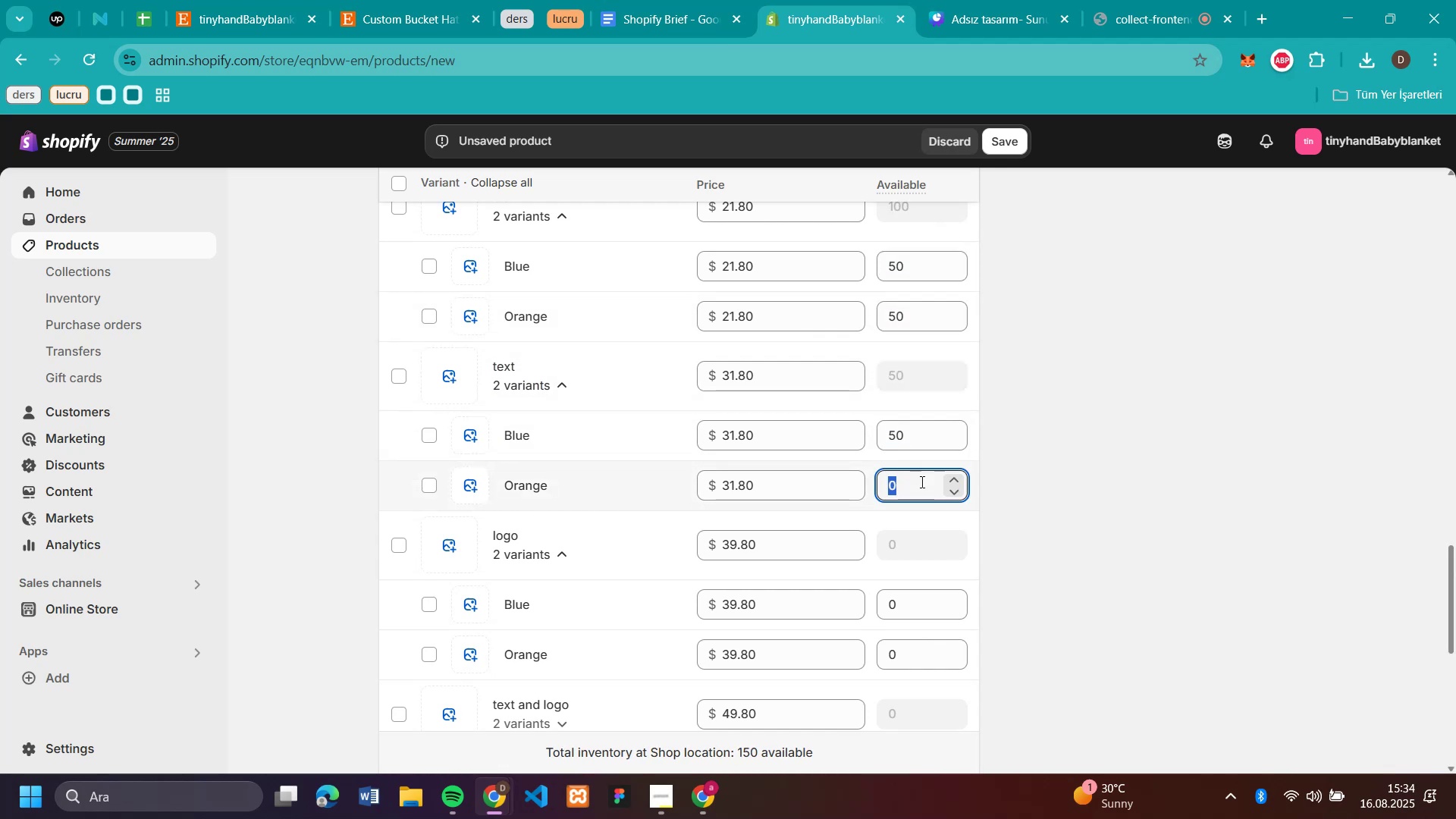 
type(50)
 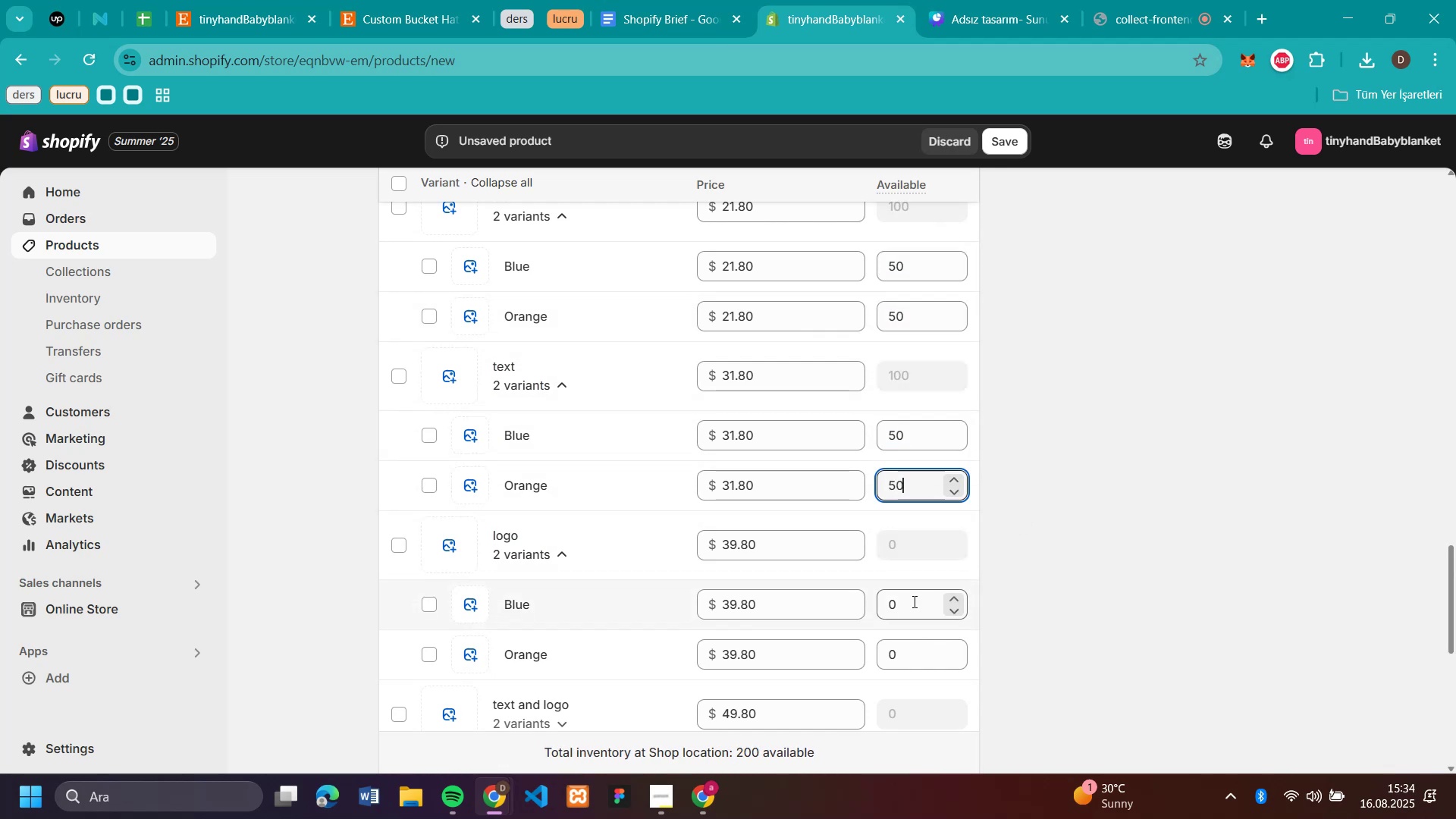 
left_click([913, 602])
 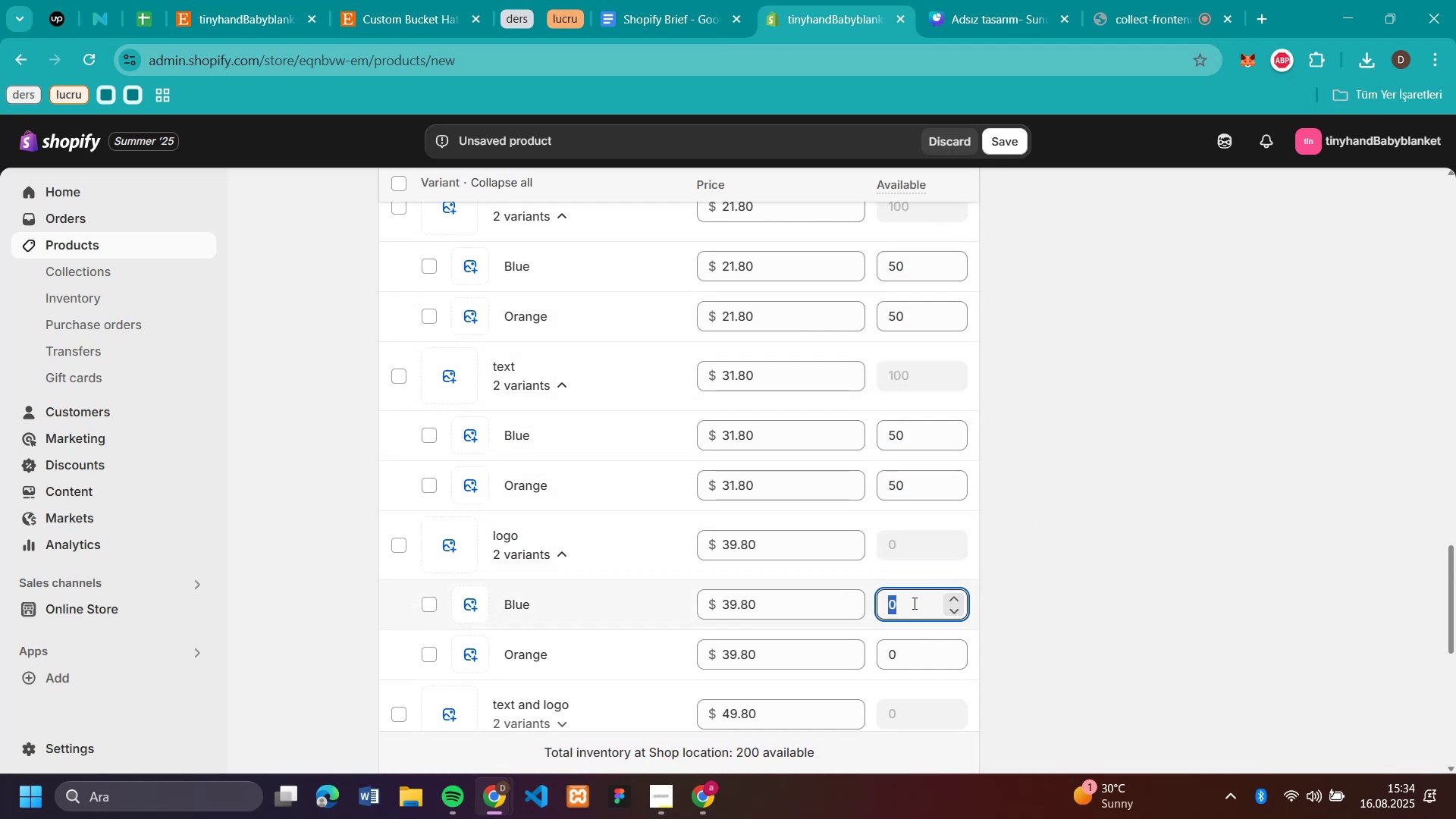 
type(50)
 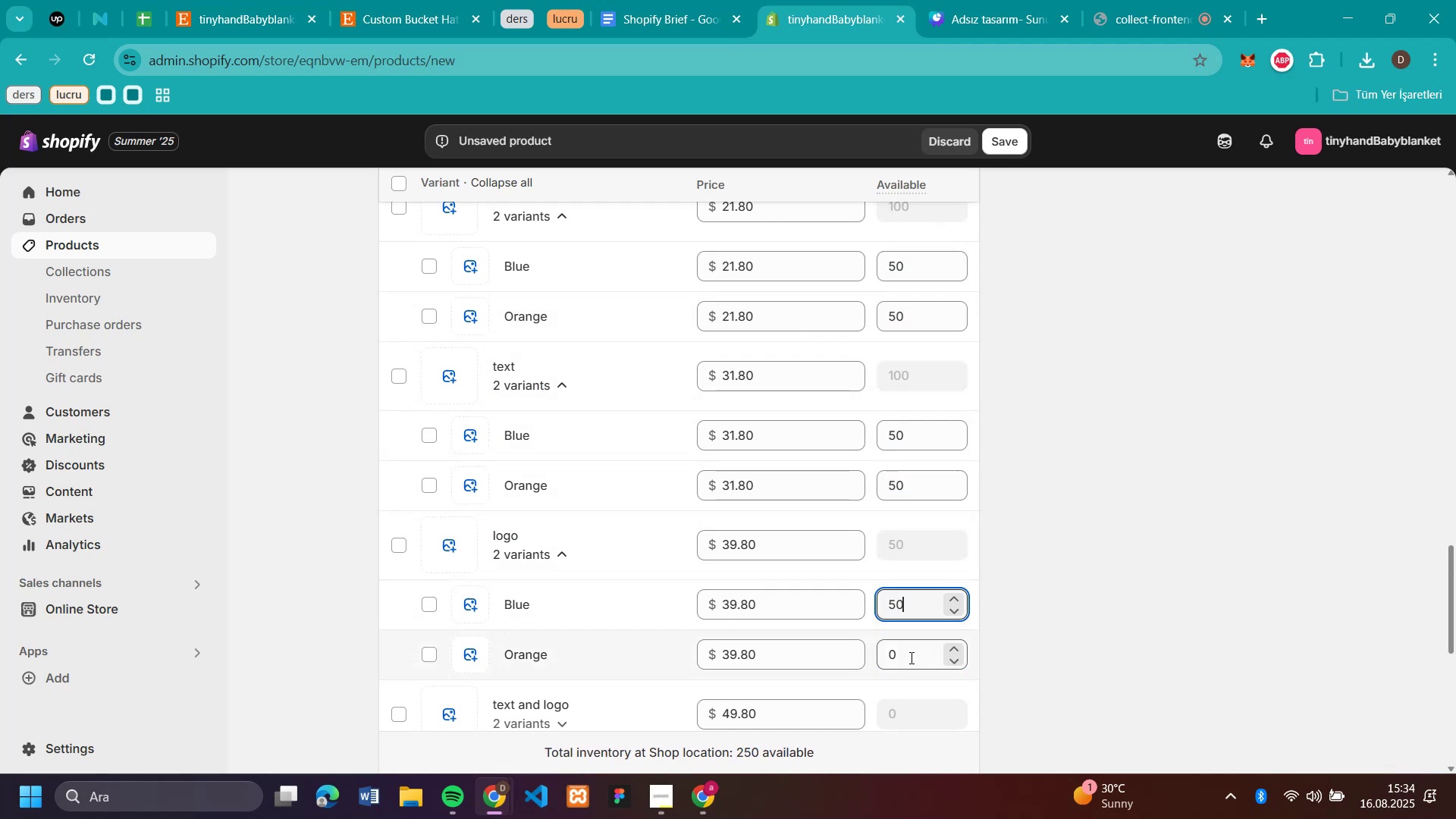 
left_click([910, 657])
 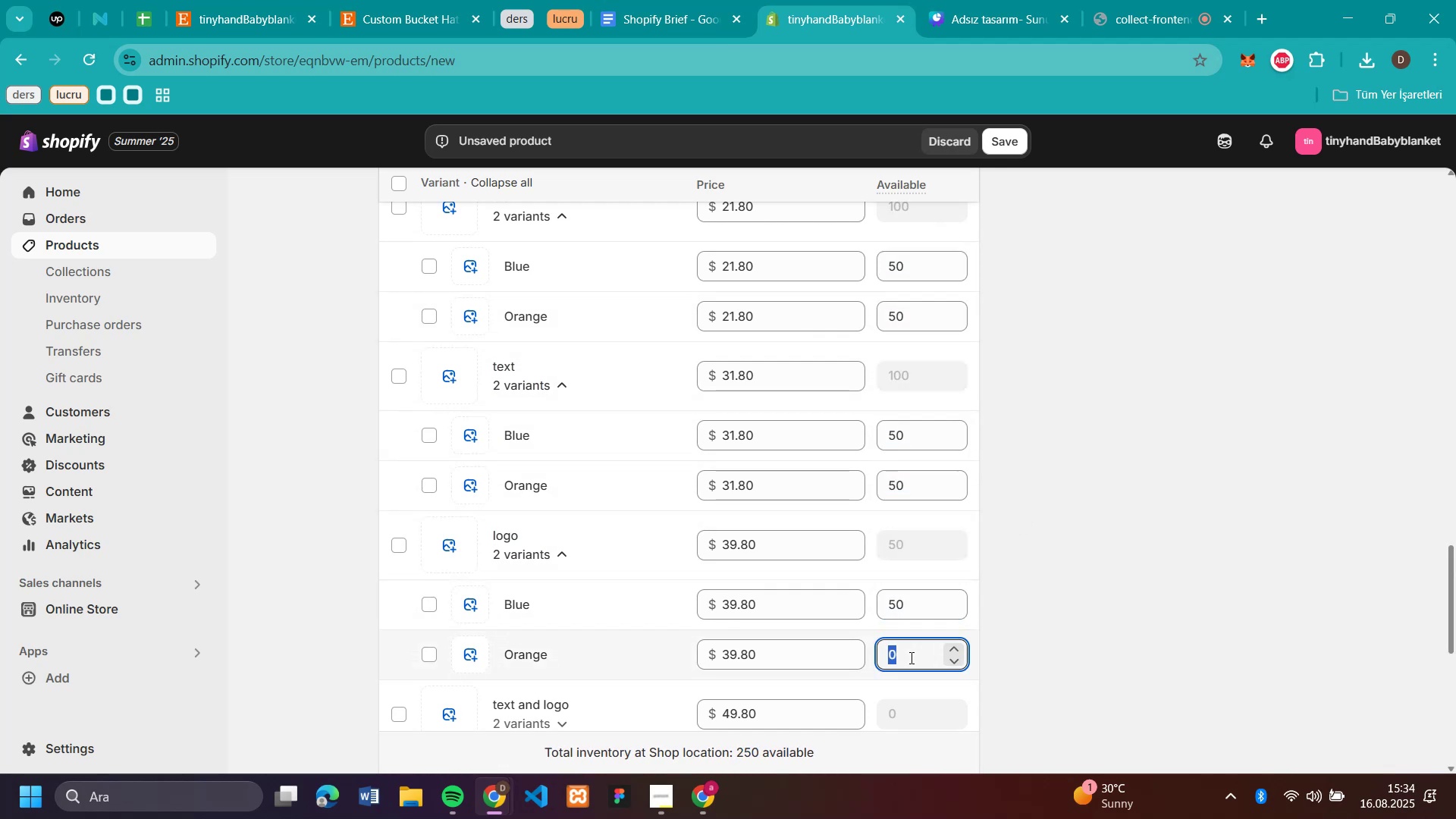 
type(50)
 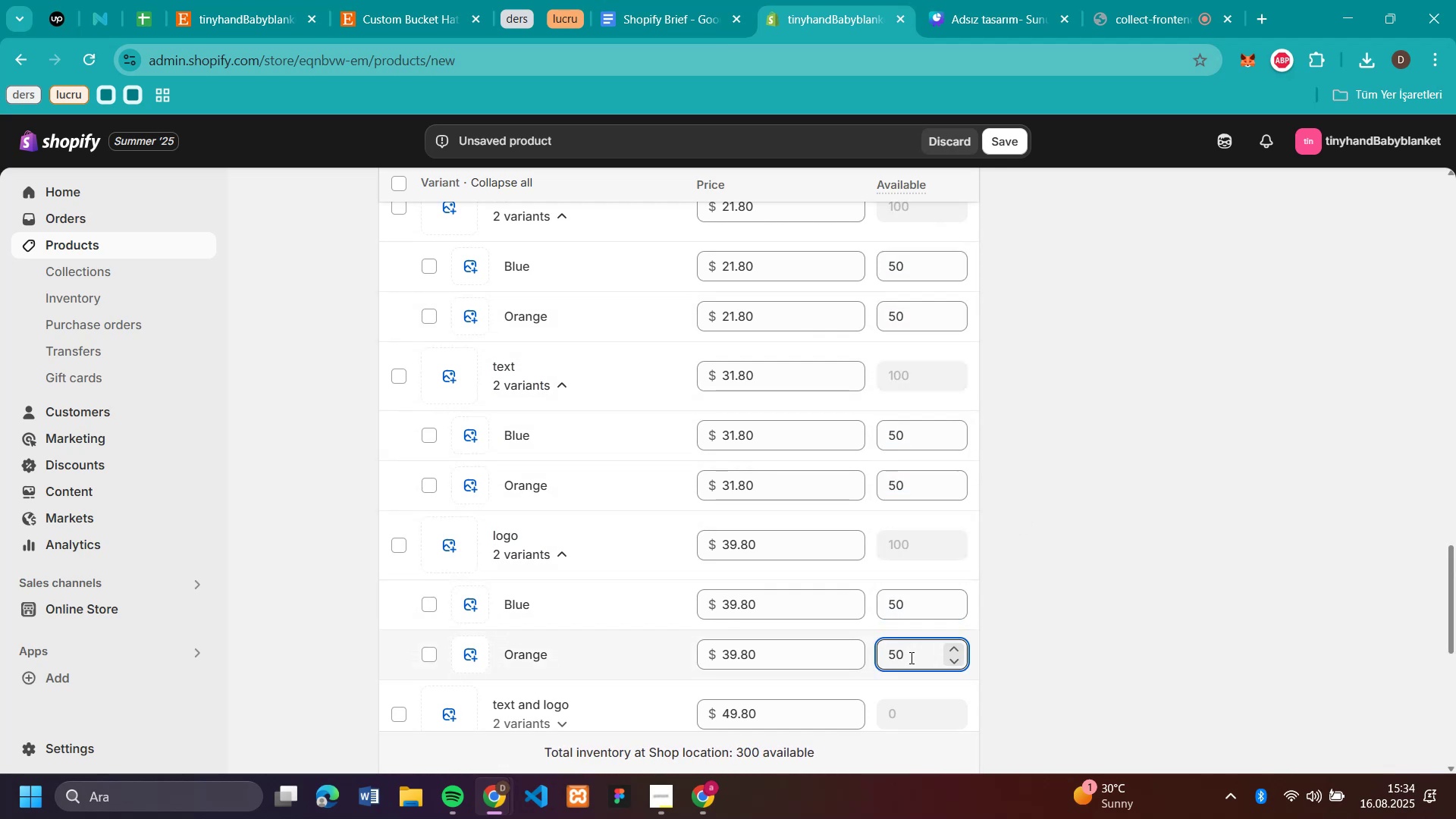 
left_click([1125, 555])
 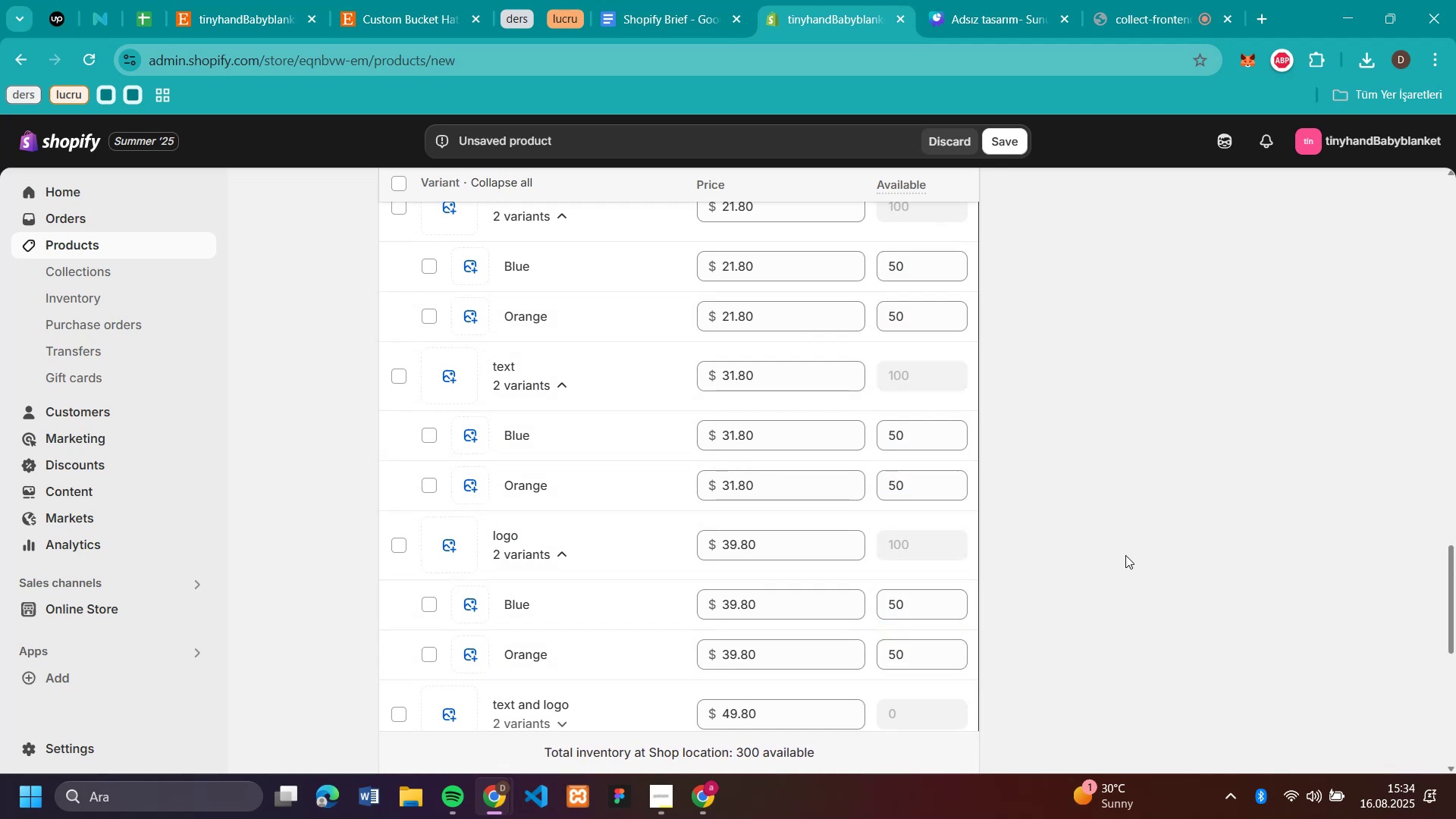 
scroll: coordinate [1125, 555], scroll_direction: down, amount: 2.0
 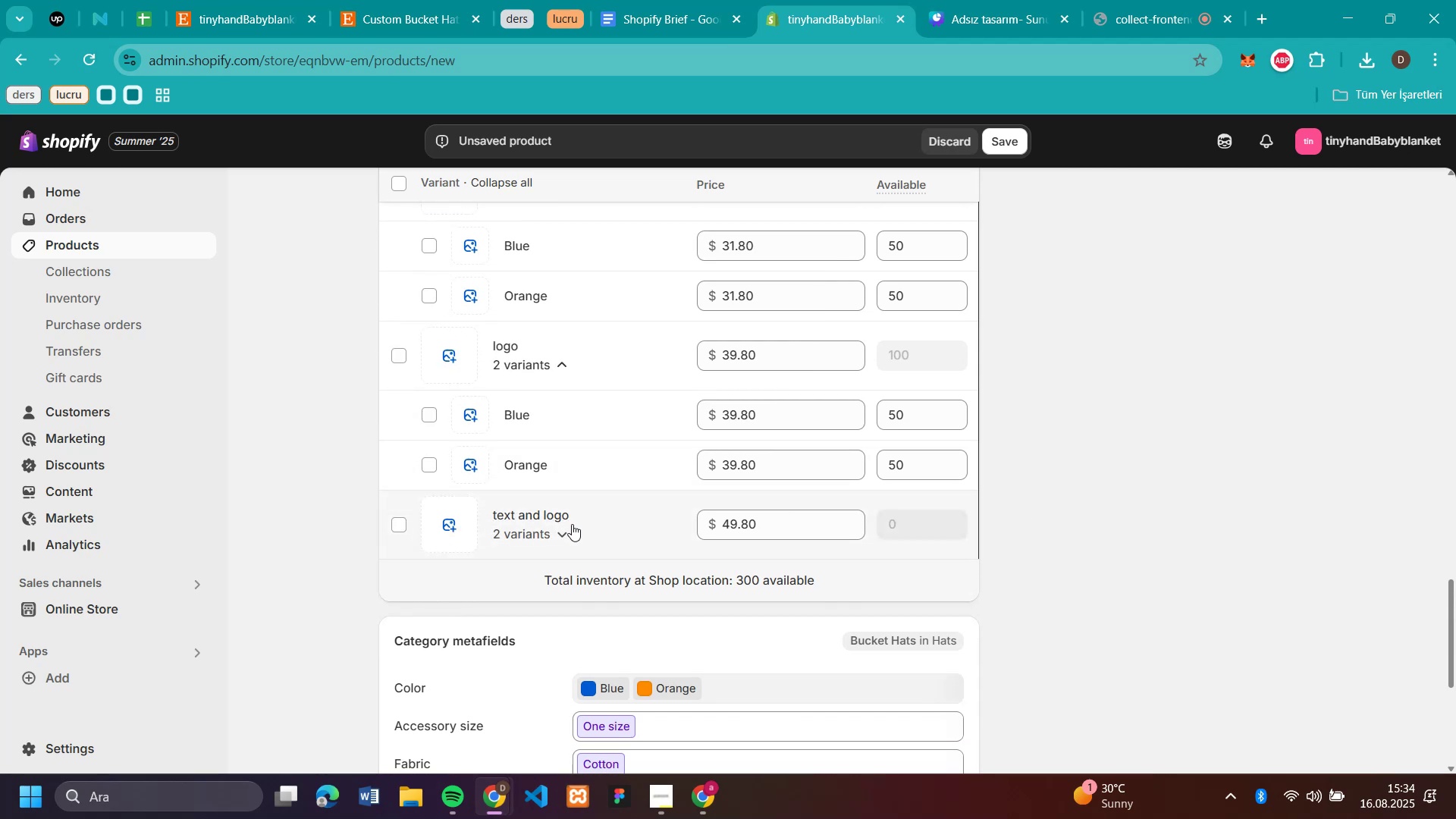 
left_click([566, 531])
 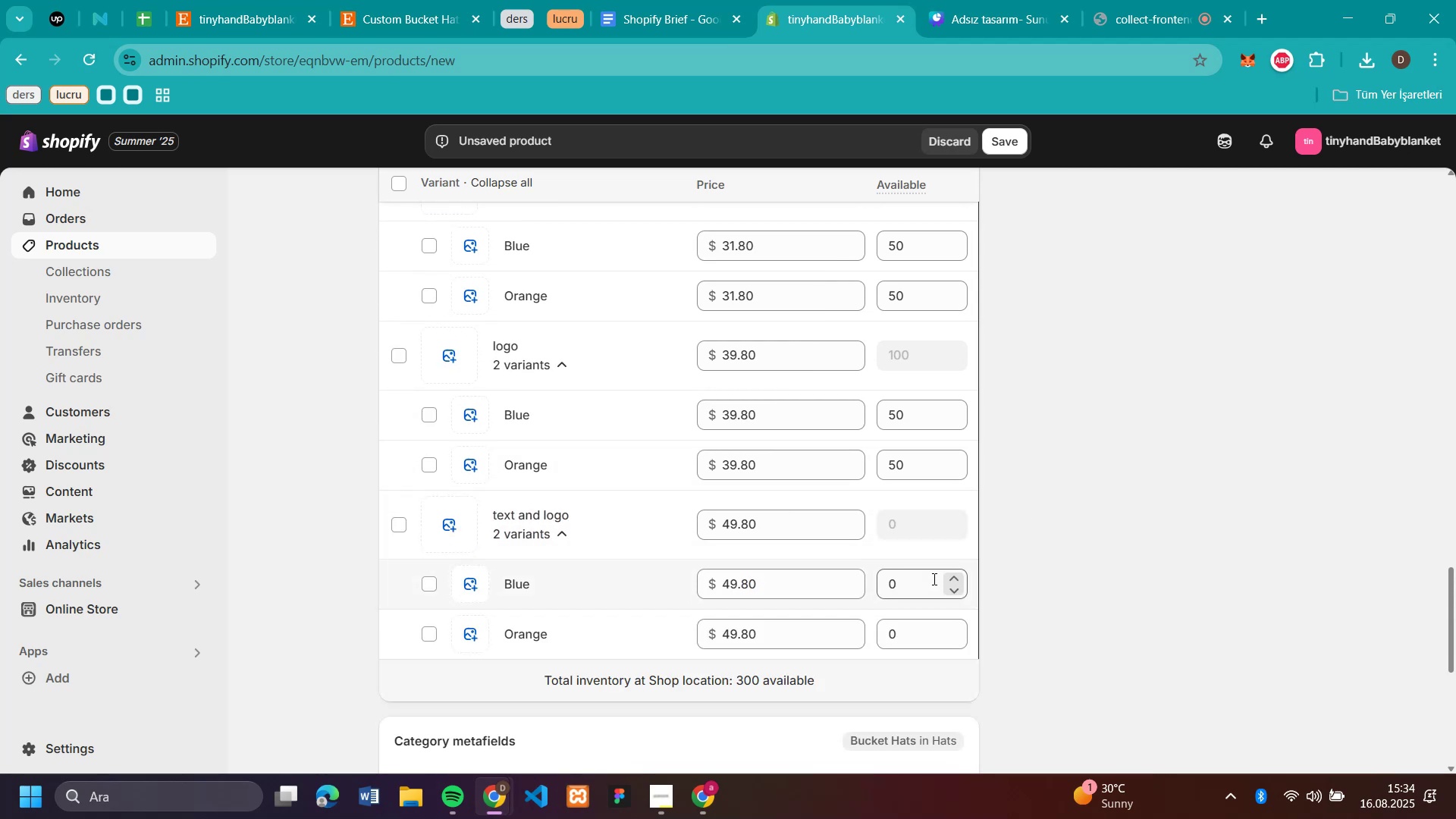 
left_click([928, 585])
 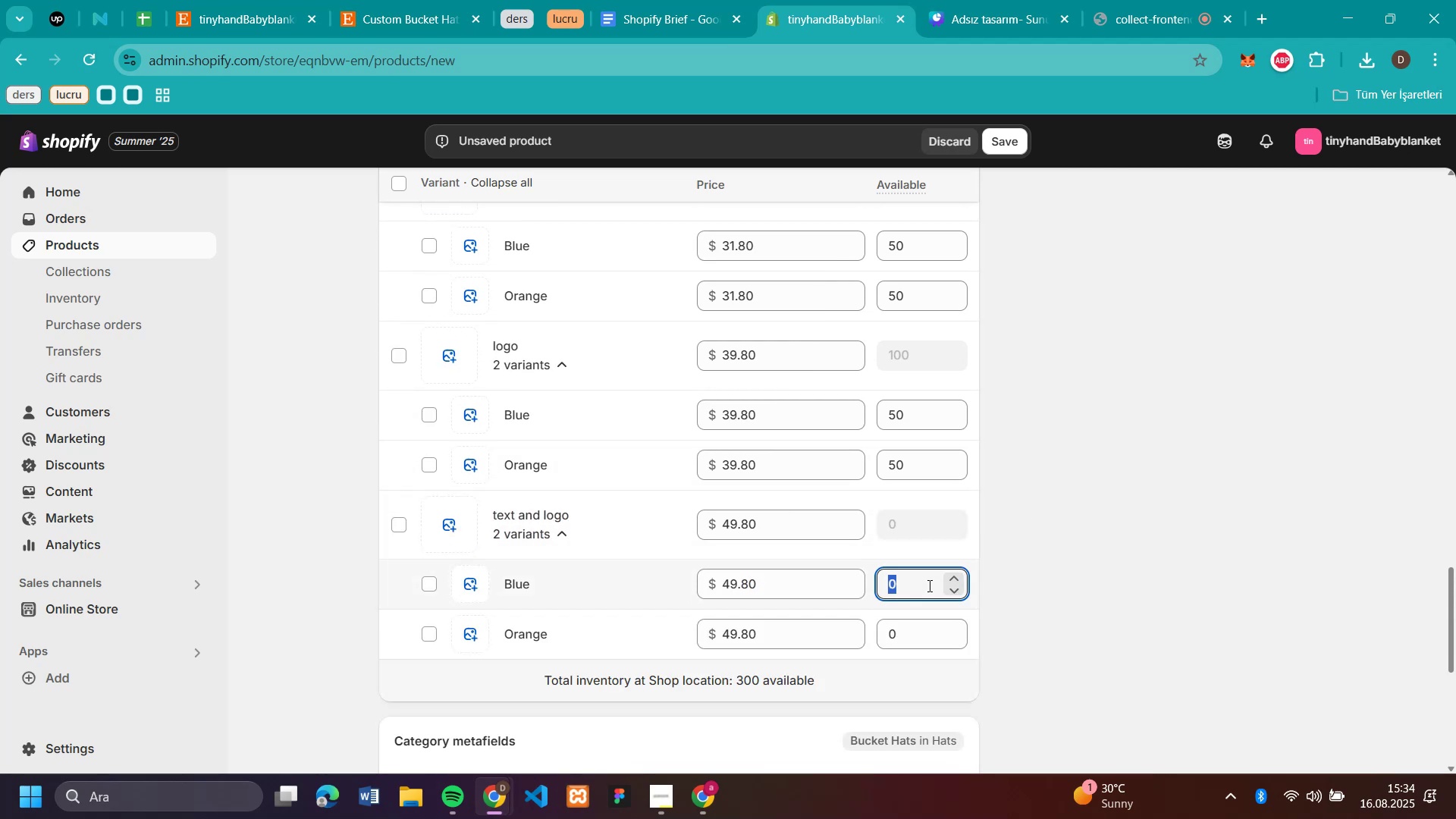 
type(50)
 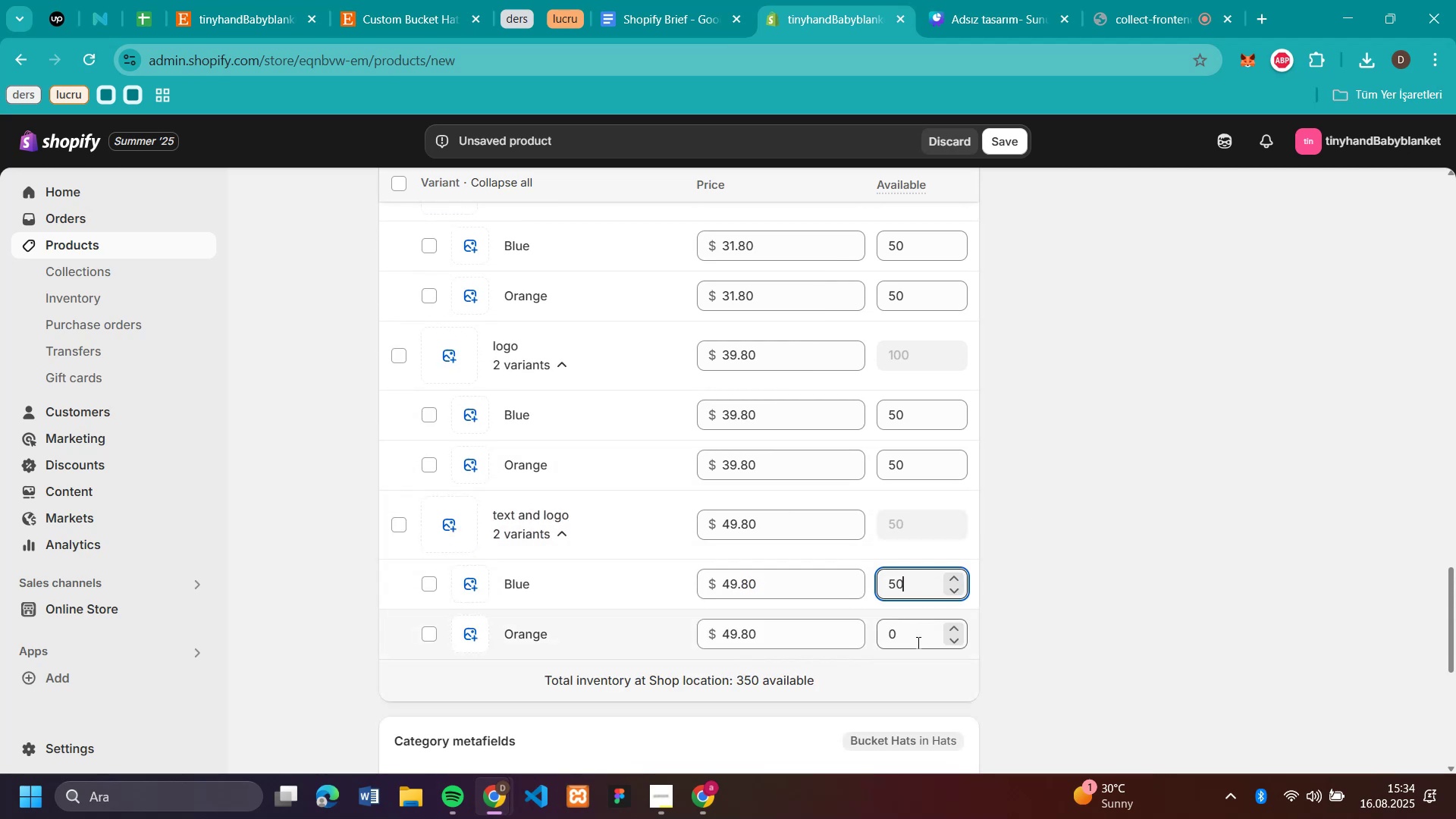 
left_click([914, 645])
 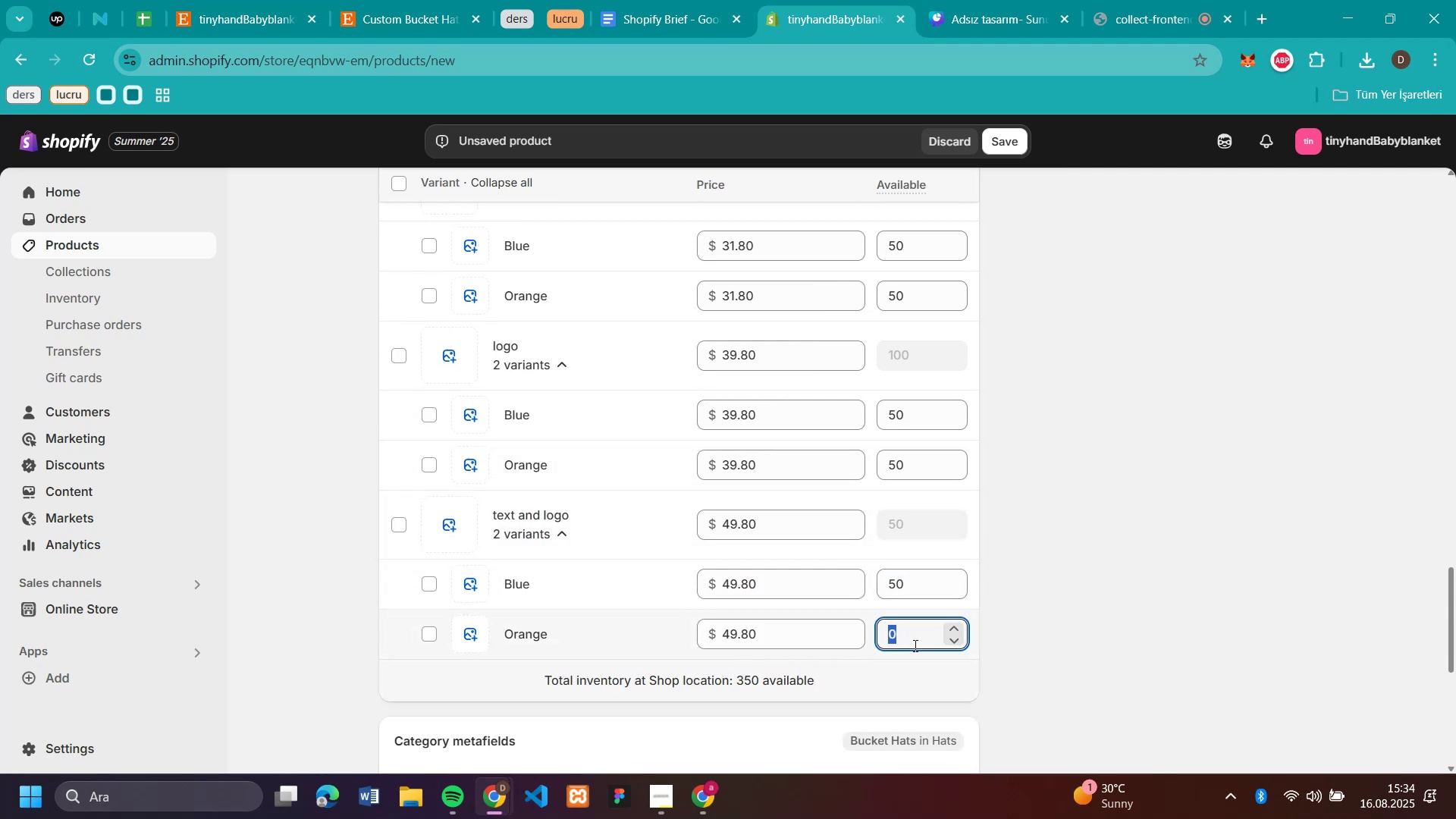 
type(50)
 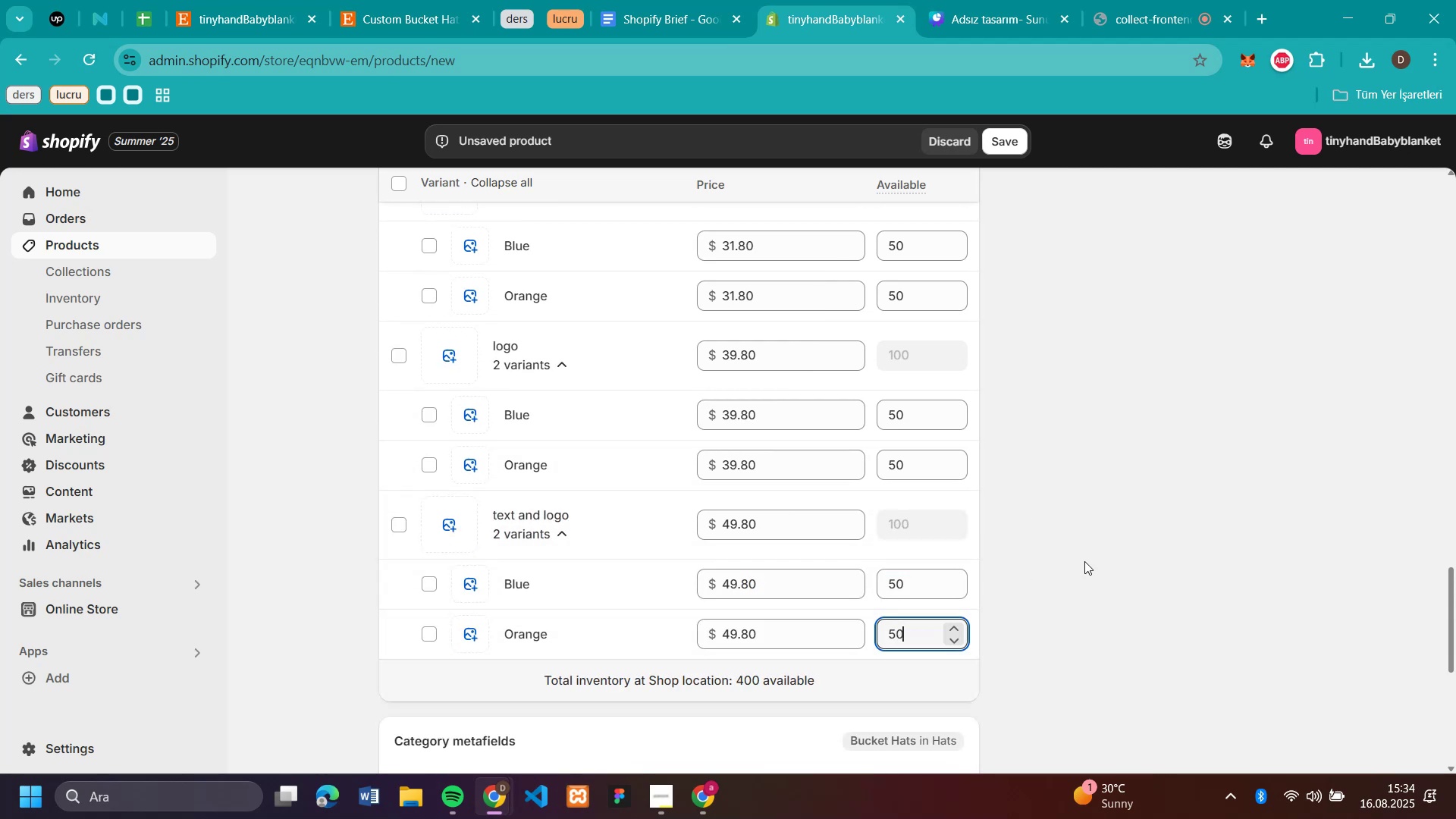 
left_click([1136, 554])
 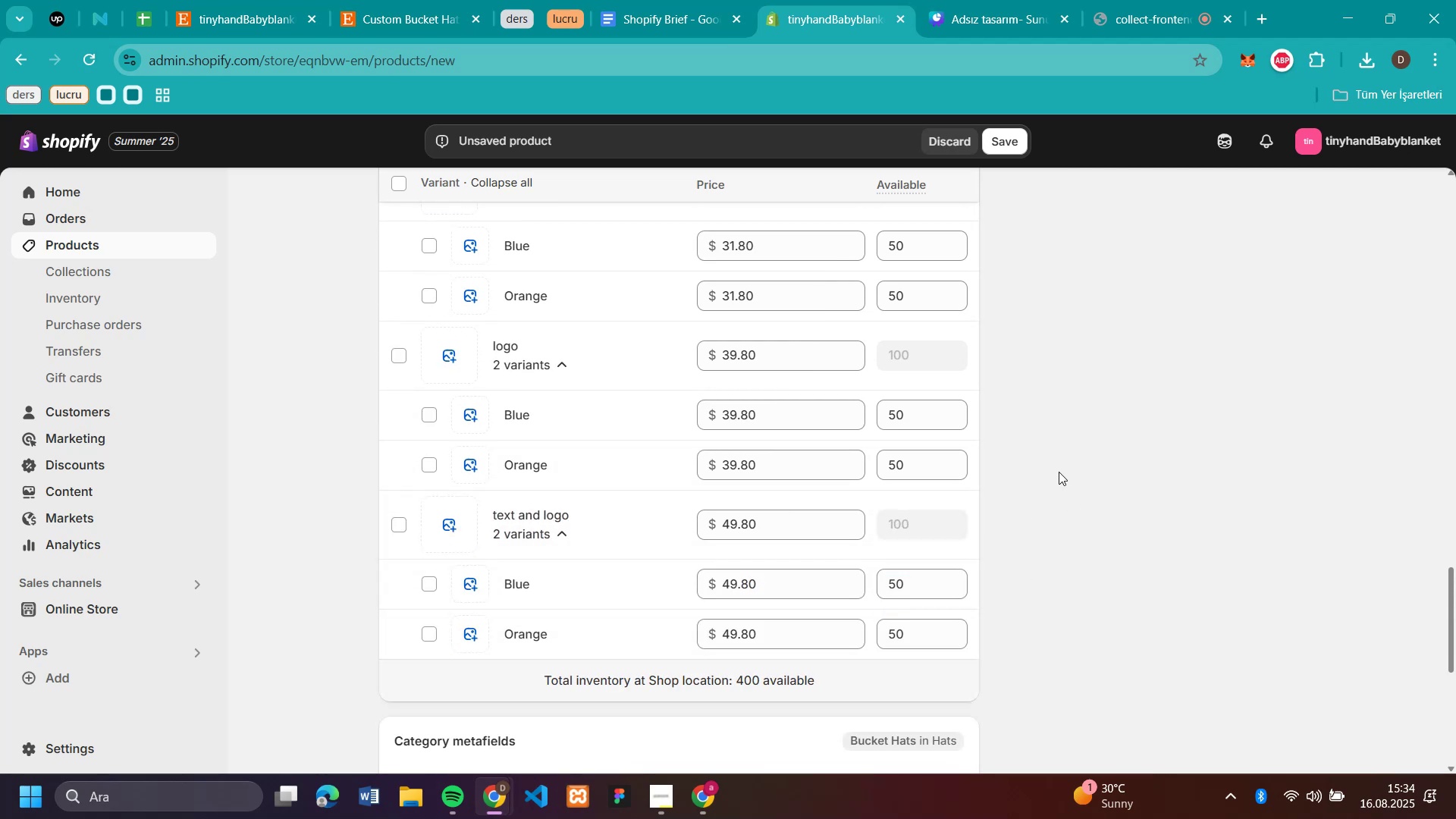 
scroll: coordinate [1059, 472], scroll_direction: up, amount: 21.0
 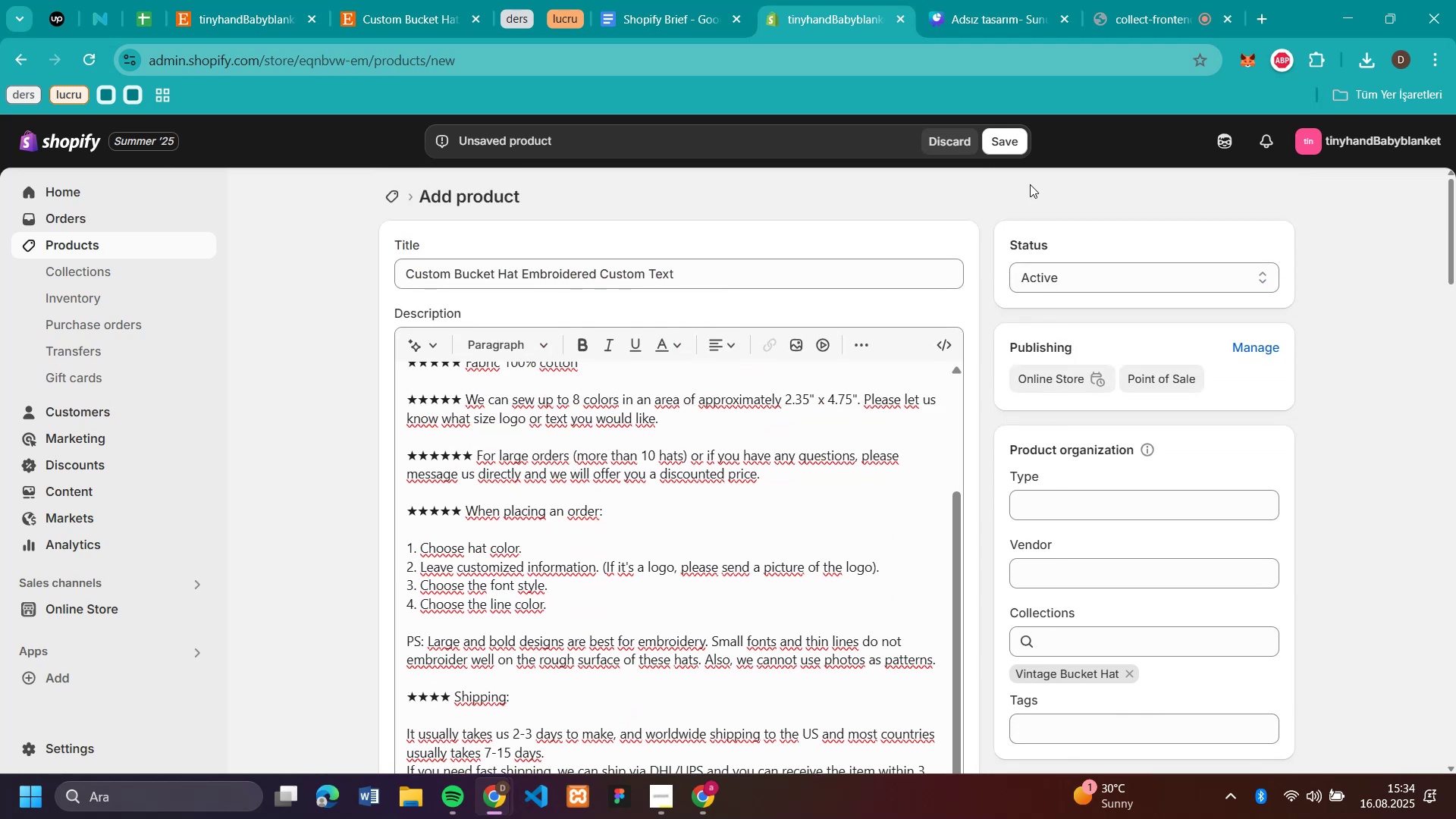 
left_click([1018, 154])
 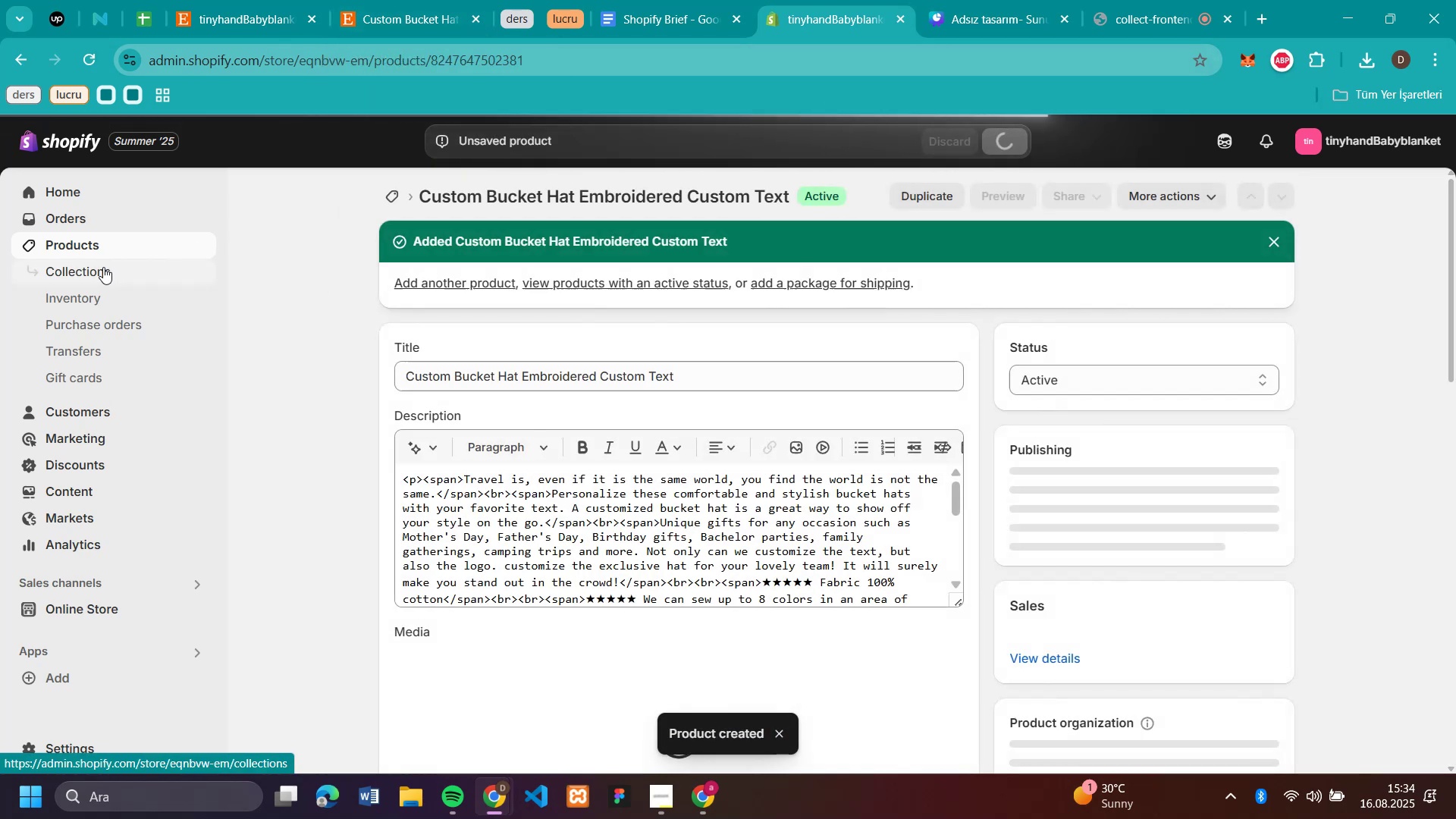 
wait(10.18)
 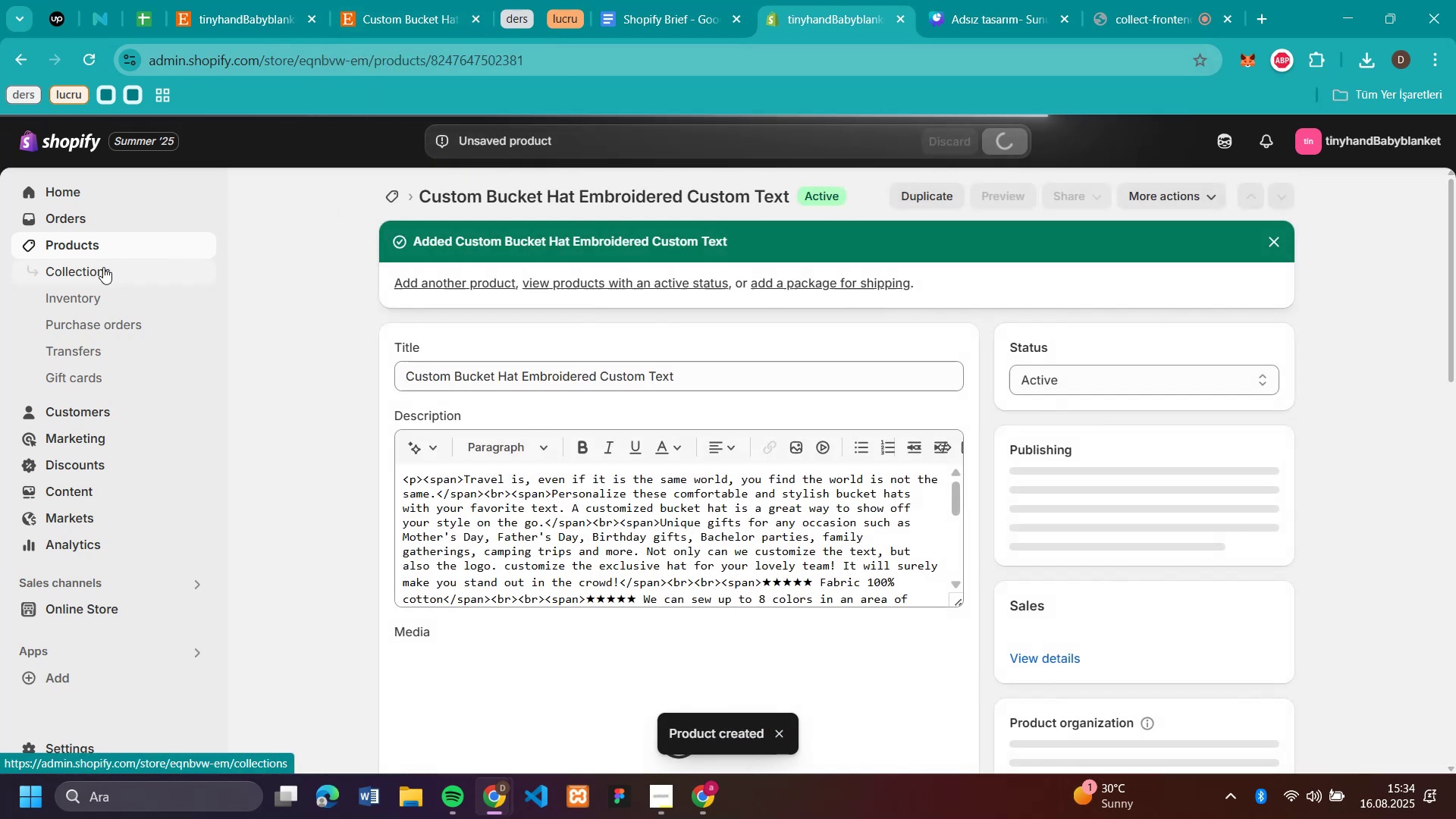 
left_click([101, 601])
 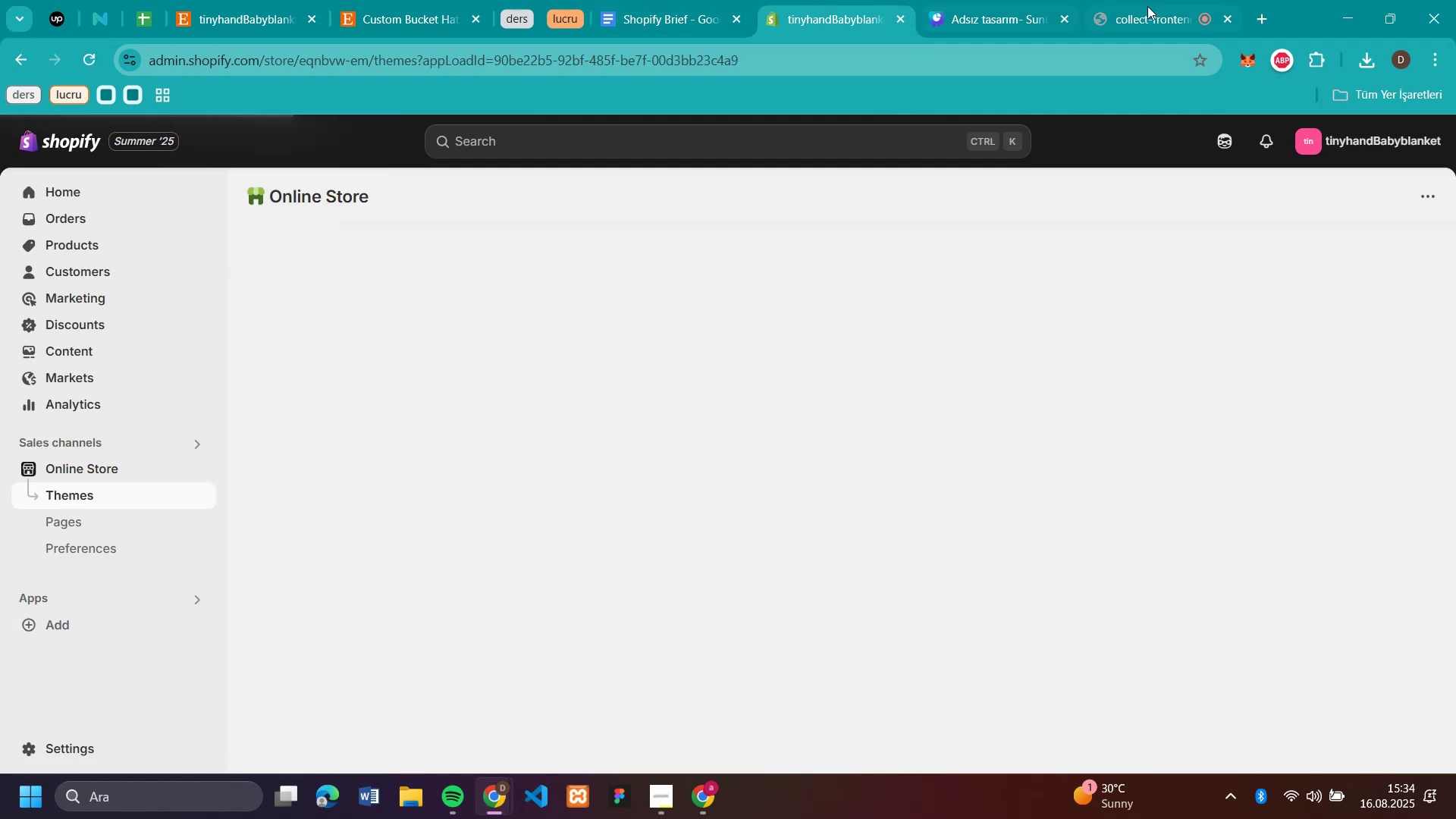 
left_click([1146, 20])
 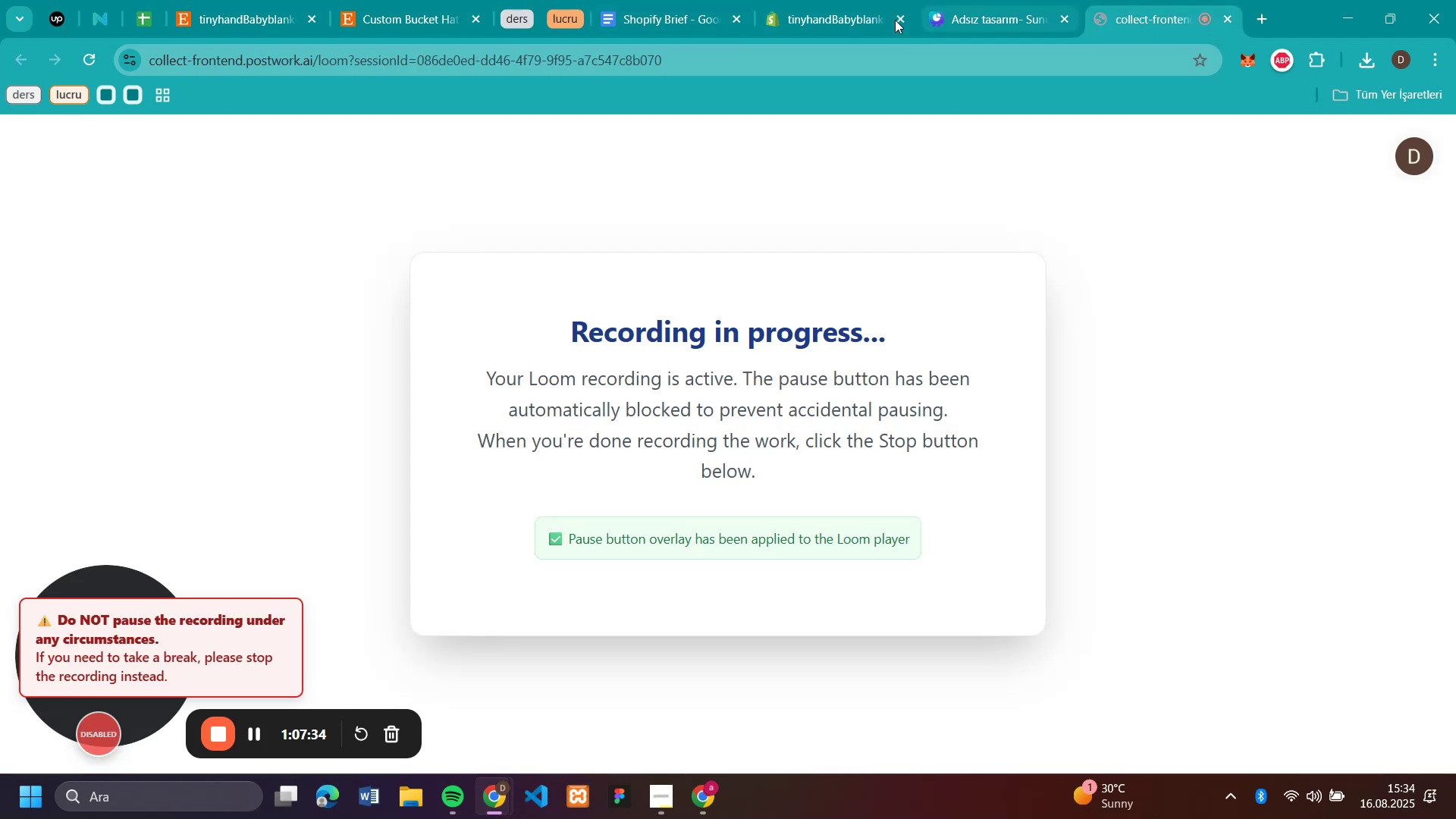 
left_click([794, 18])
 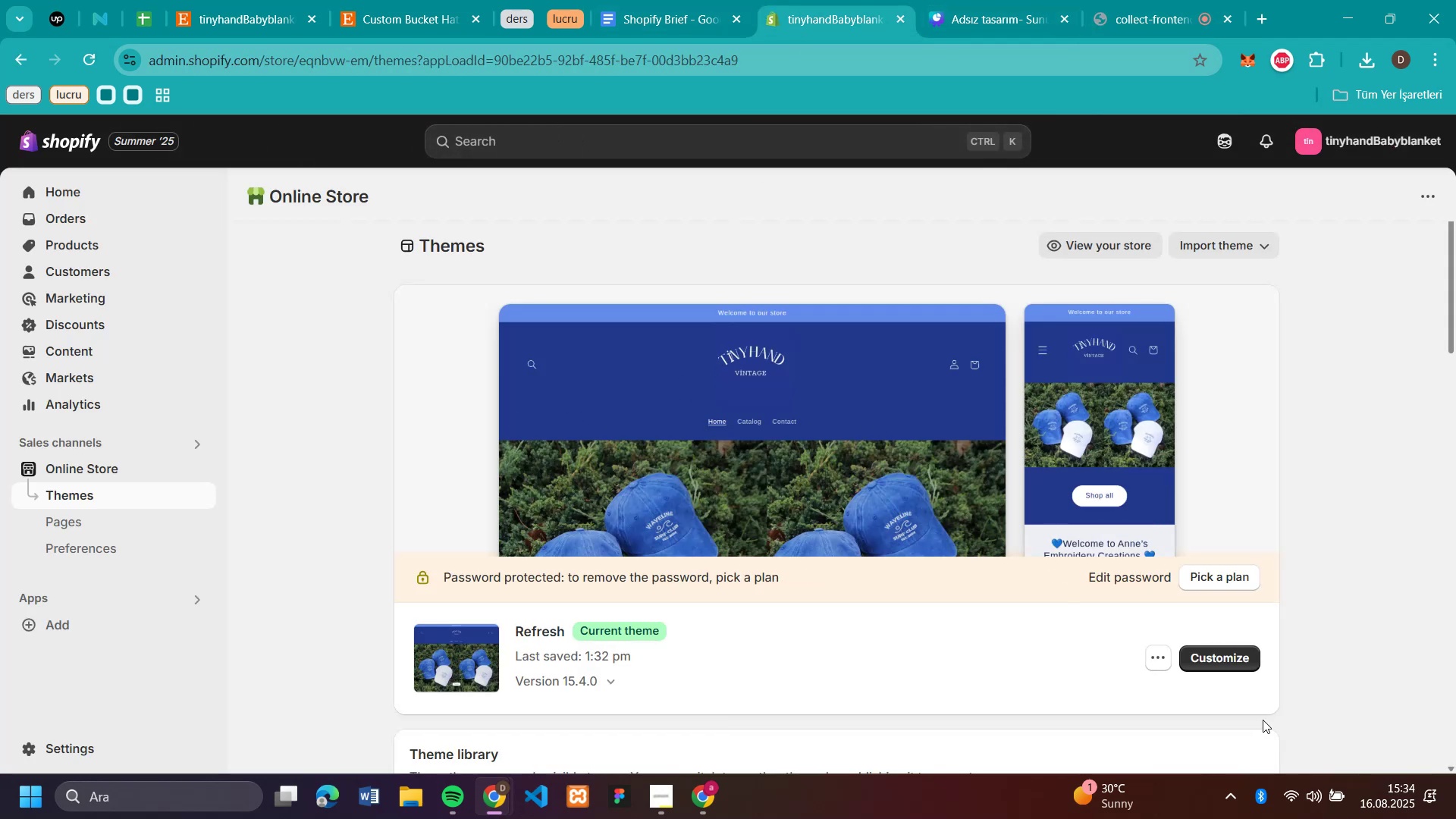 
left_click([1216, 657])
 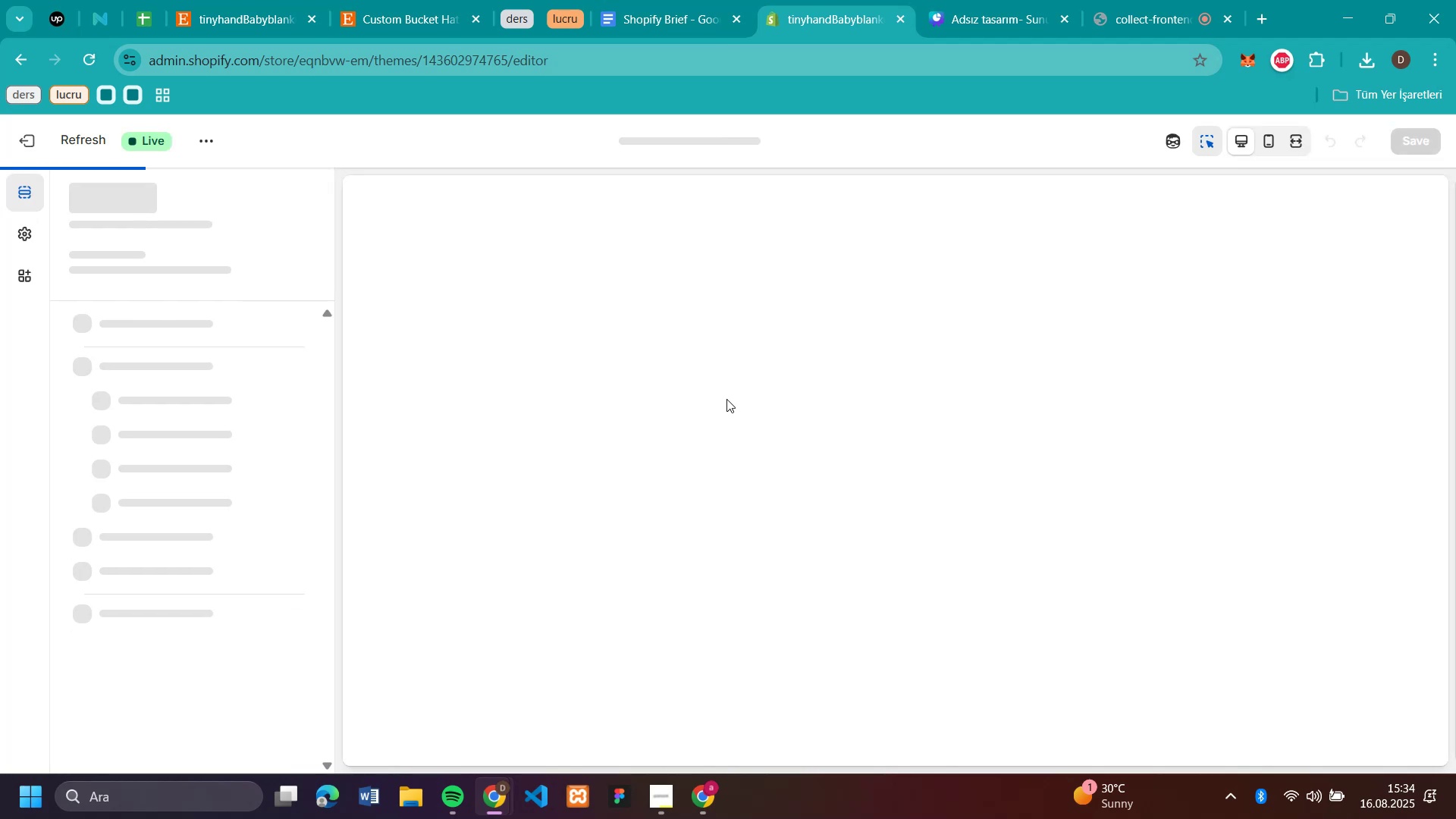 
wait(5.97)
 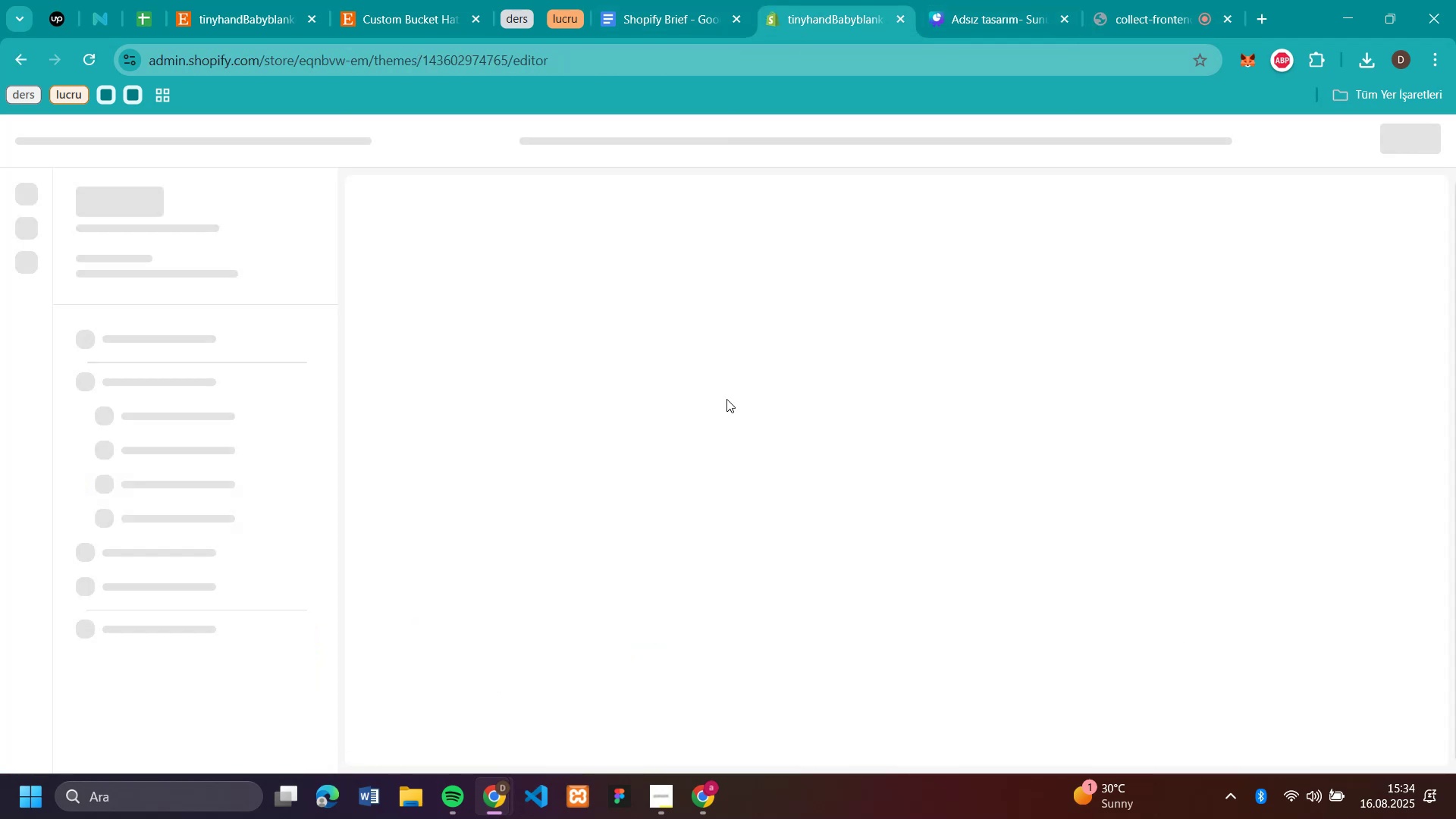 
scroll: coordinate [916, 443], scroll_direction: down, amount: 15.0
 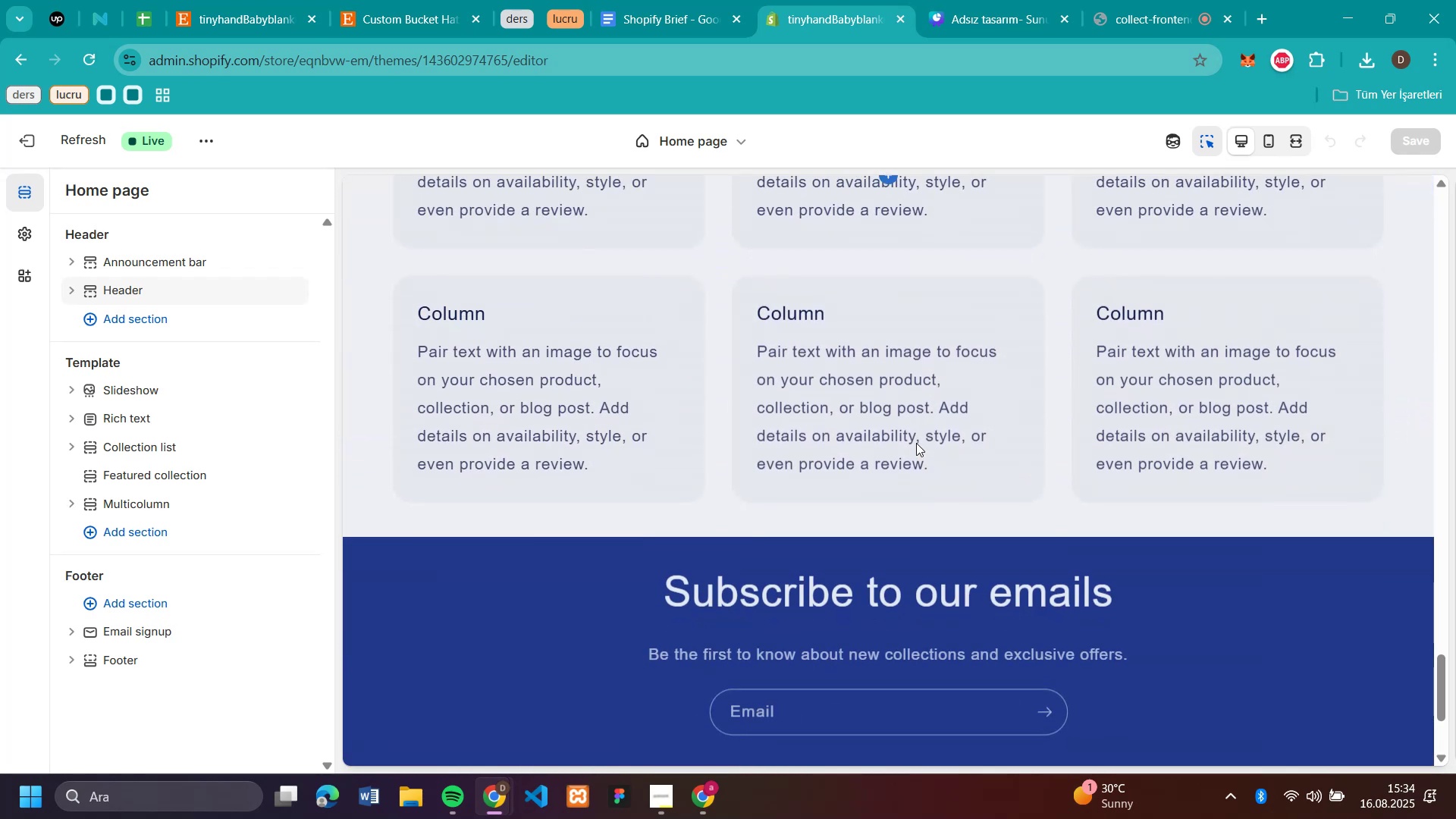 
scroll: coordinate [916, 443], scroll_direction: up, amount: 2.0
 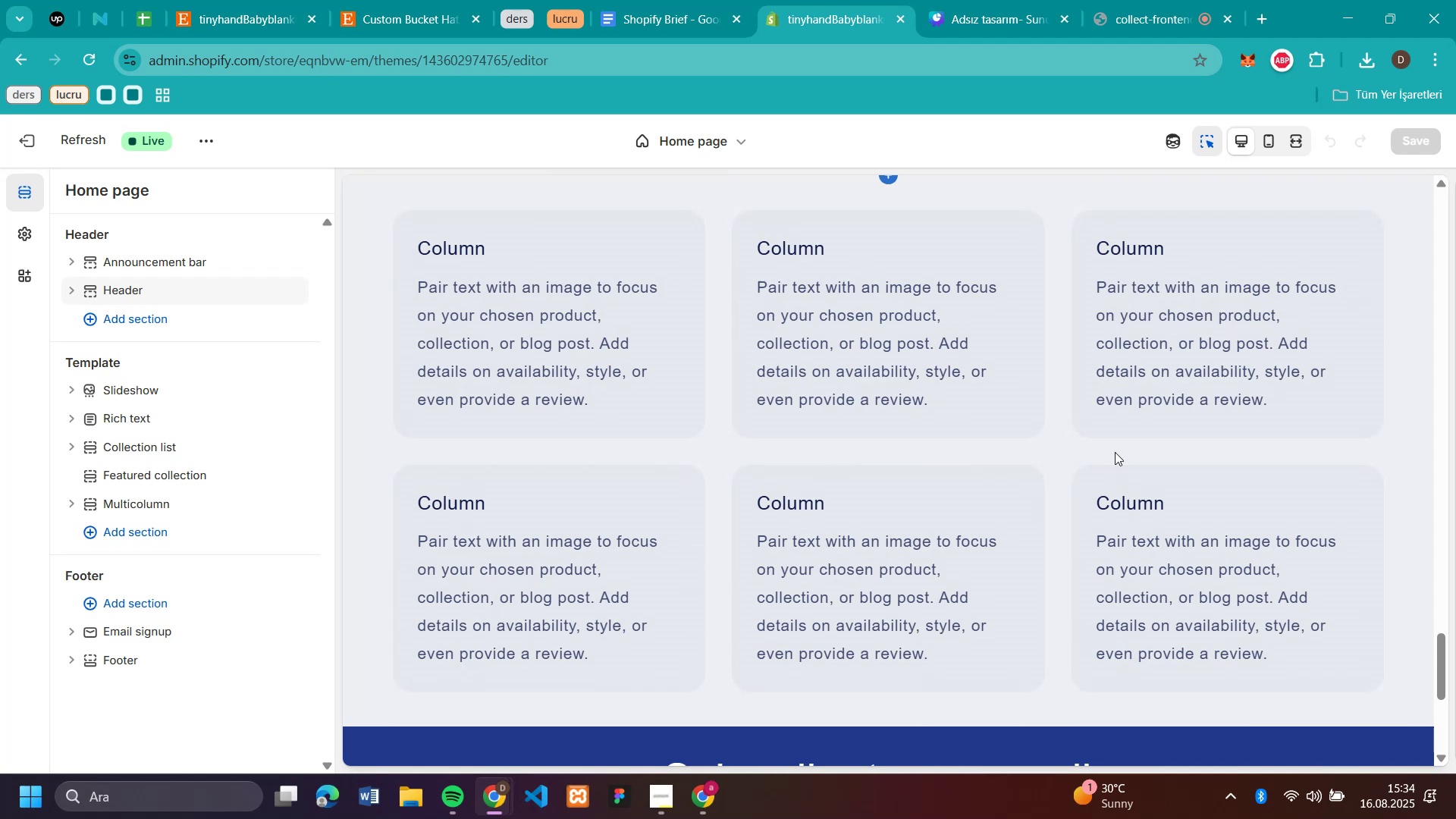 
scroll: coordinate [1079, 416], scroll_direction: down, amount: 8.0
 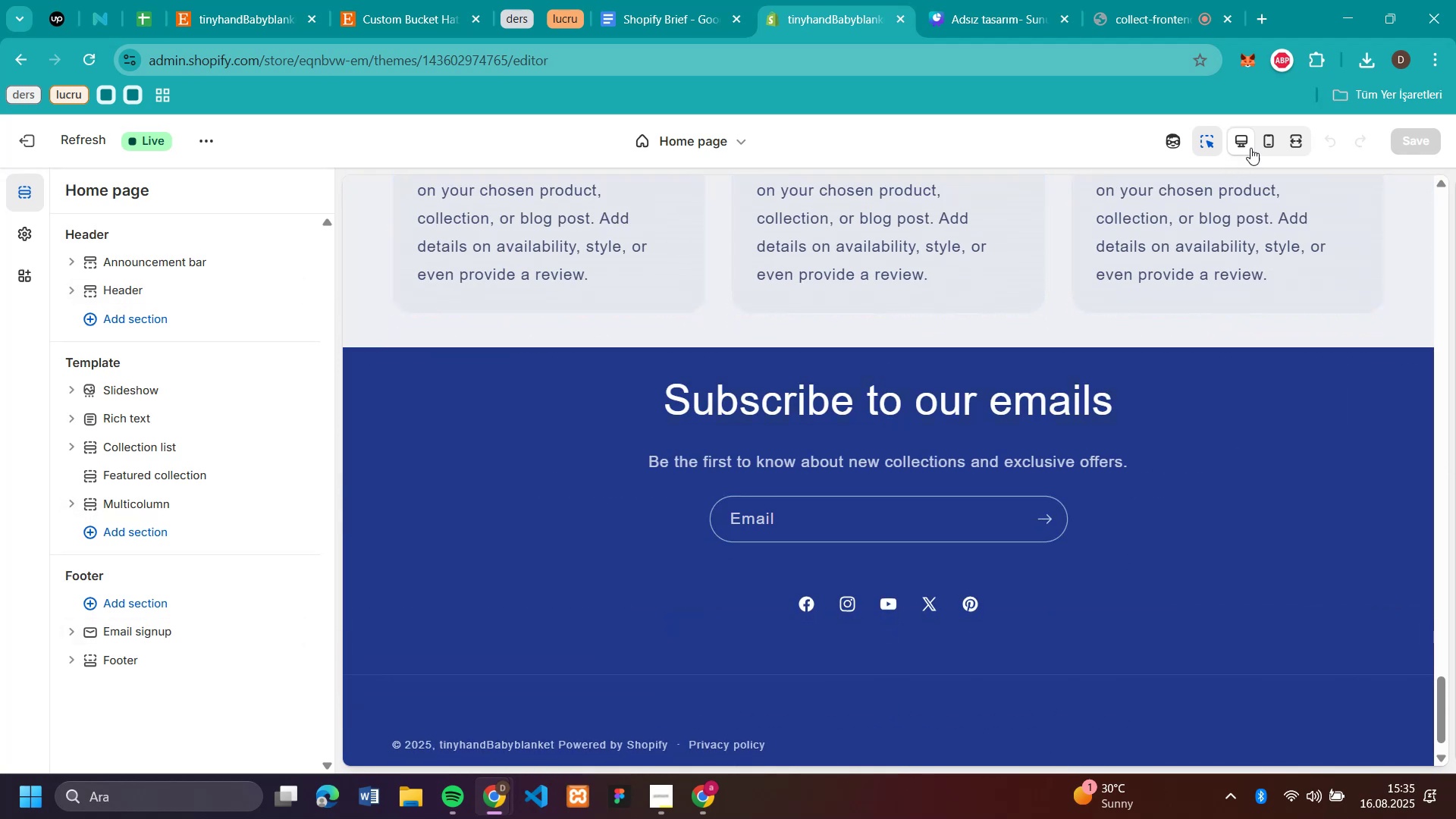 
left_click([1260, 138])
 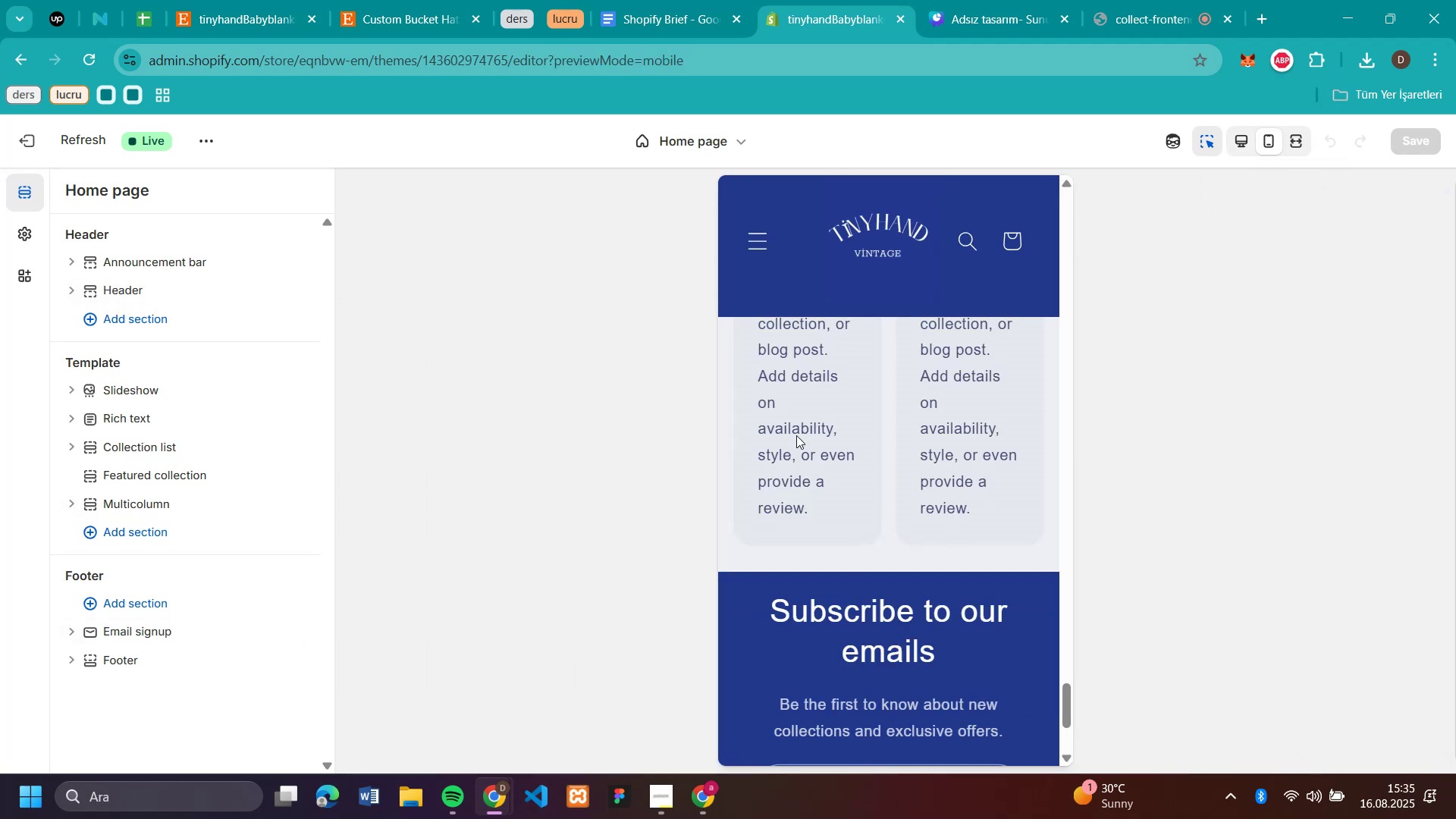 
scroll: coordinate [873, 550], scroll_direction: up, amount: 68.0
 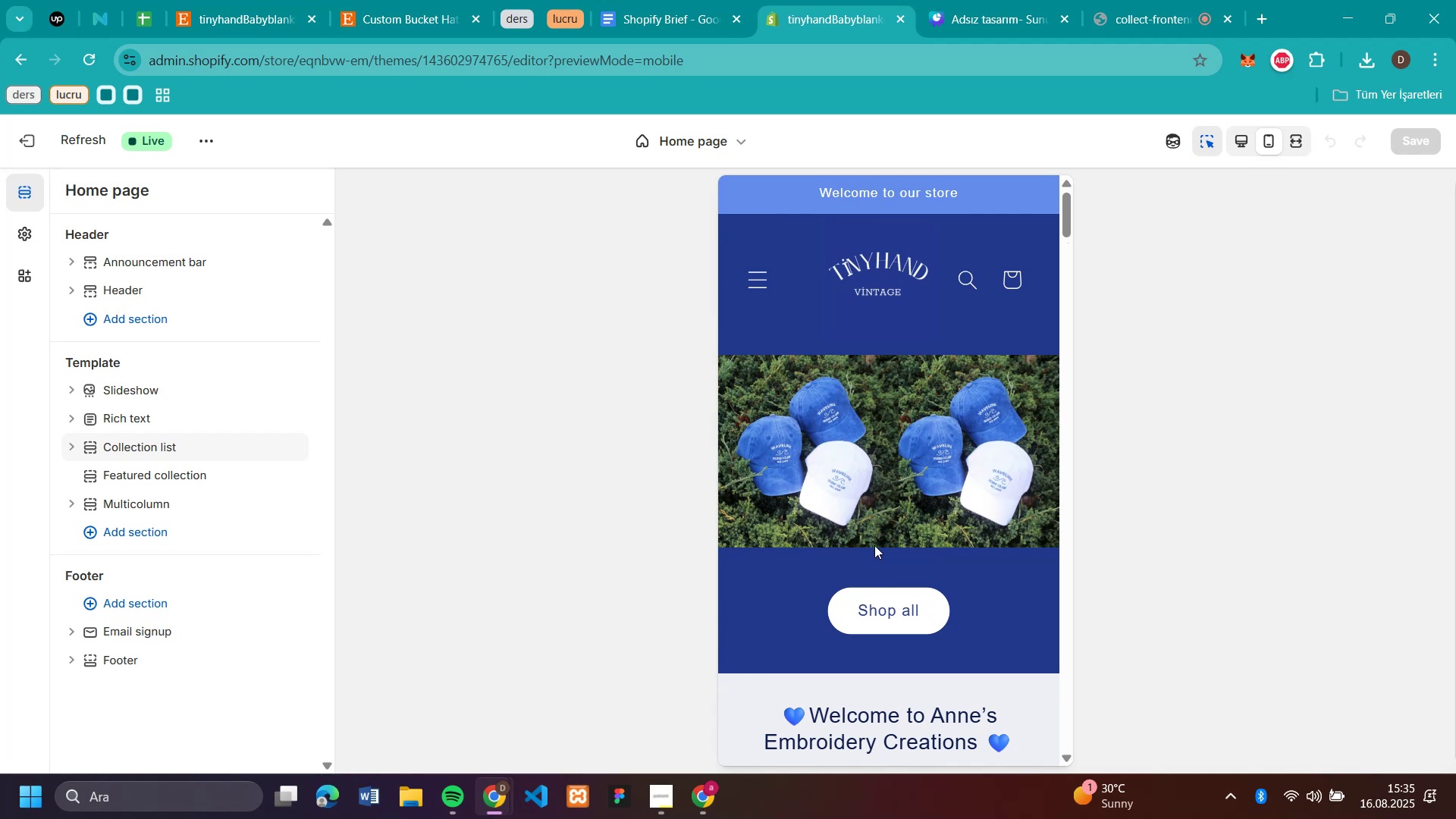 
scroll: coordinate [904, 479], scroll_direction: up, amount: 1.0
 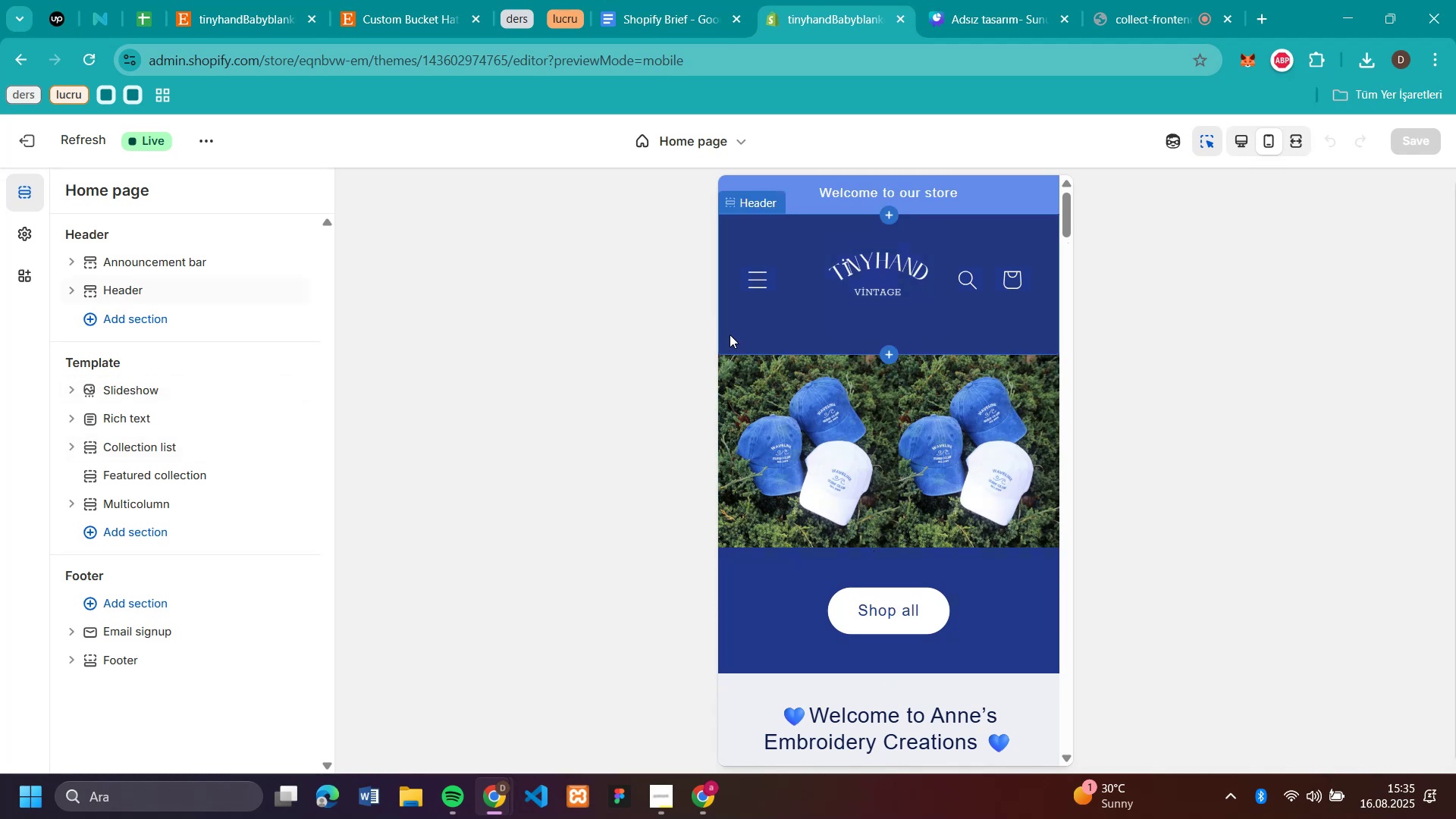 
scroll: coordinate [948, 499], scroll_direction: down, amount: 10.0
 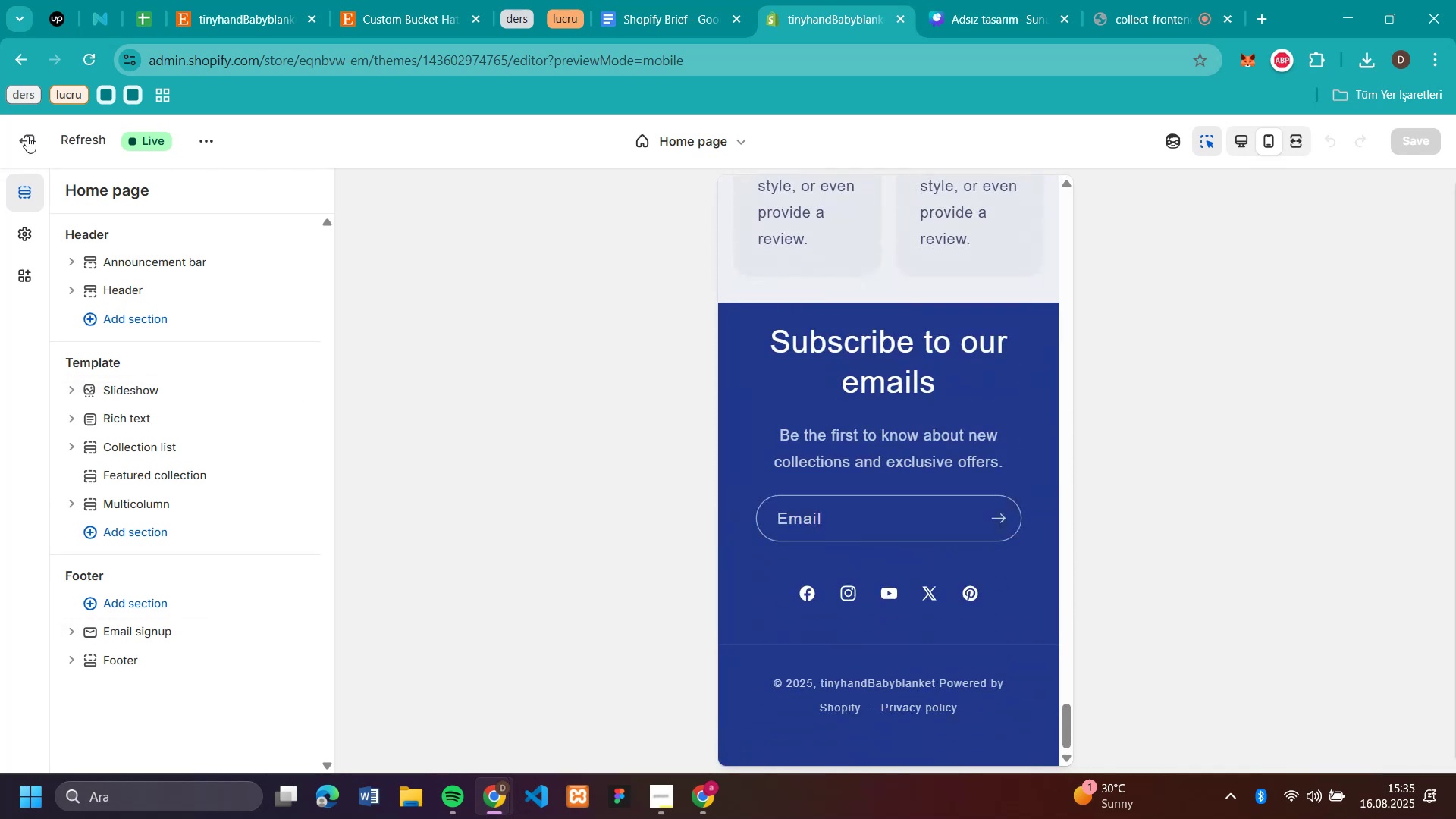 
left_click([16, 133])
 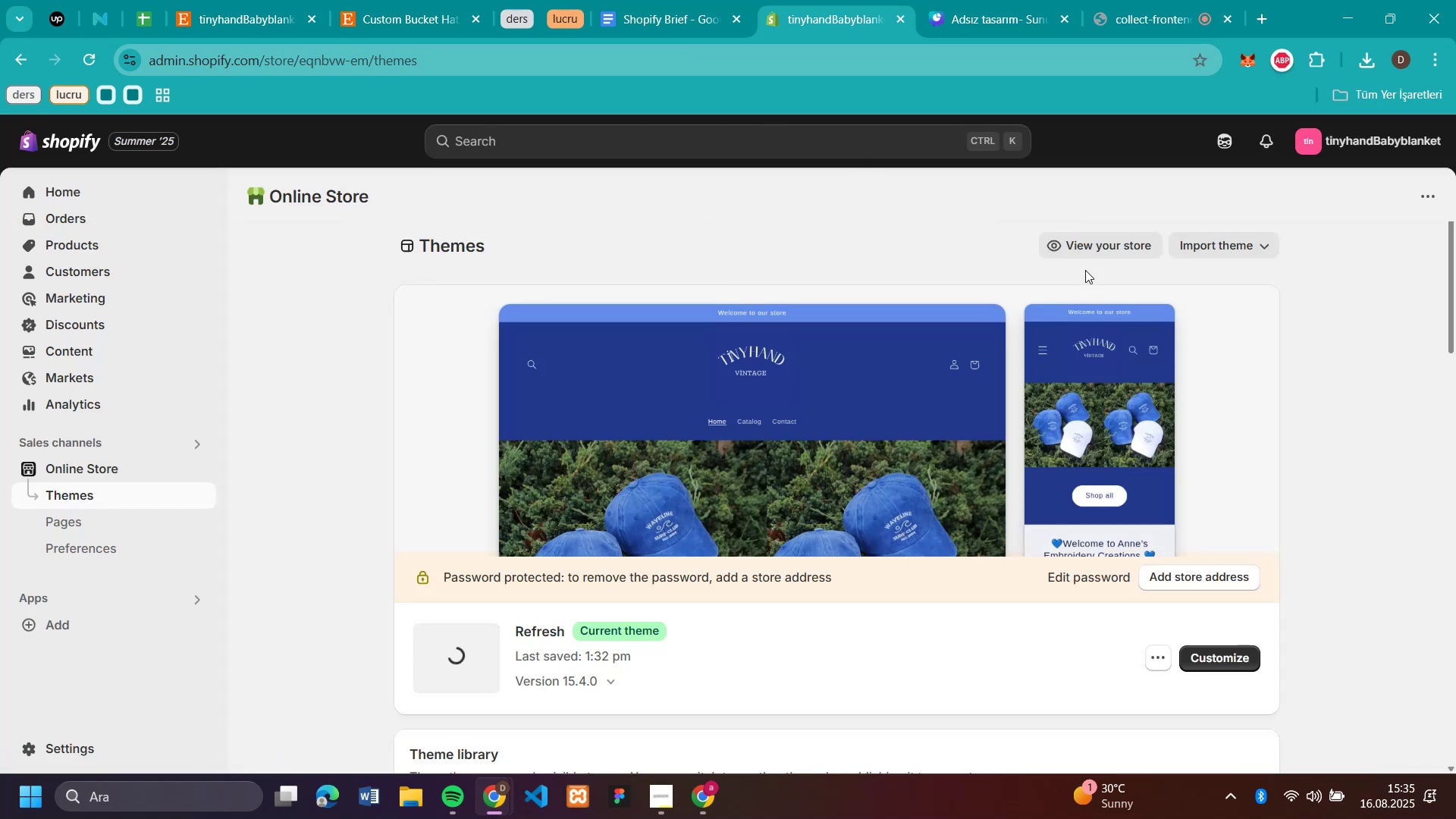 
left_click([1087, 253])
 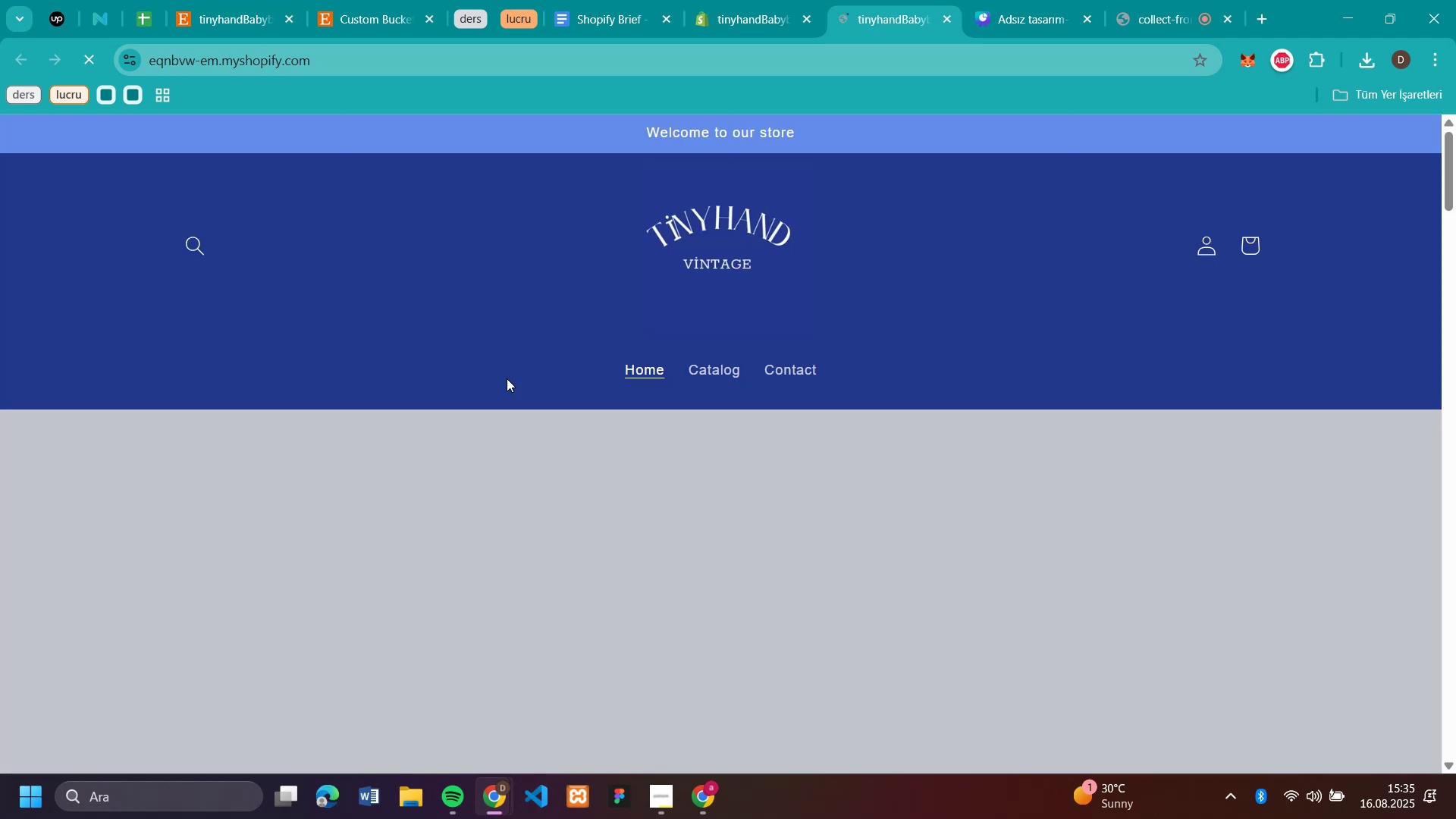 
scroll: coordinate [1182, 334], scroll_direction: down, amount: 7.0
 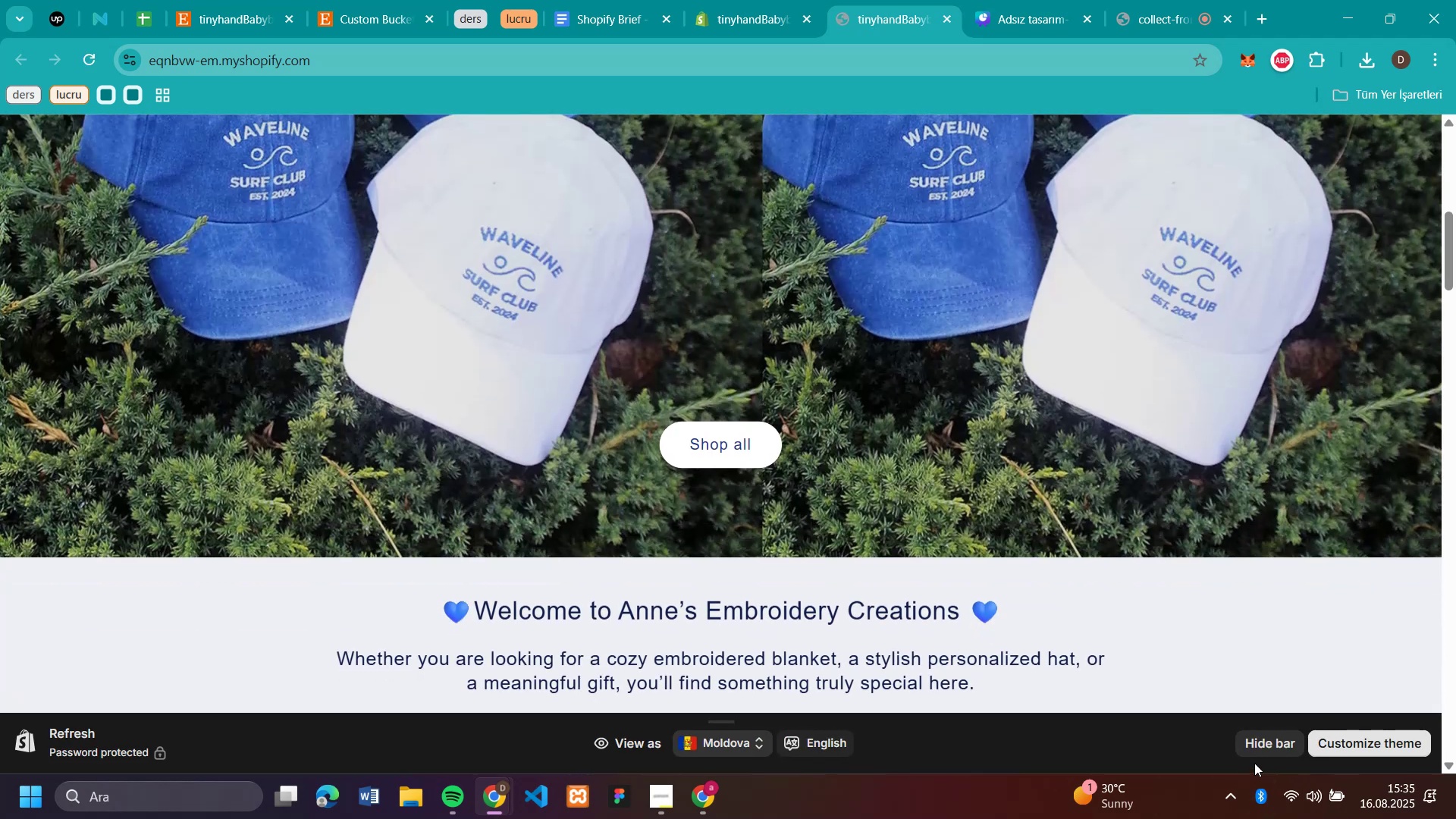 
left_click([1256, 751])
 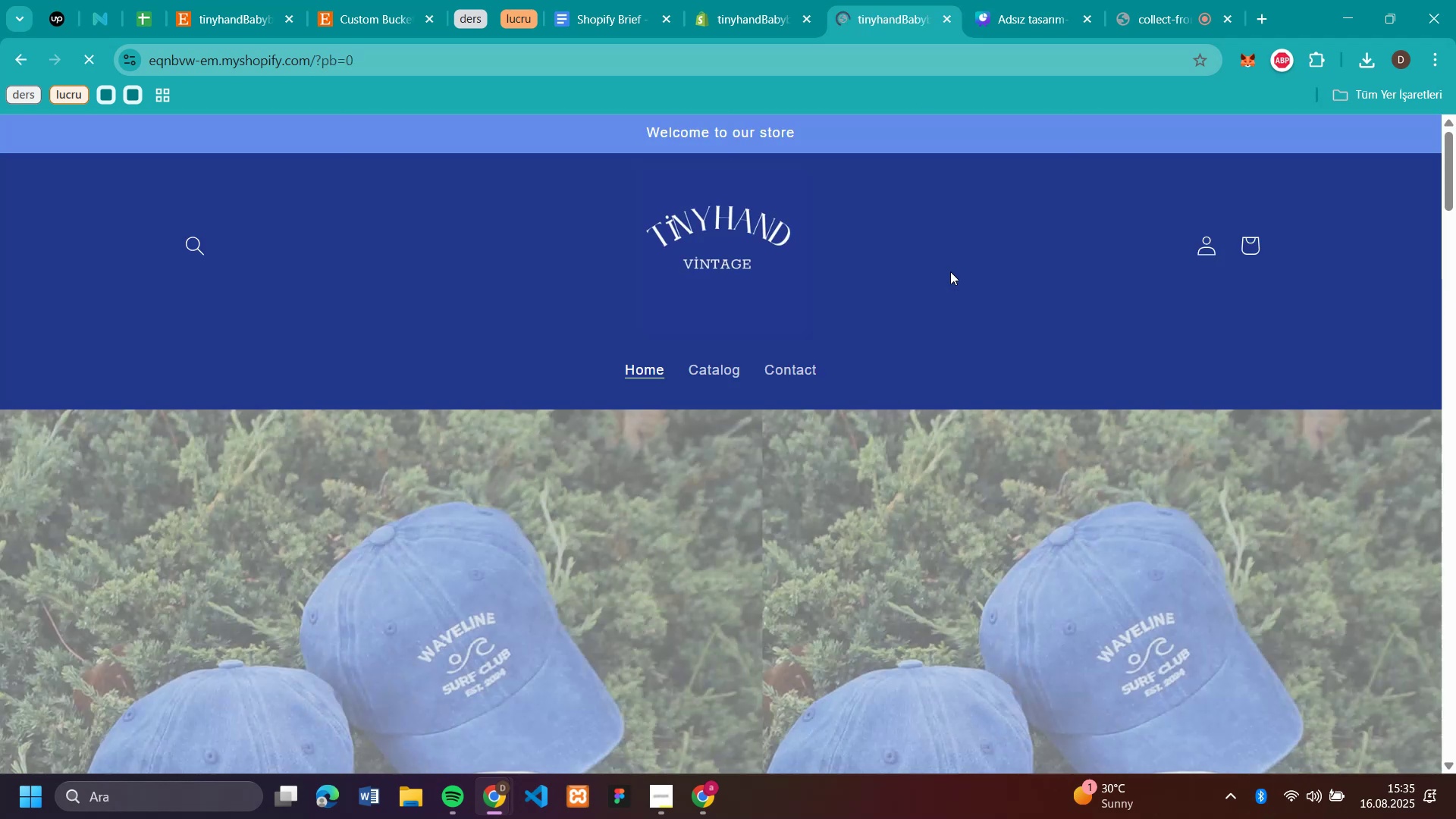 
scroll: coordinate [949, 275], scroll_direction: down, amount: 50.0
 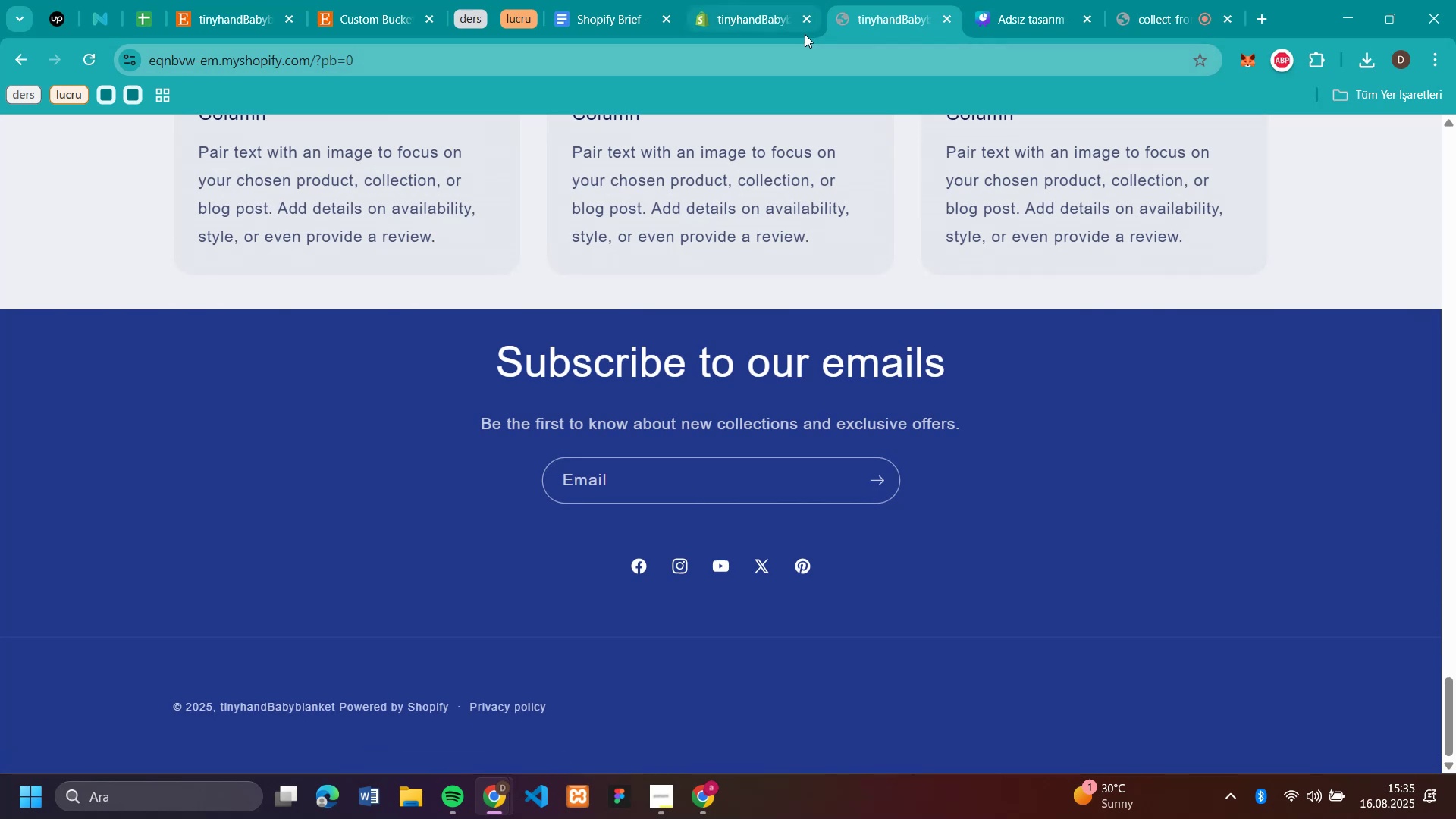 
left_click([727, 24])
 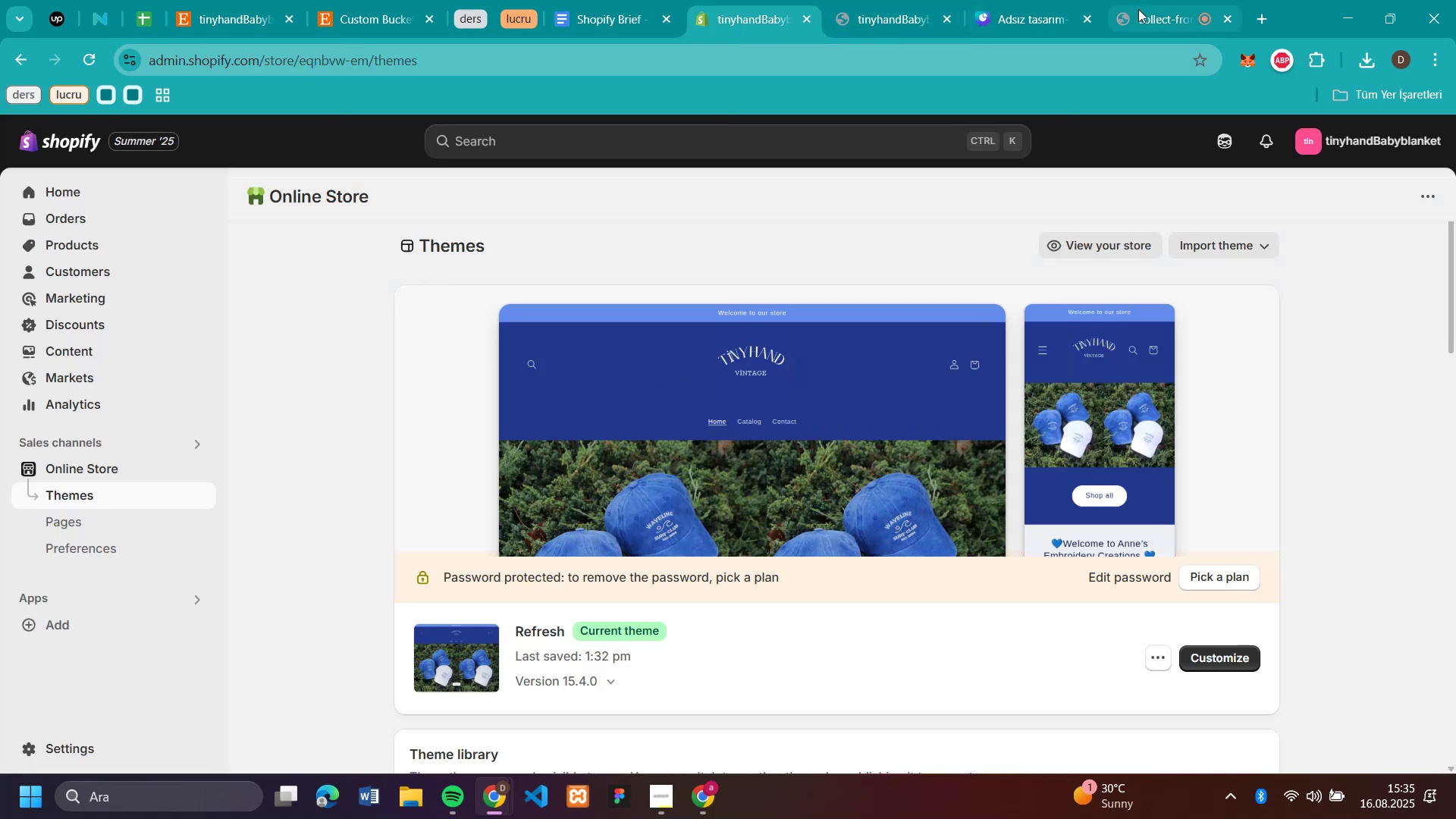 
left_click([1142, 9])
 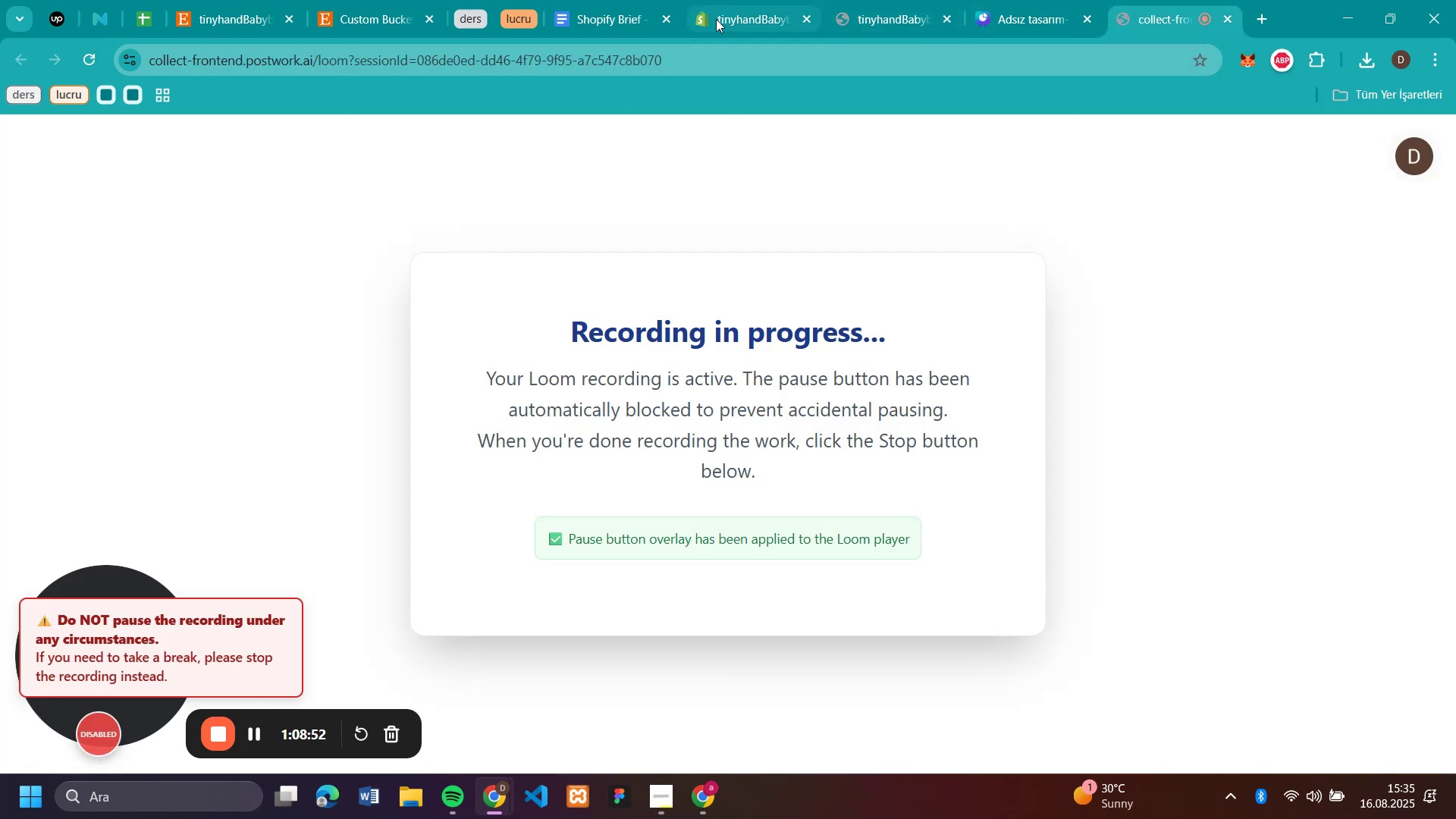 
left_click([720, 22])
 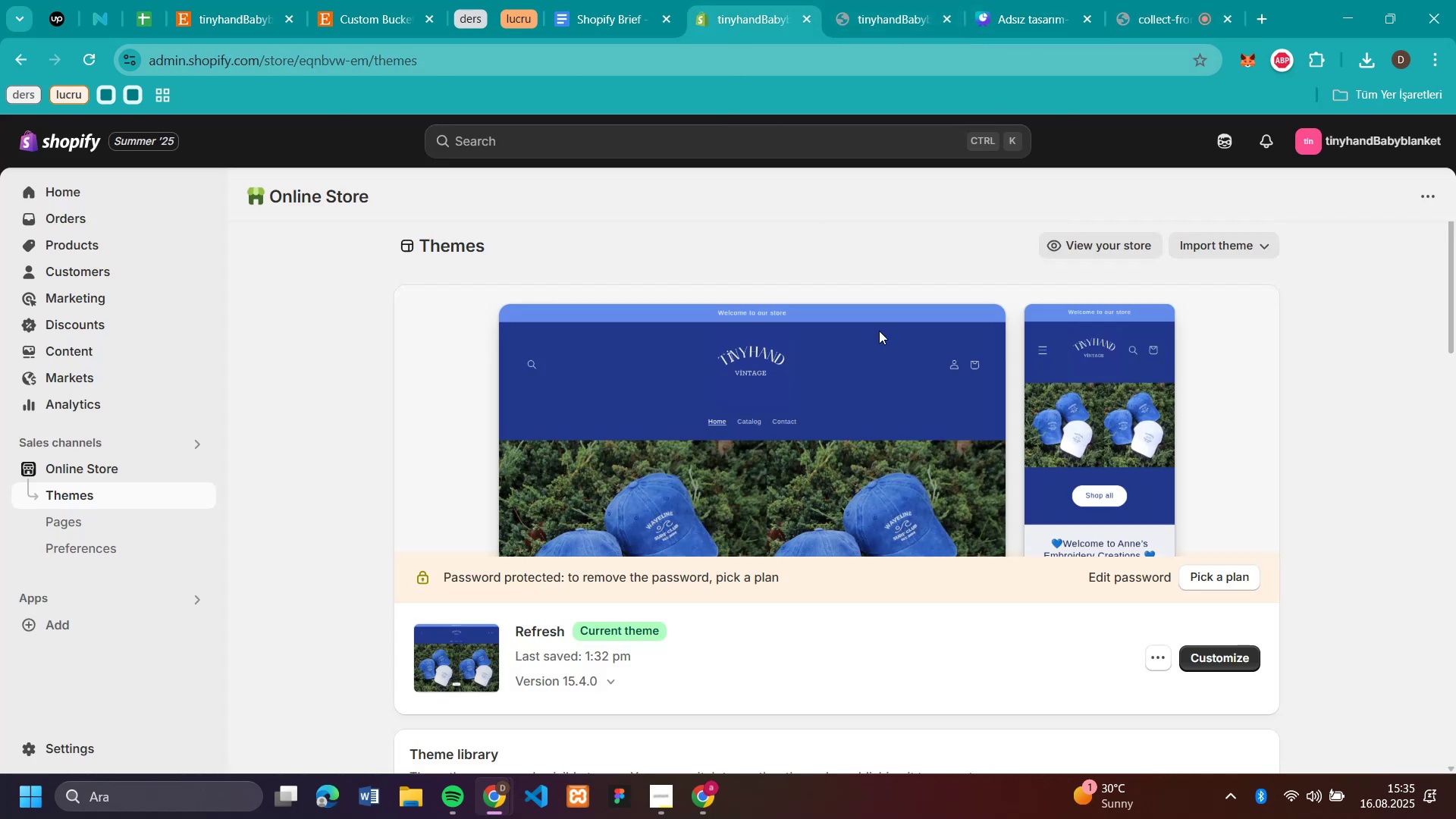 
scroll: coordinate [926, 403], scroll_direction: up, amount: 4.0
 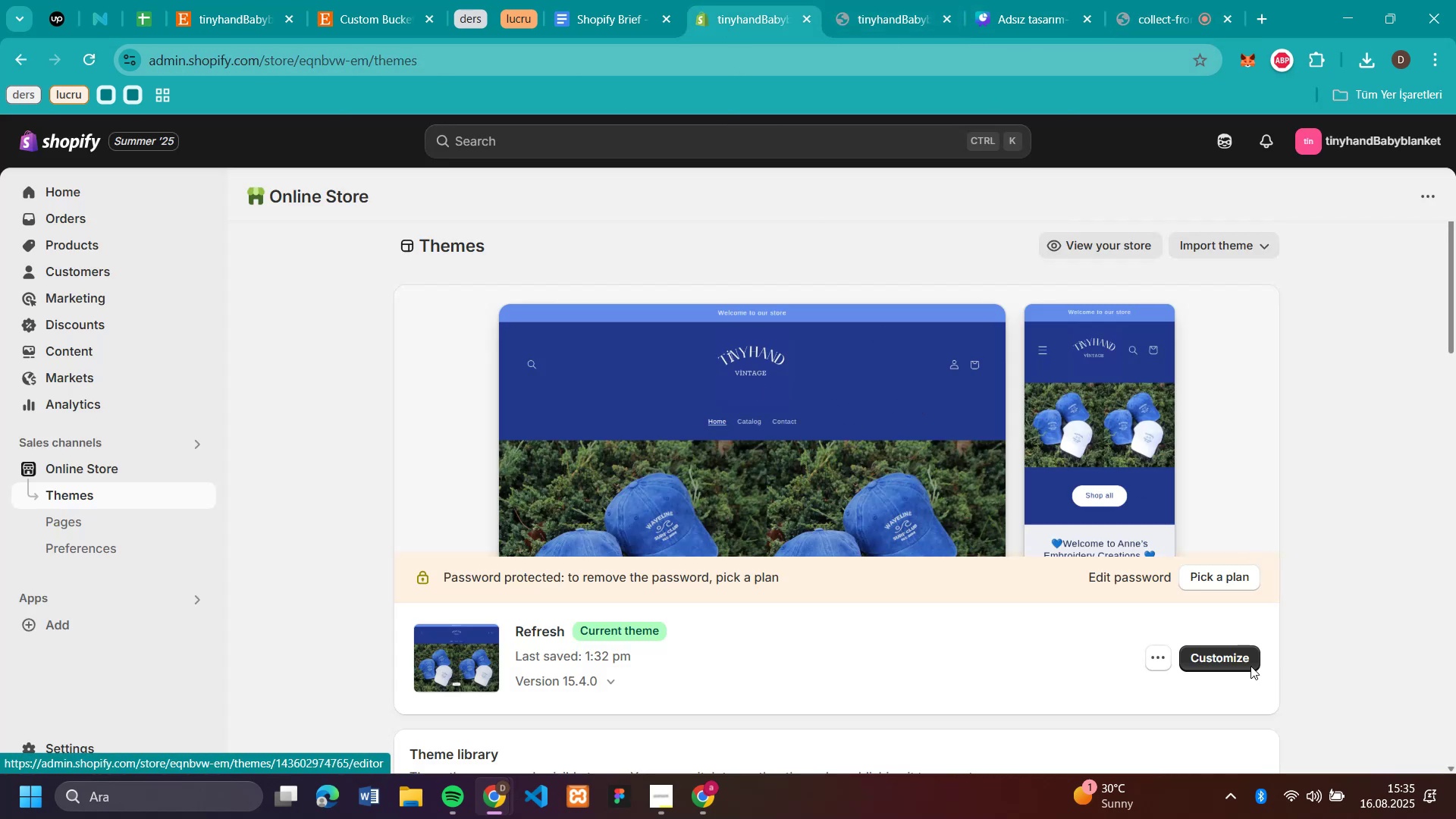 
left_click([1236, 662])
 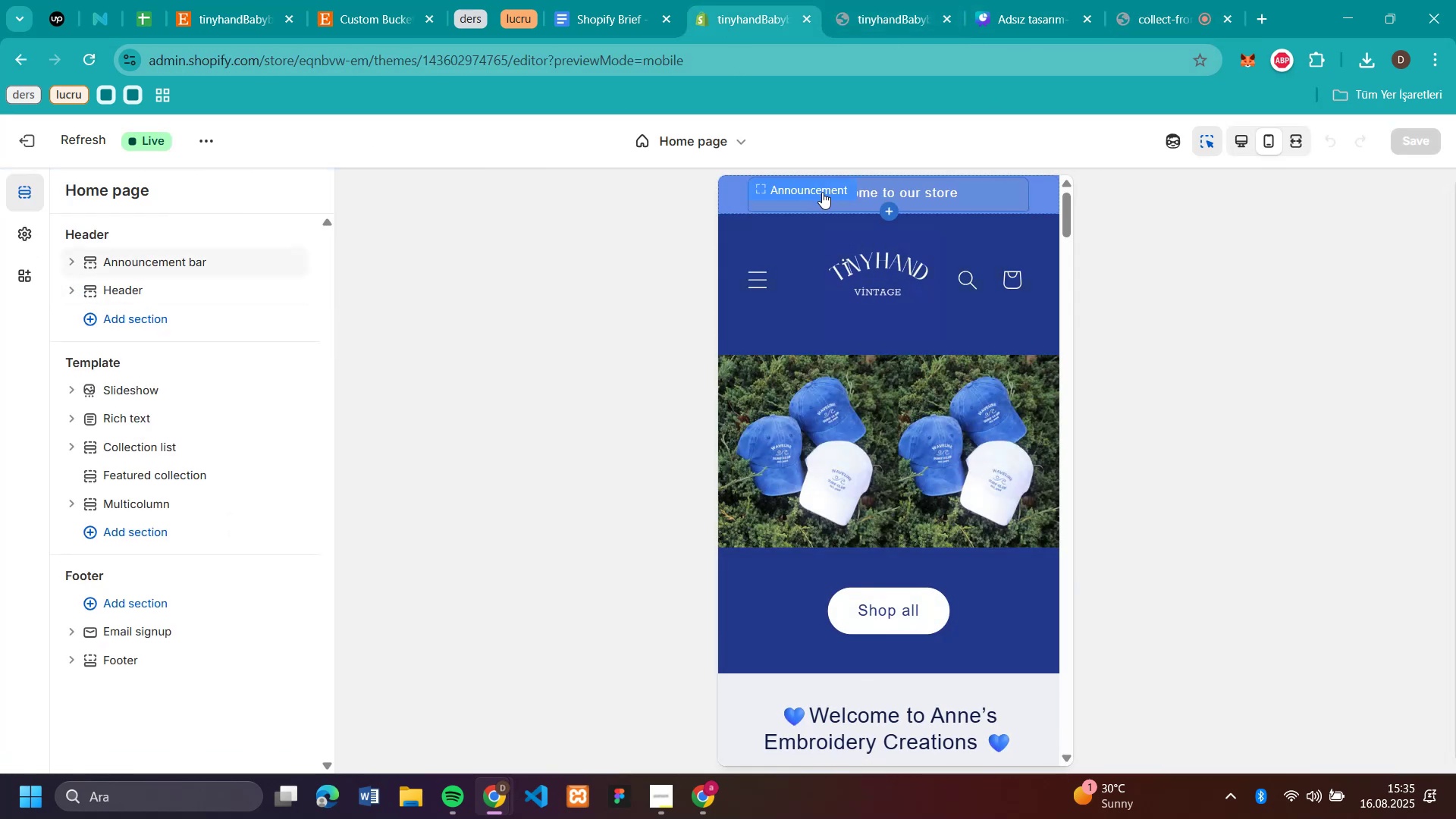 
left_click([1236, 140])
 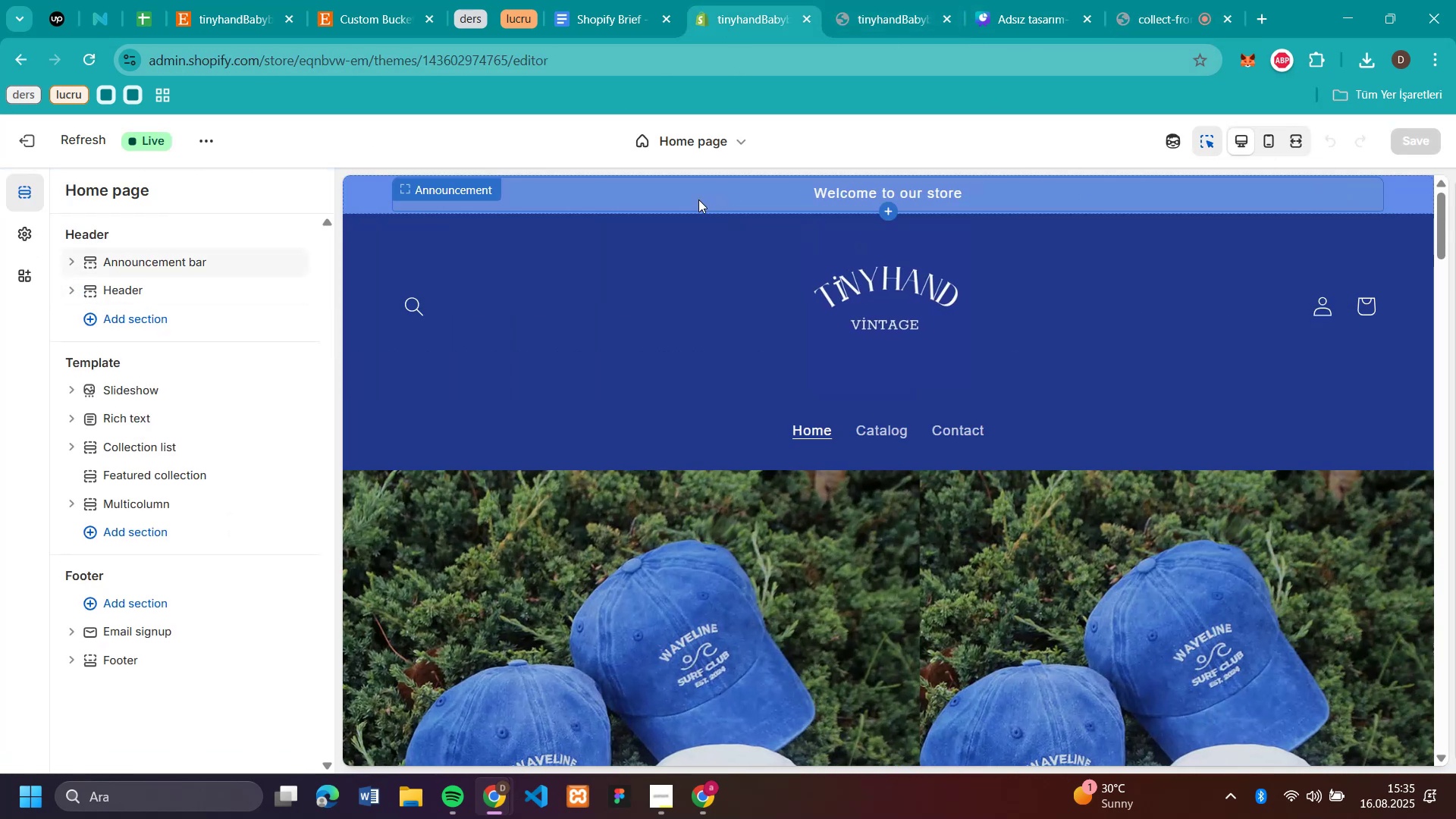 
left_click([696, 199])
 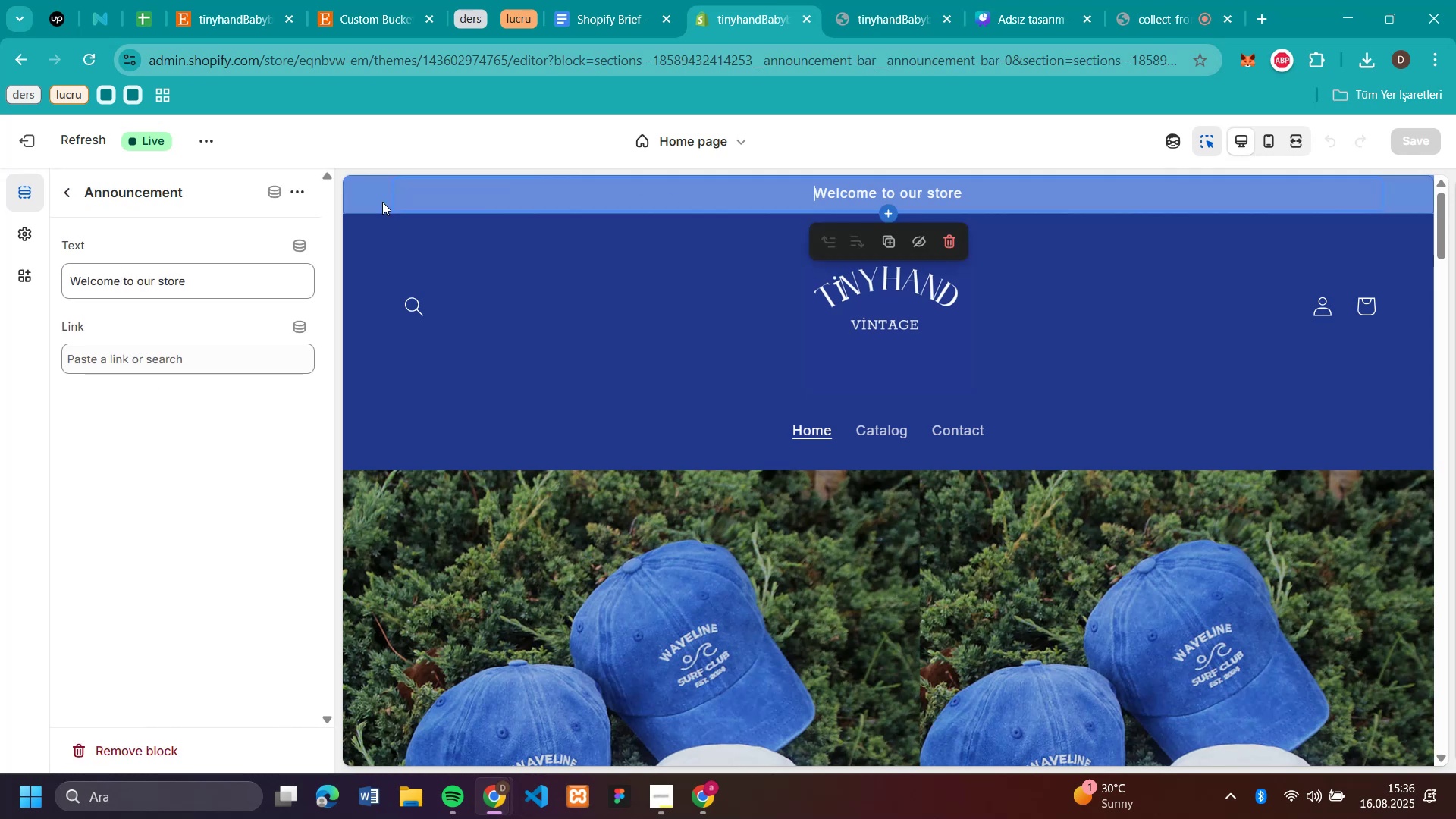 
left_click([382, 202])
 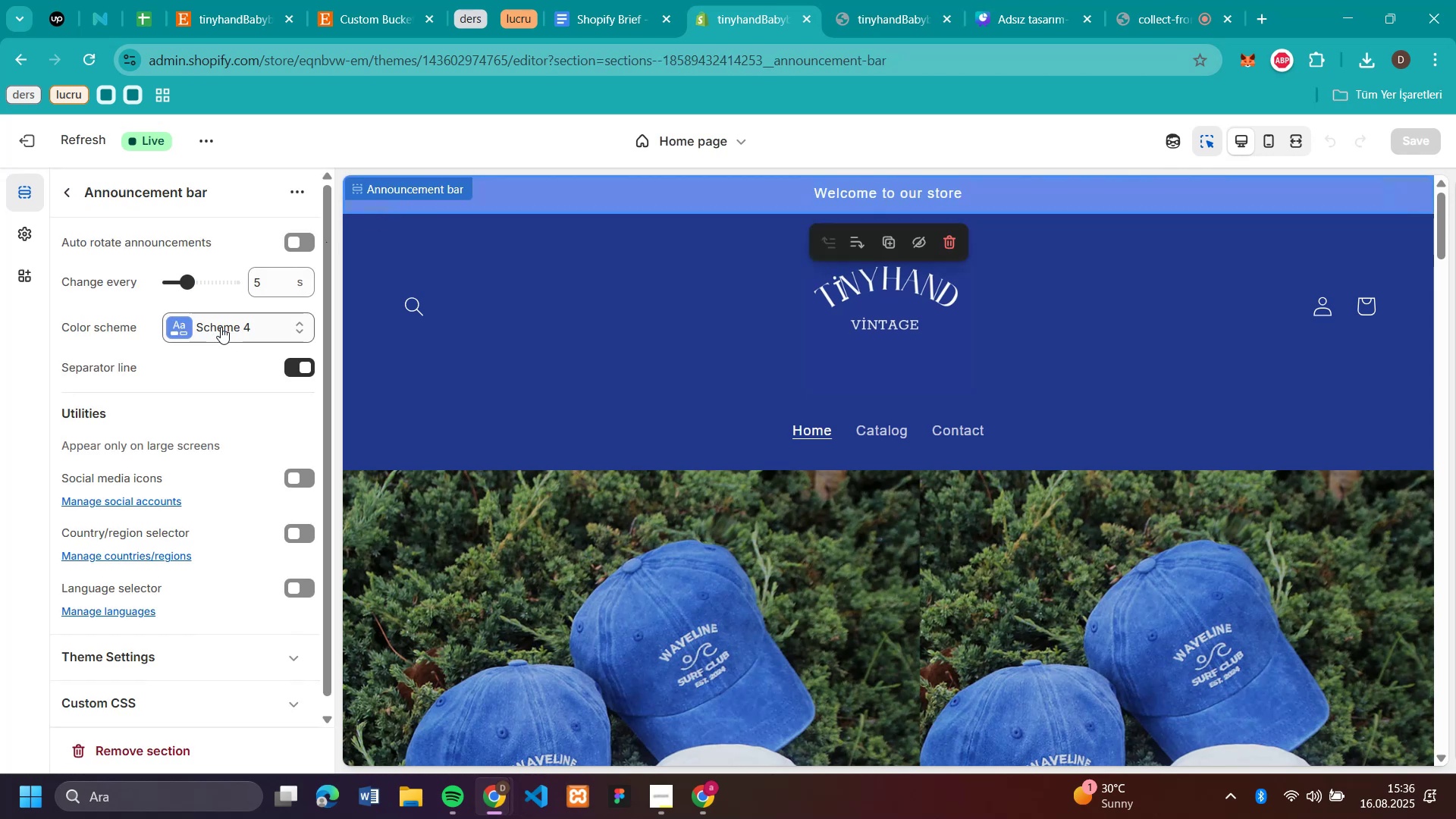 
left_click([75, 199])
 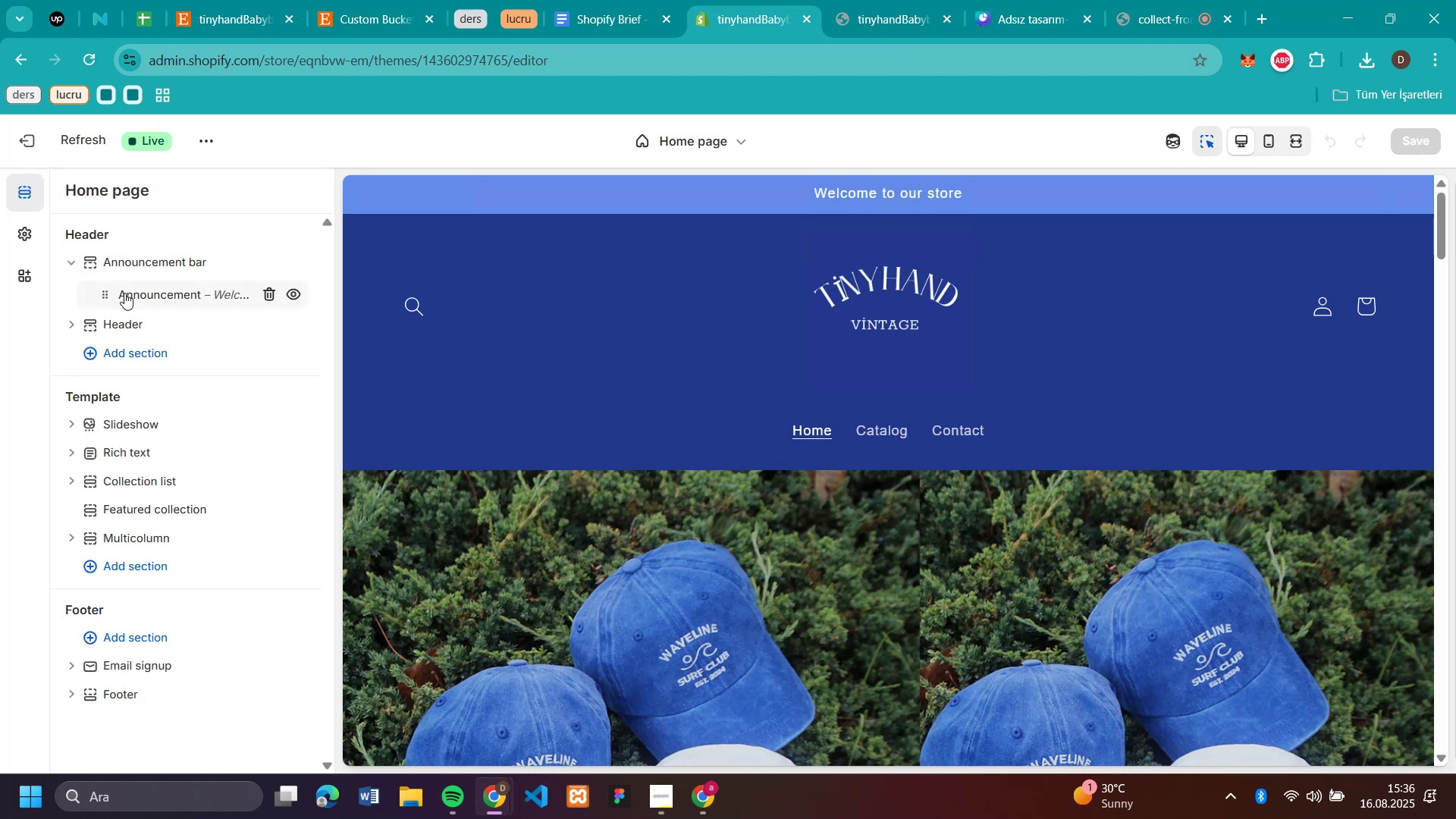 
right_click([137, 297])
 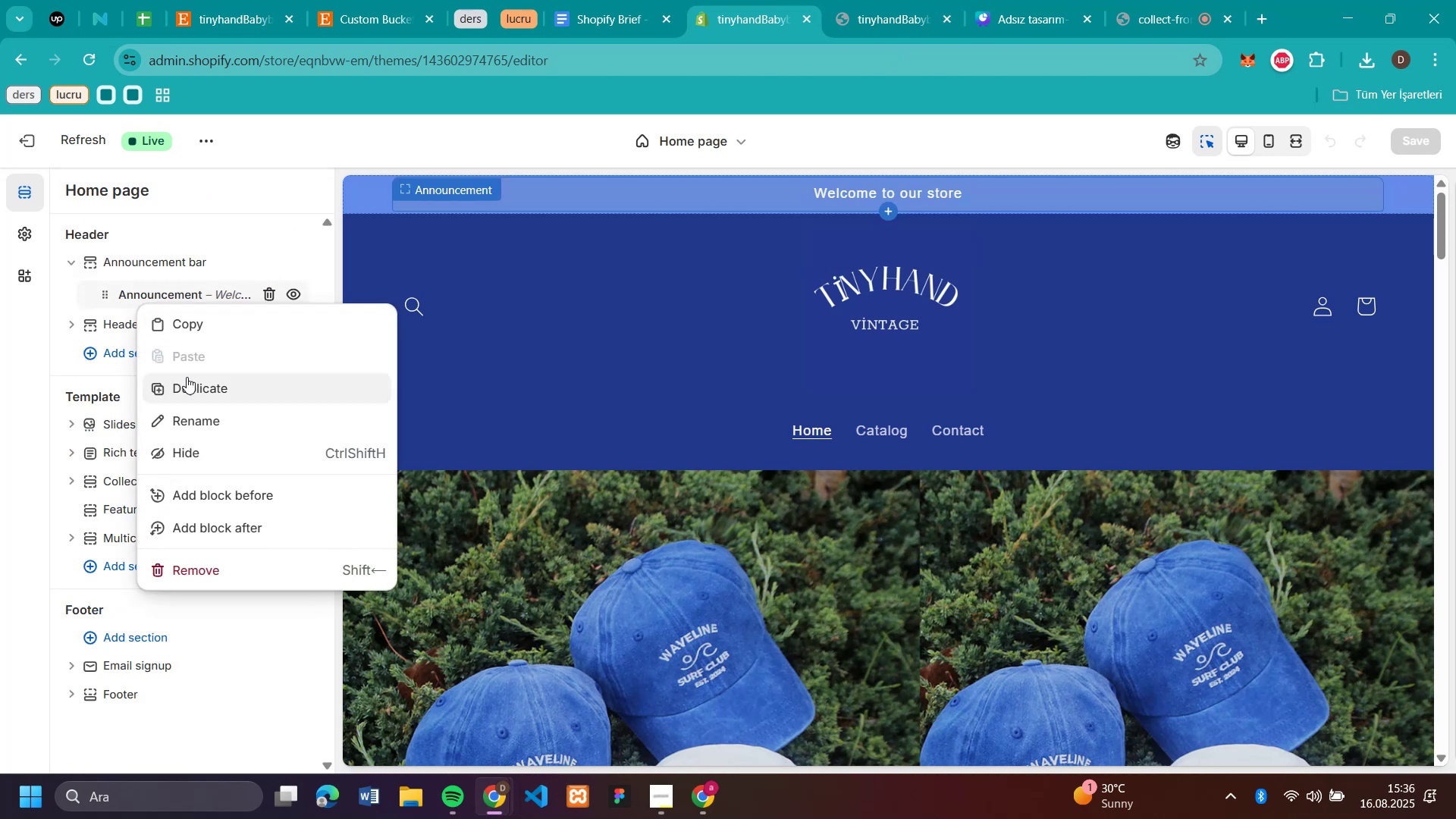 
left_click([187, 379])
 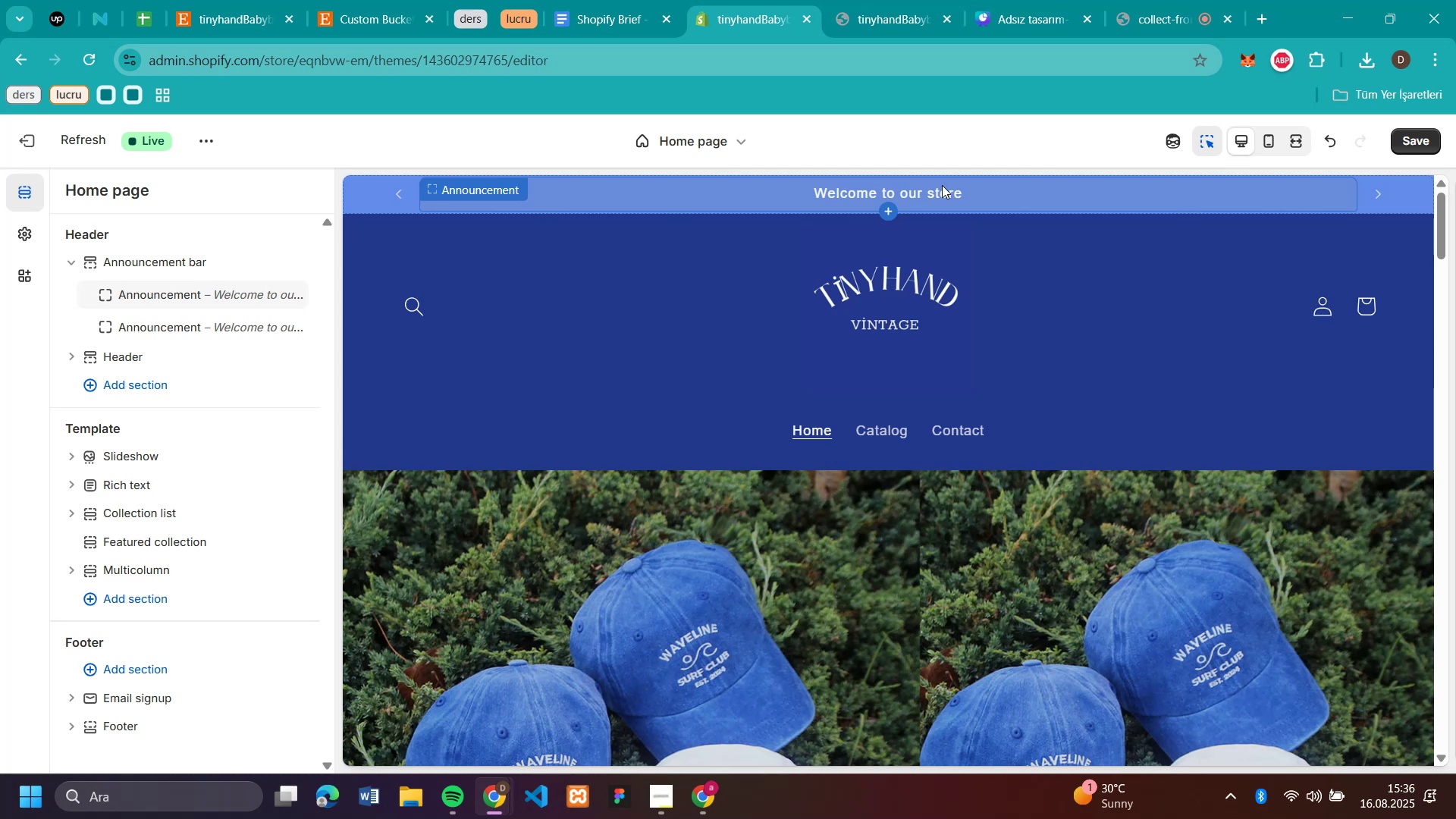 
wait(5.26)
 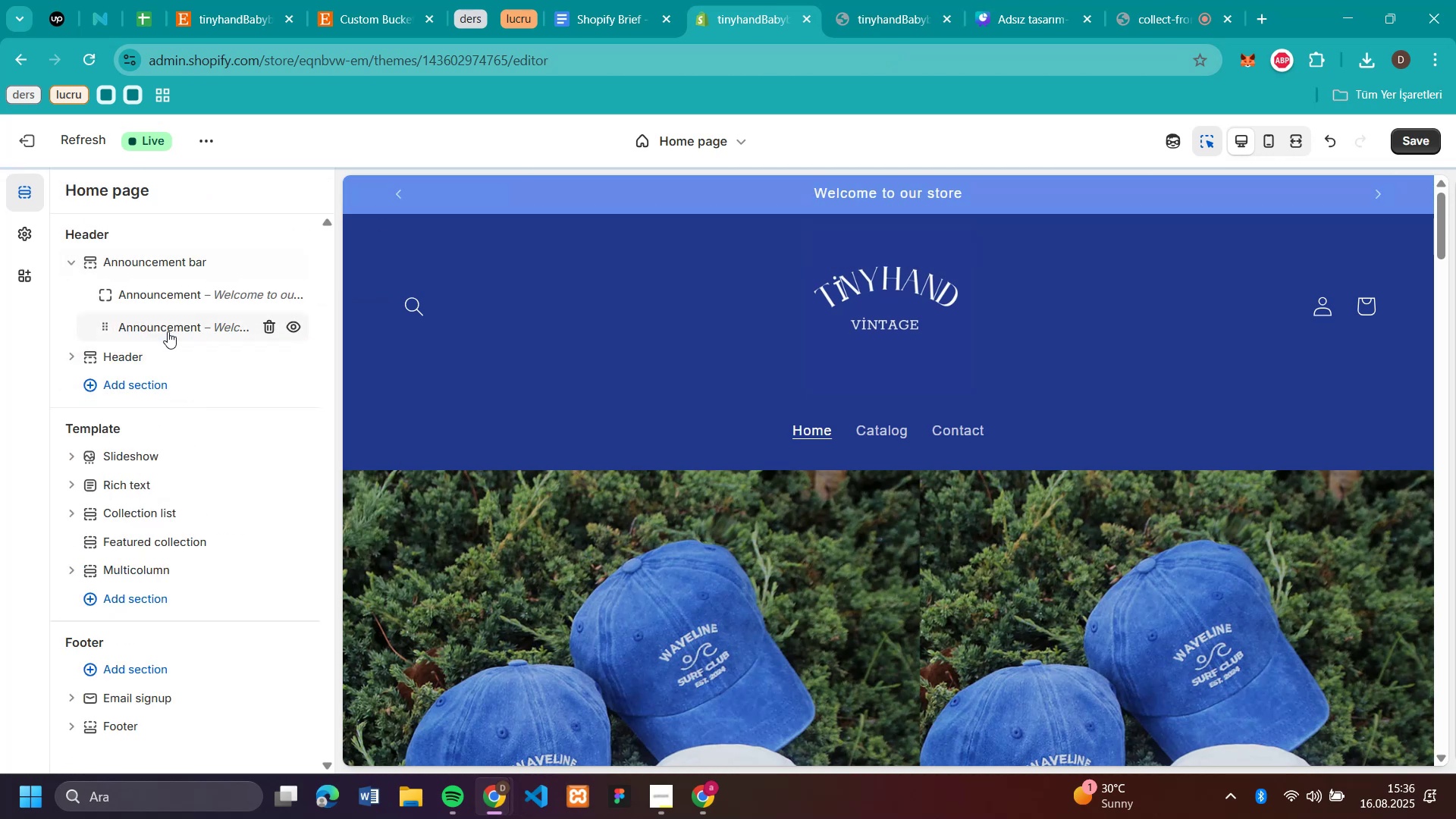 
left_click([918, 195])
 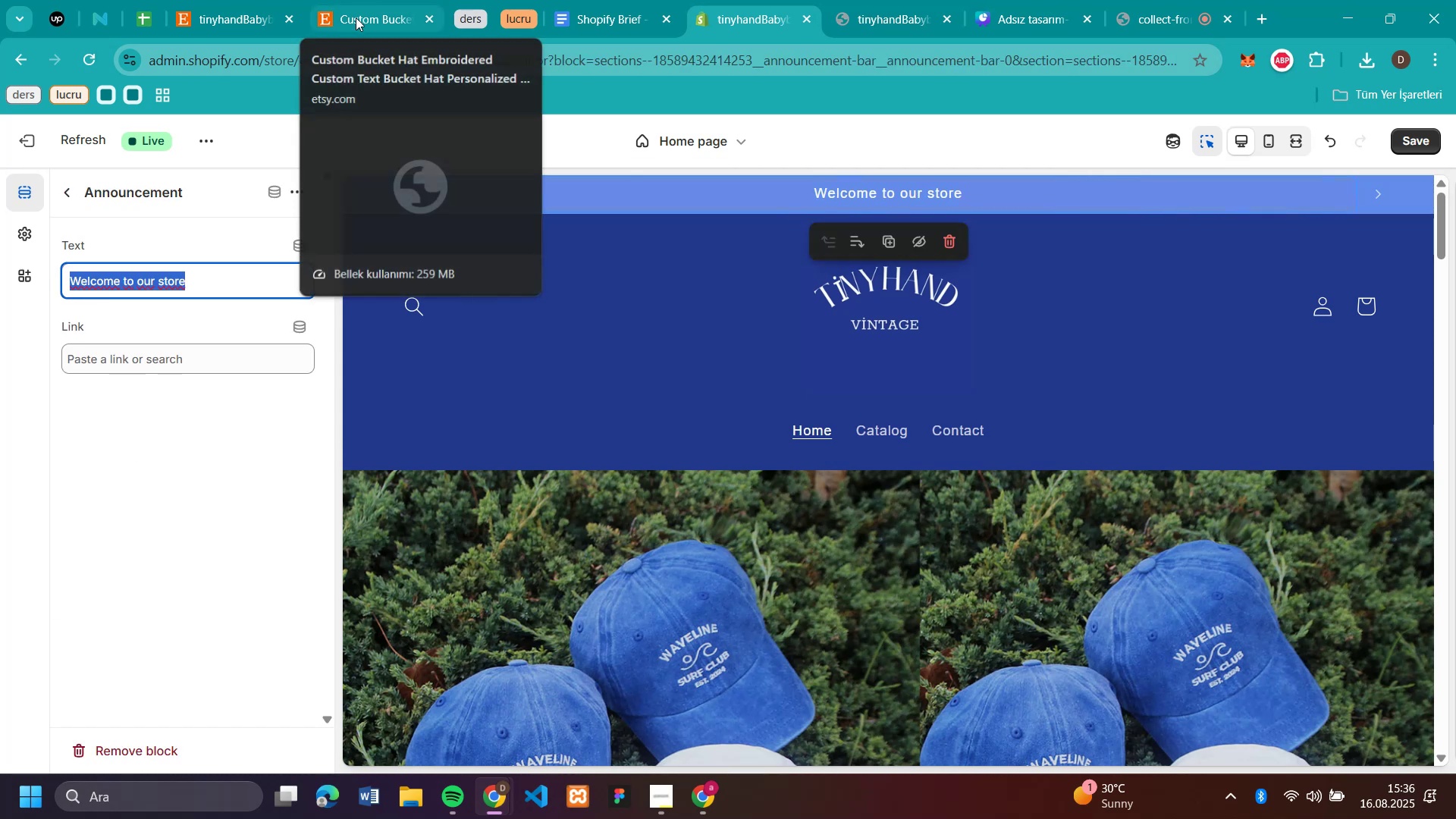 
left_click([356, 17])
 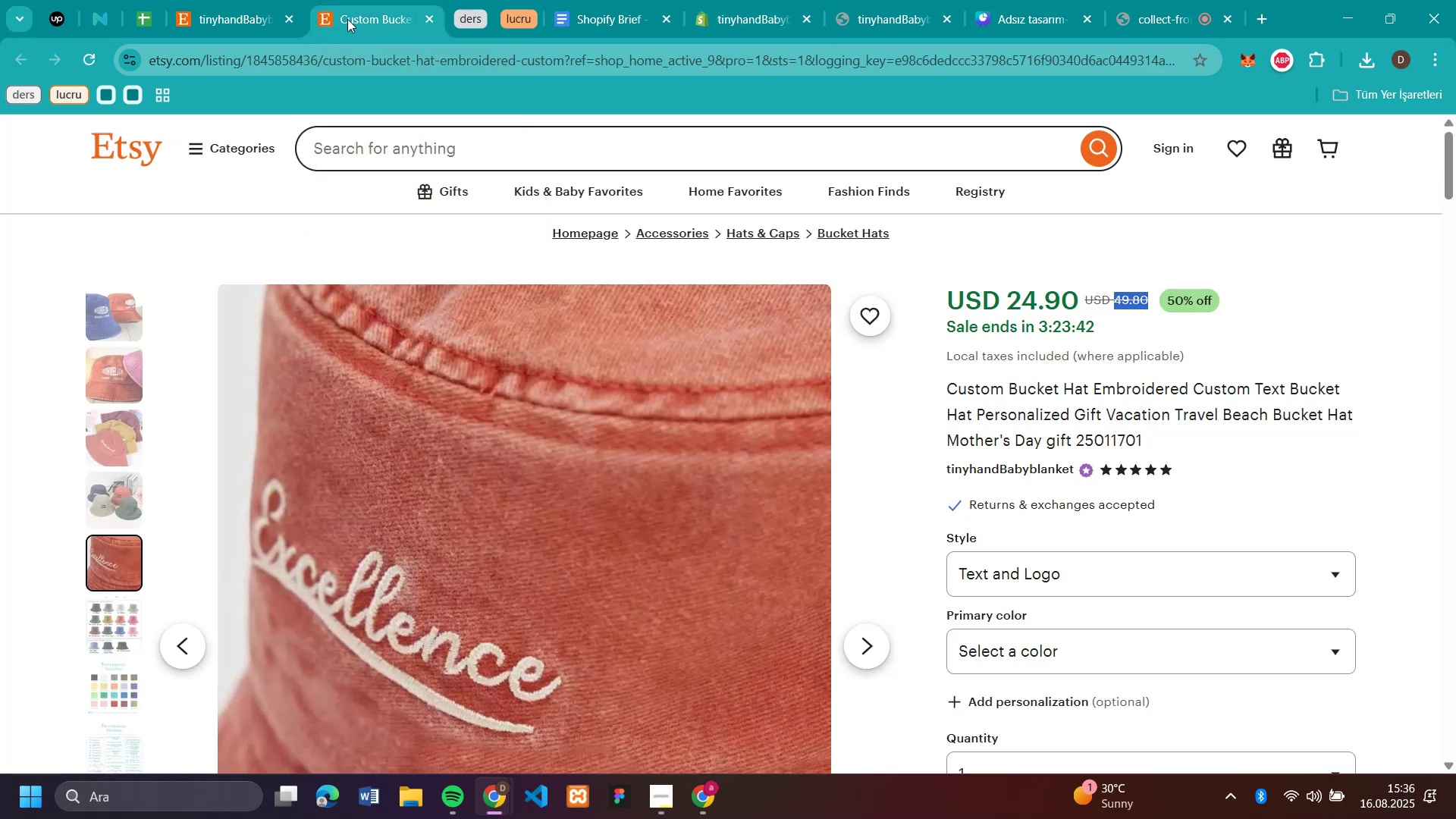 
mouse_move([319, 30])
 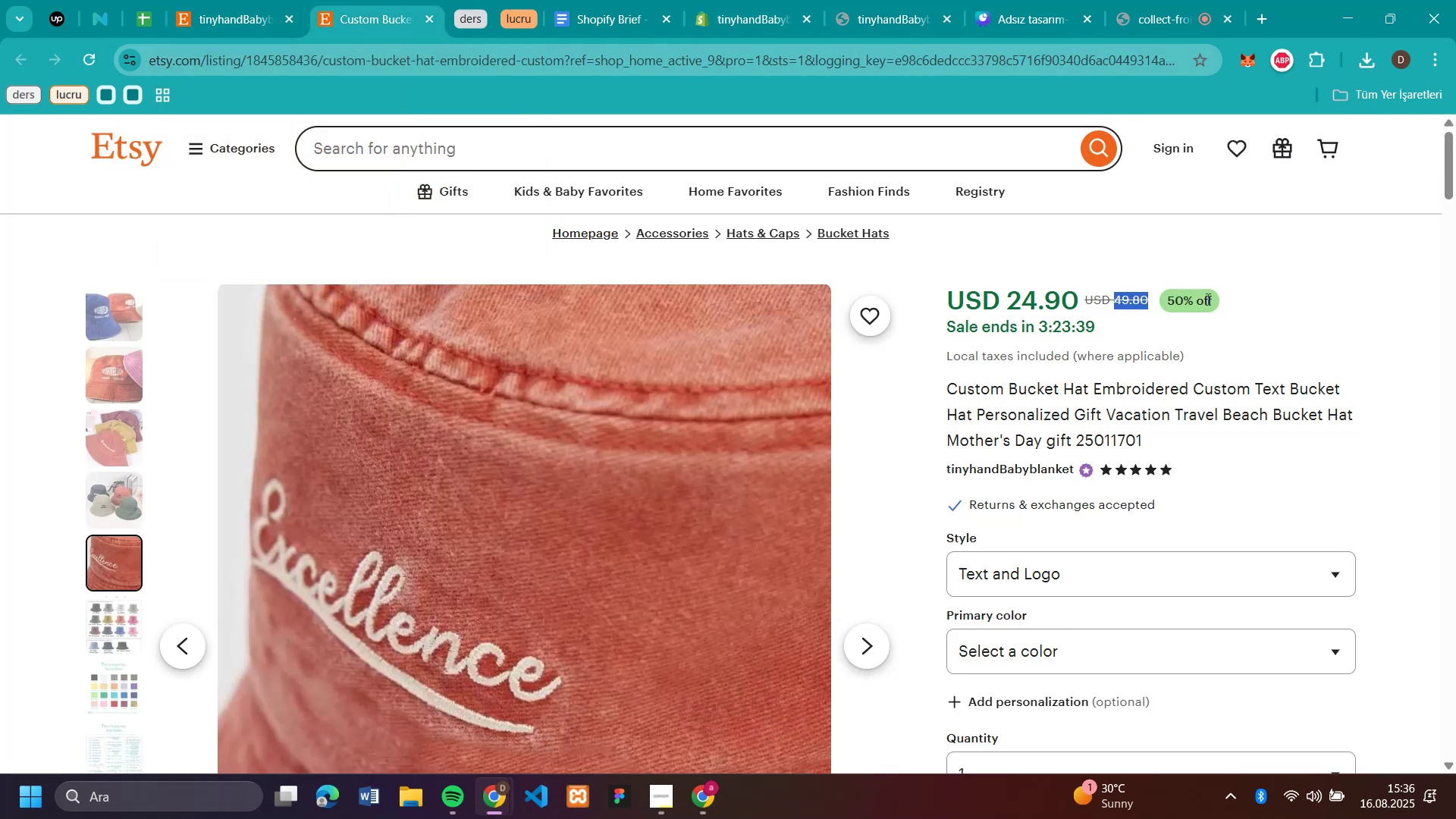 
left_click_drag(start_coordinate=[1211, 298], to_coordinate=[1169, 300])
 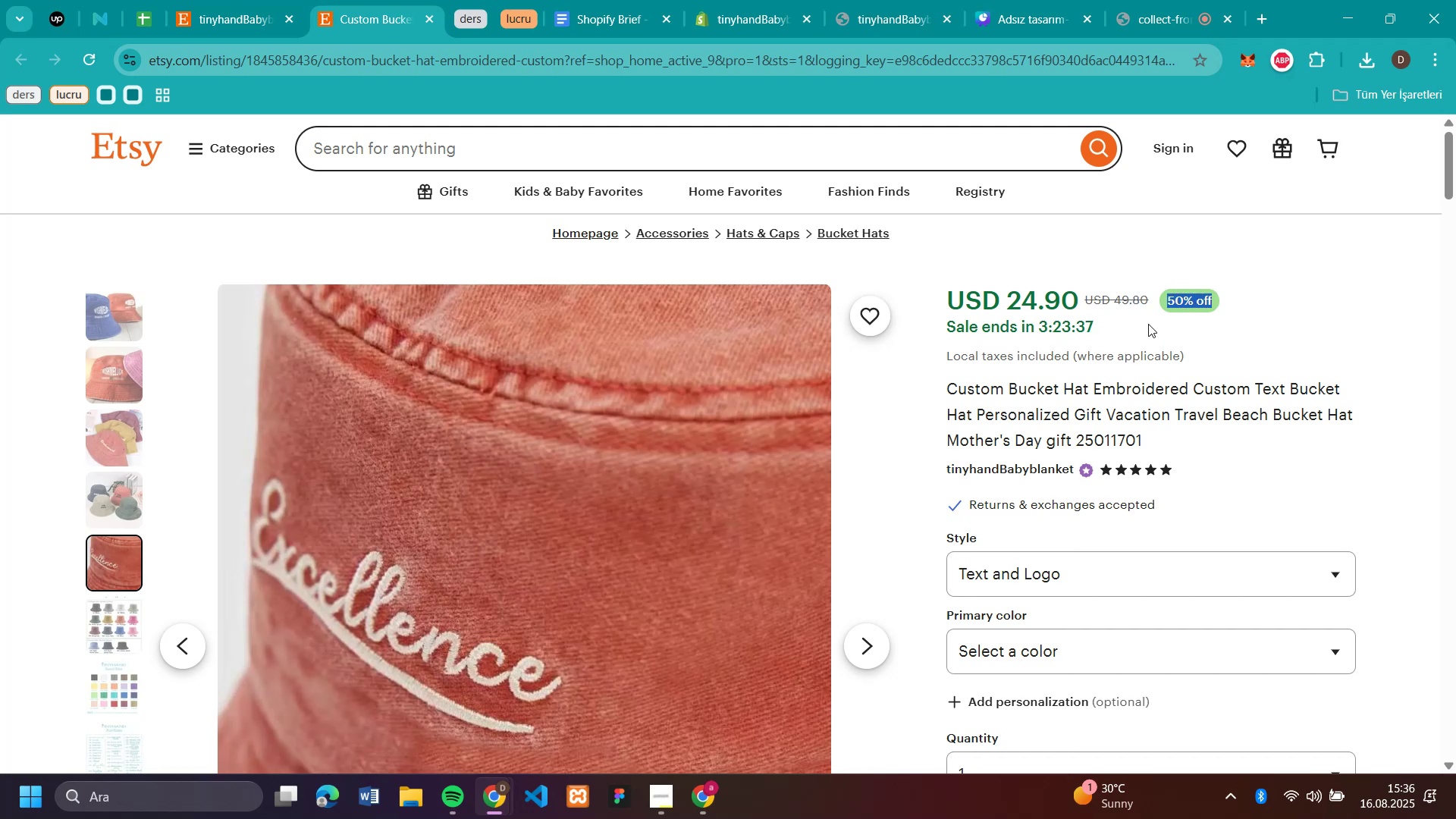 
key(Control+C)
 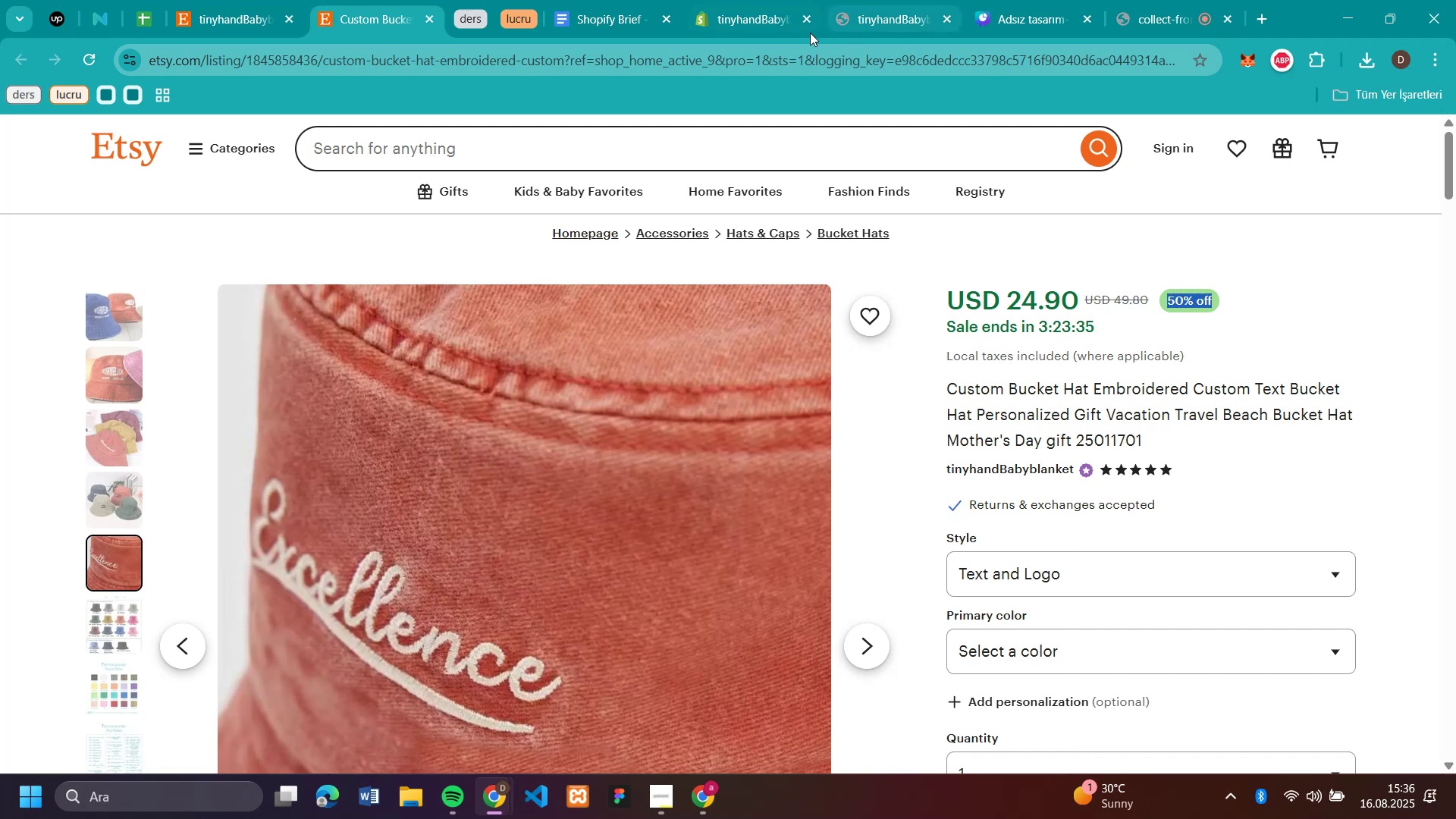 
left_click([732, 24])
 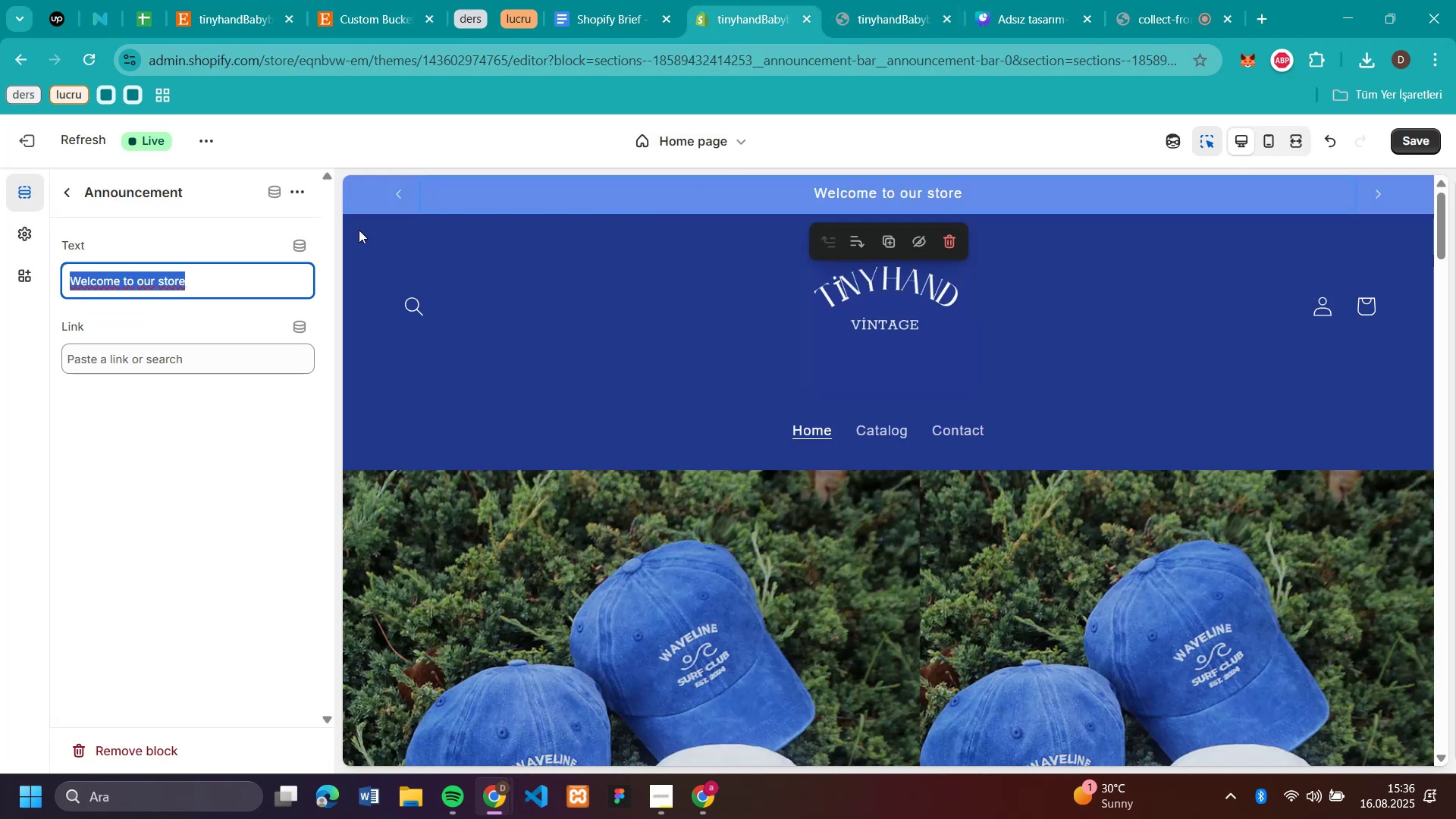 
key(Control+V)
 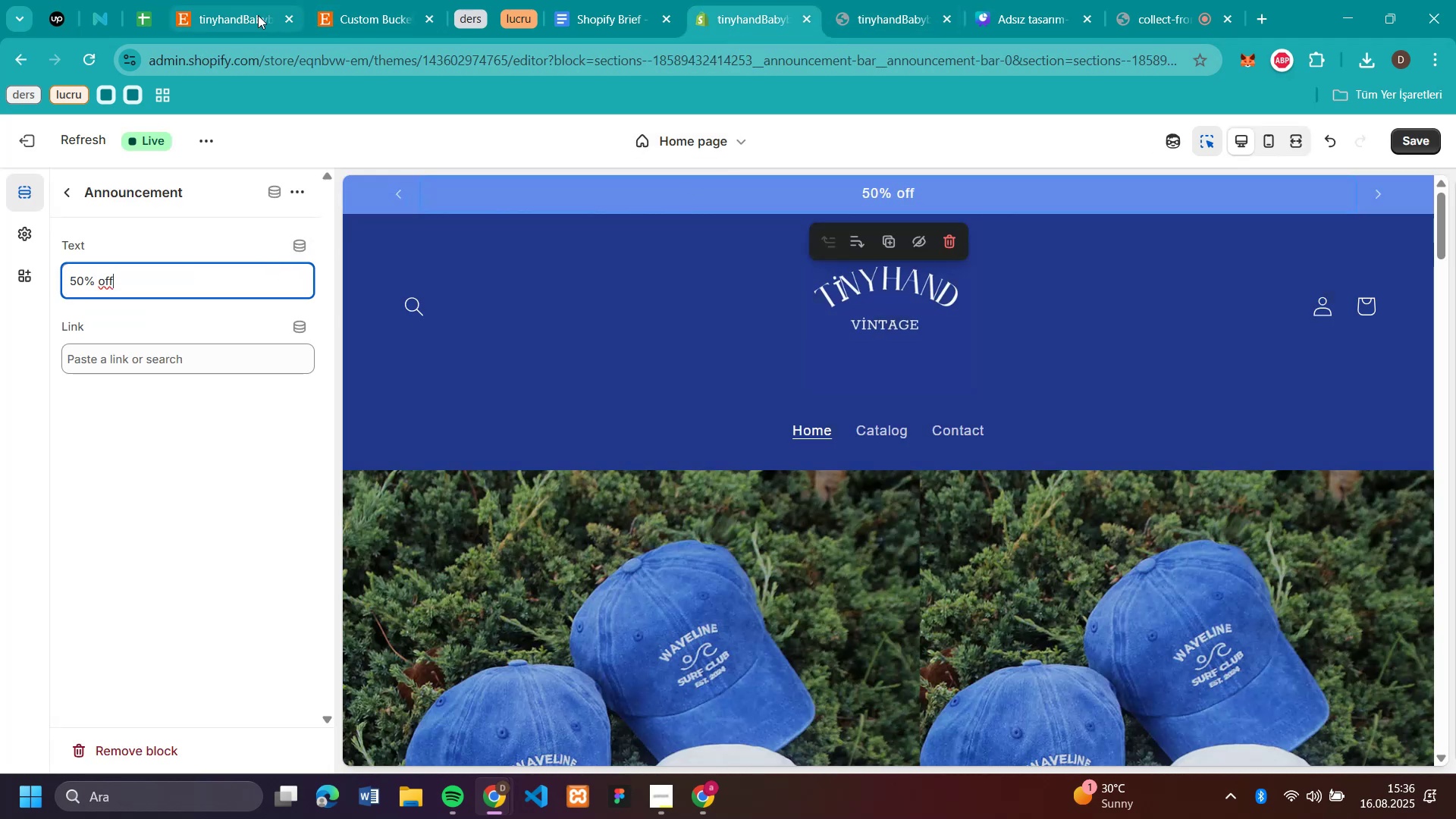 
left_click([243, 11])
 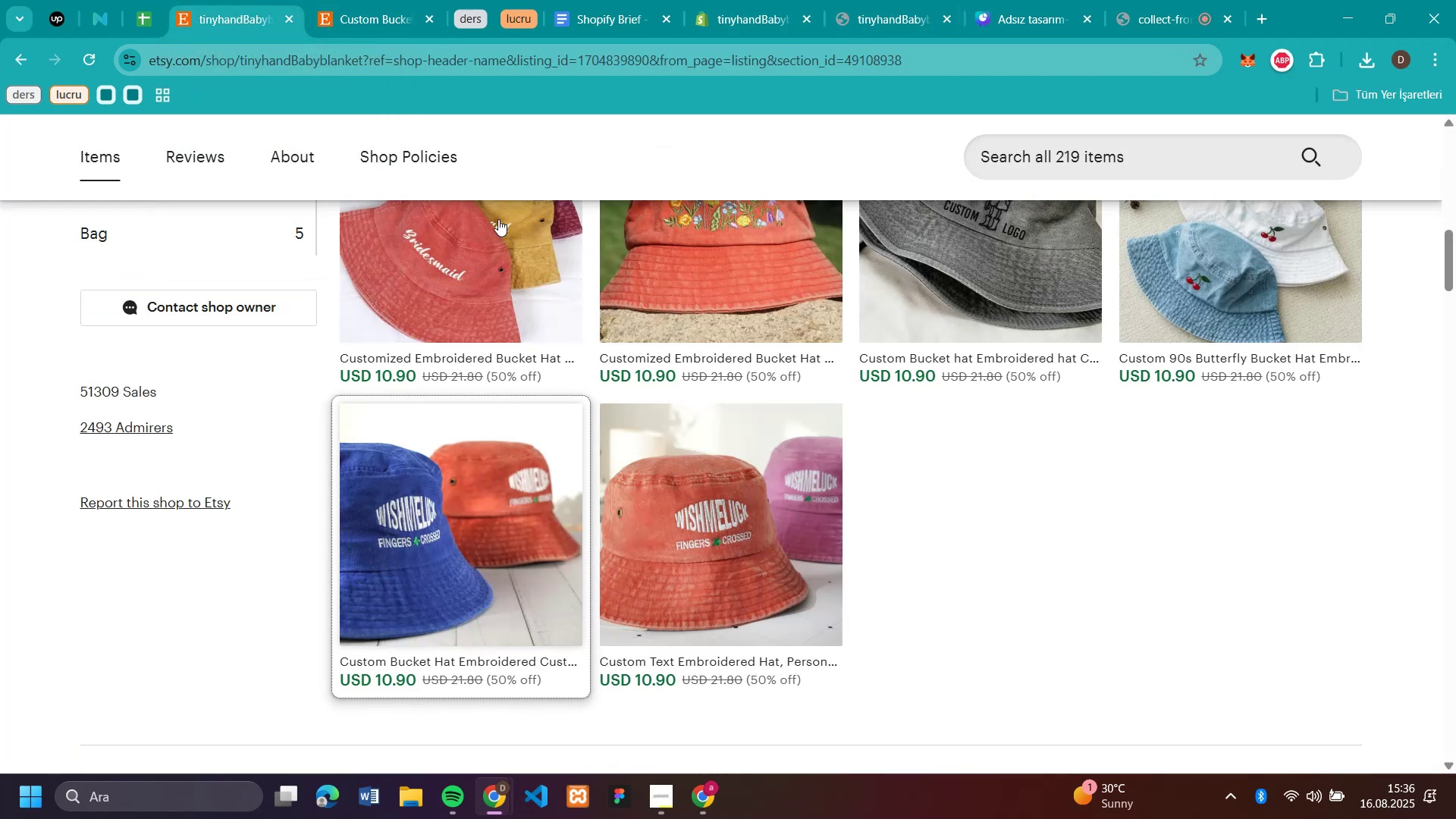 
scroll: coordinate [866, 459], scroll_direction: up, amount: 12.0
 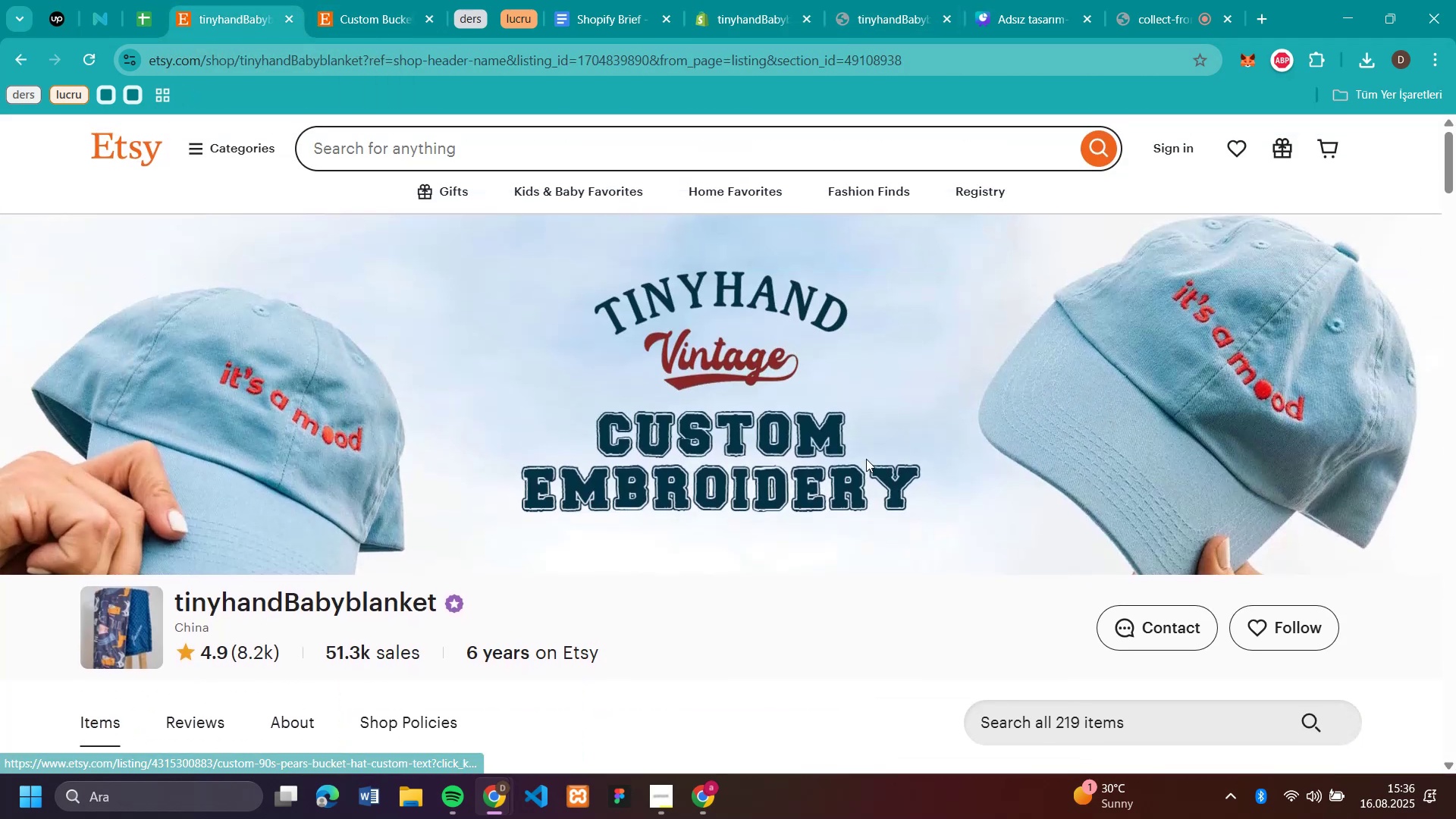 
scroll: coordinate [594, 453], scroll_direction: down, amount: 8.0
 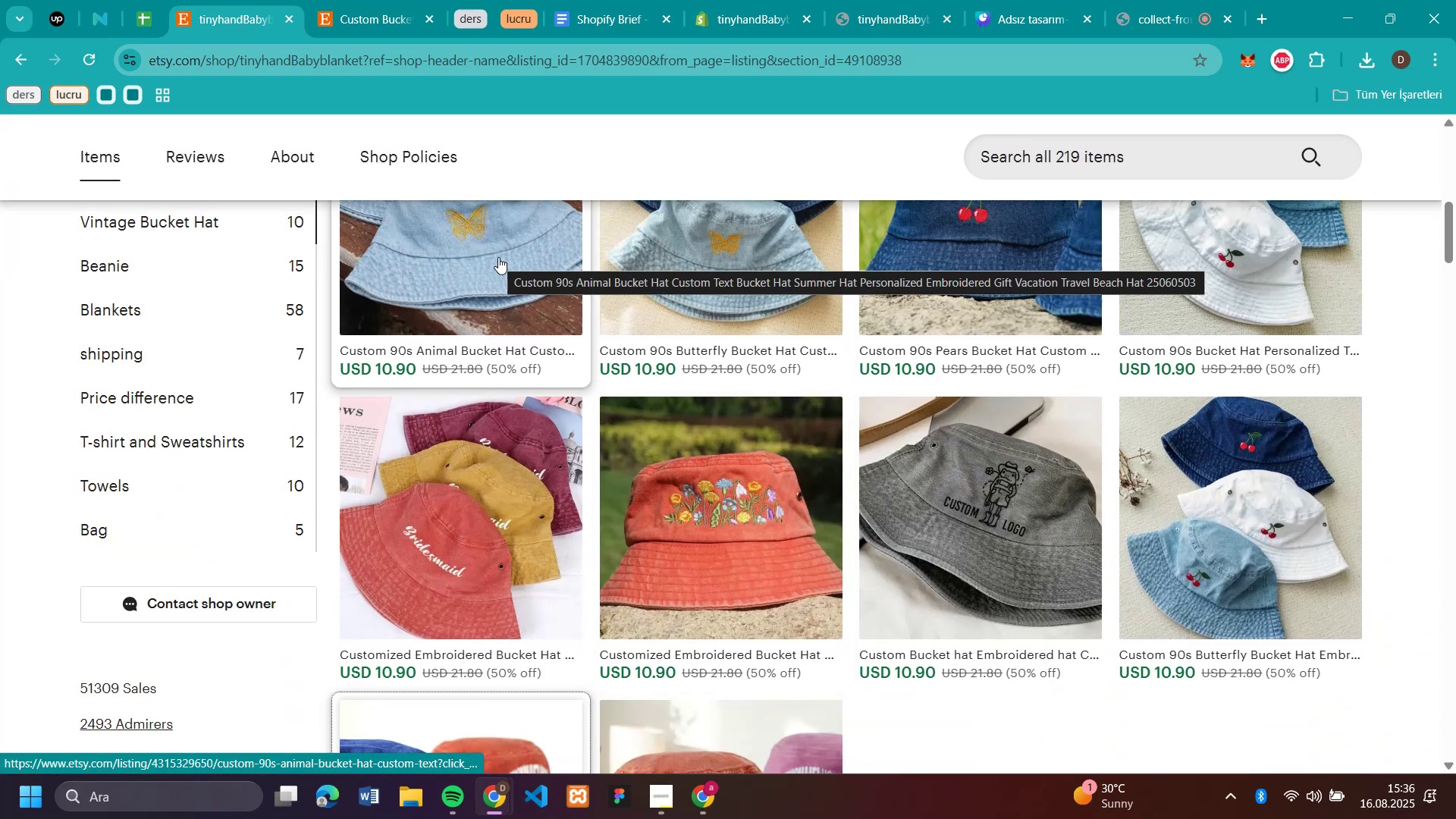 
left_click([498, 257])
 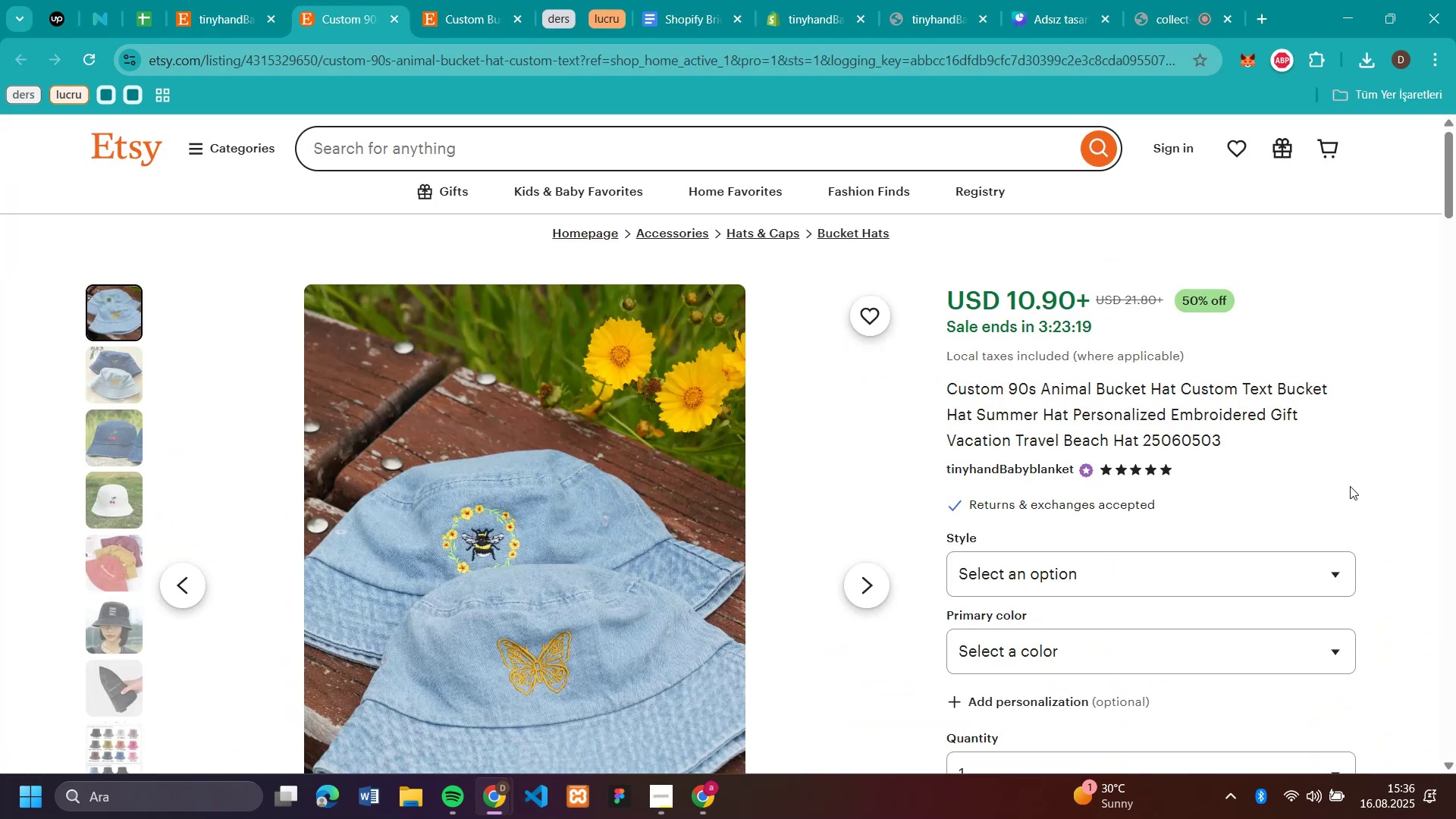 
wait(5.76)
 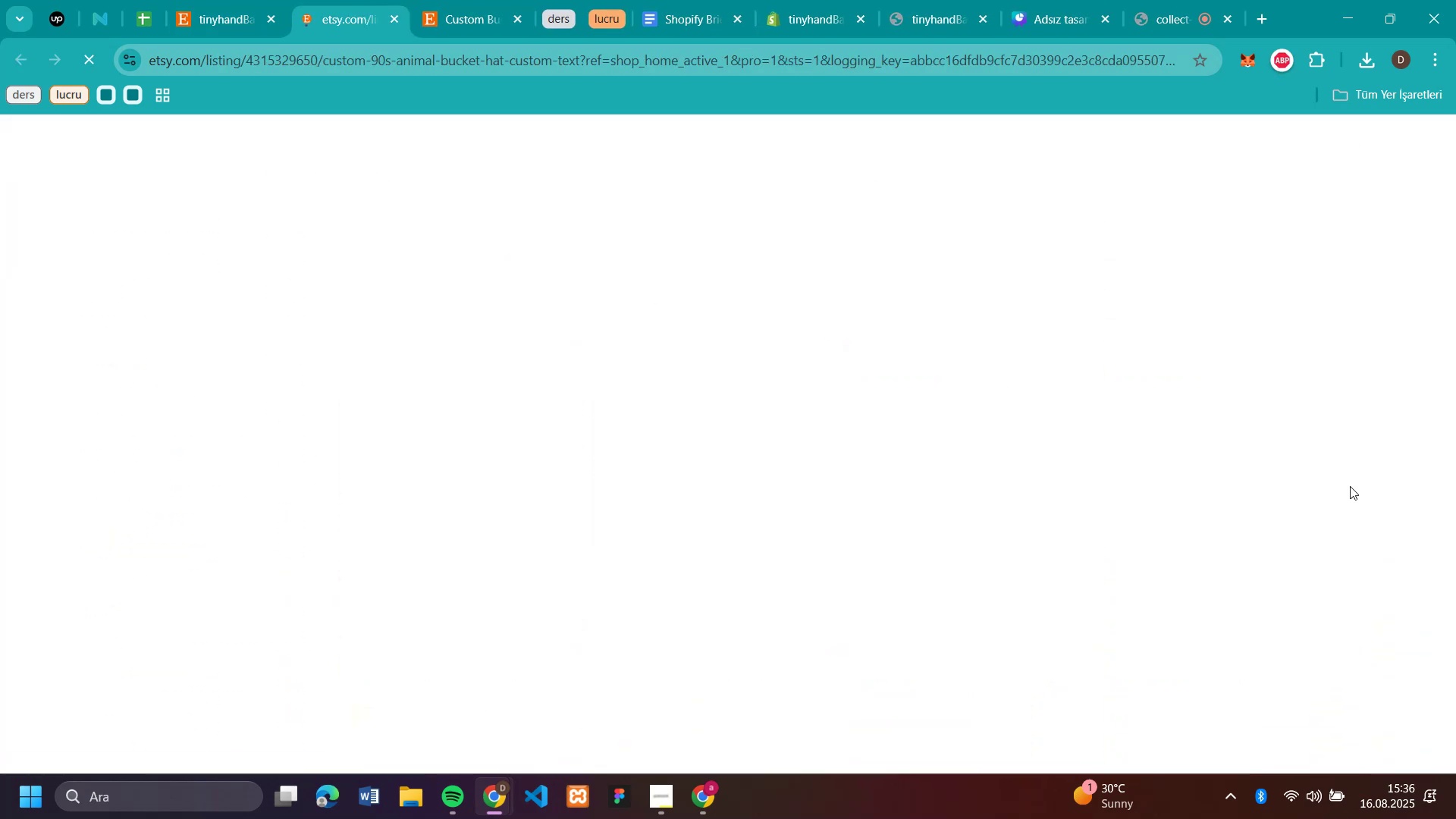 
scroll: coordinate [1201, 519], scroll_direction: down, amount: 7.0
 